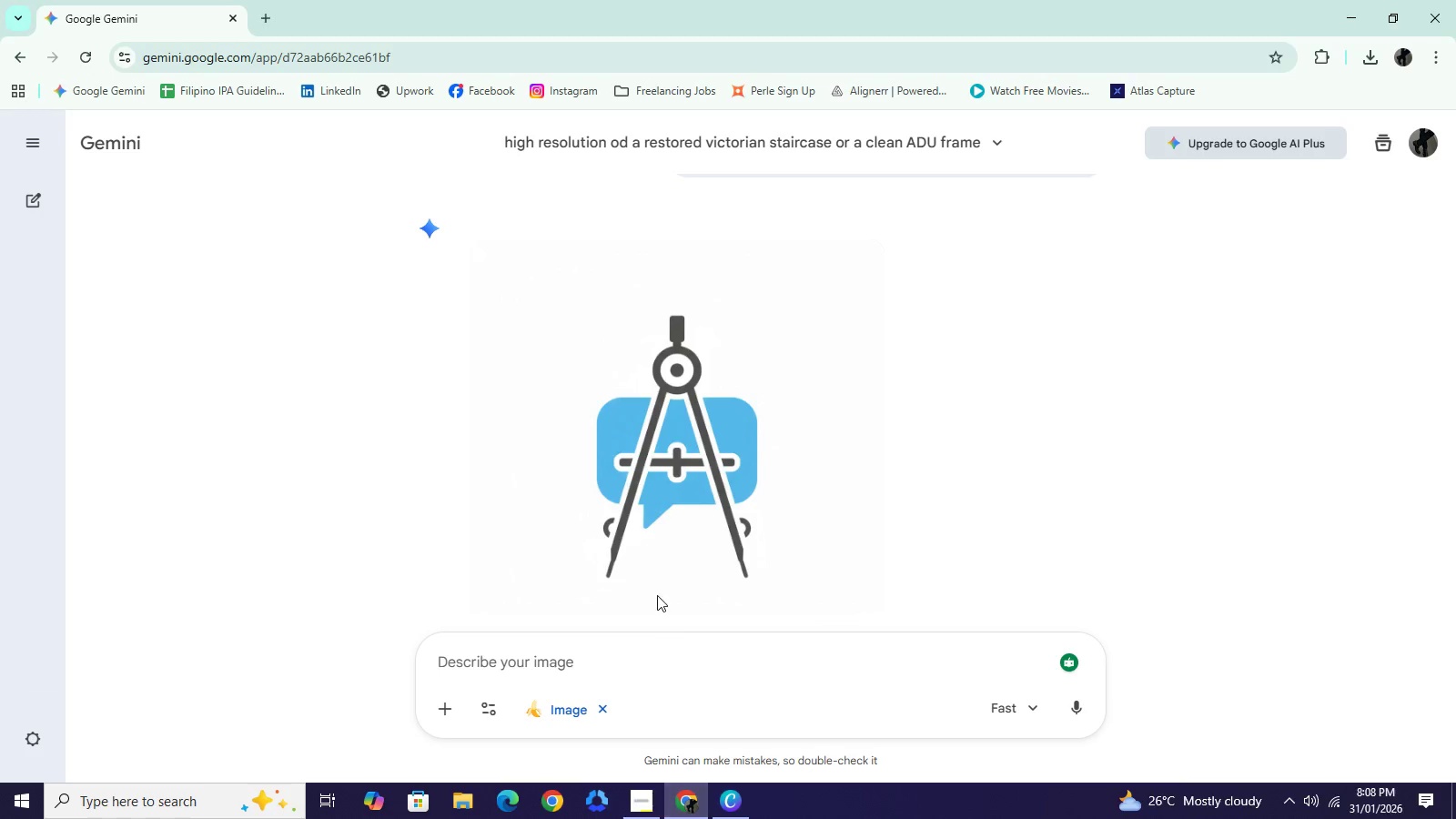 
left_click([614, 662])
 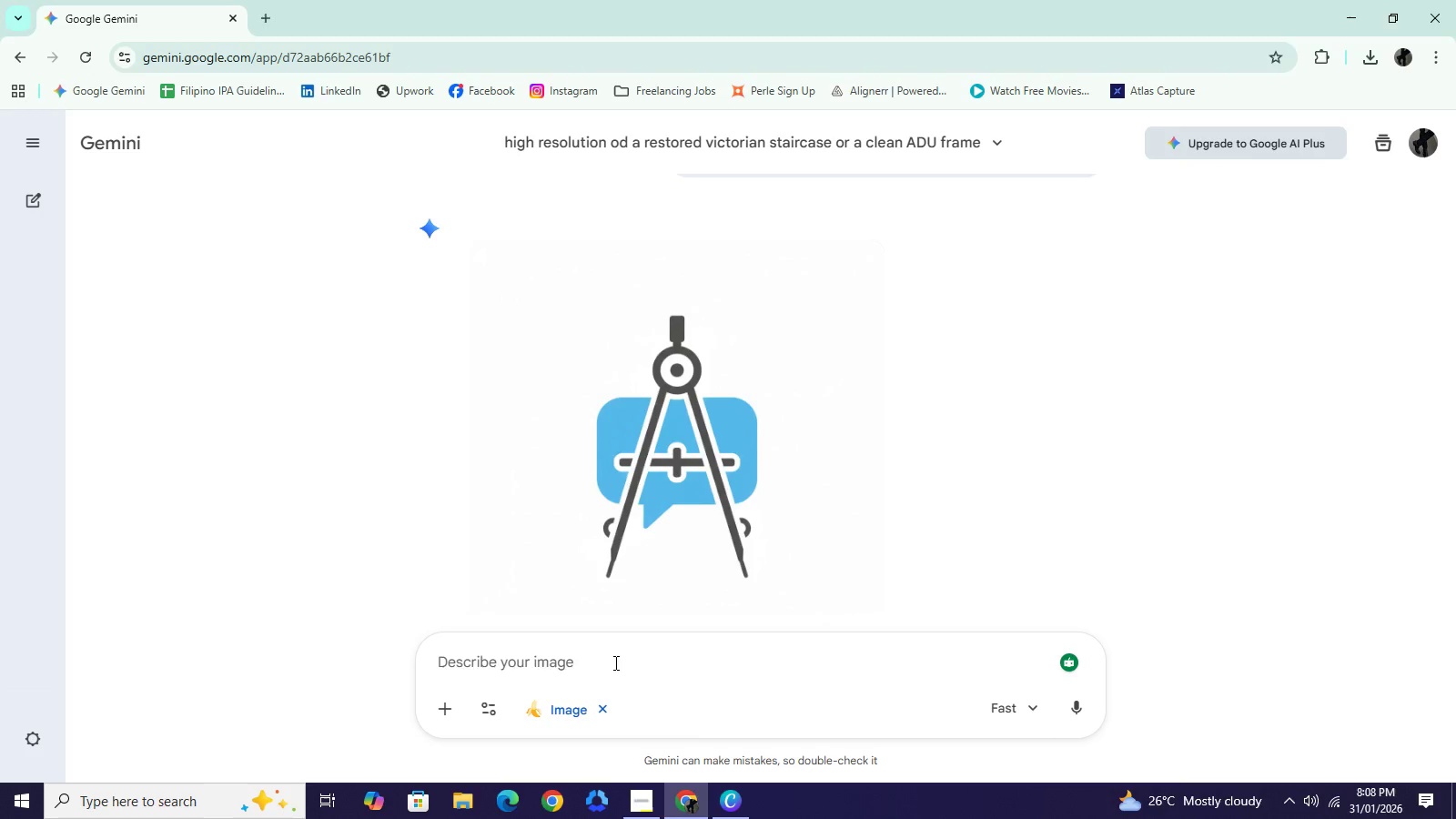 
key(Control+V)
 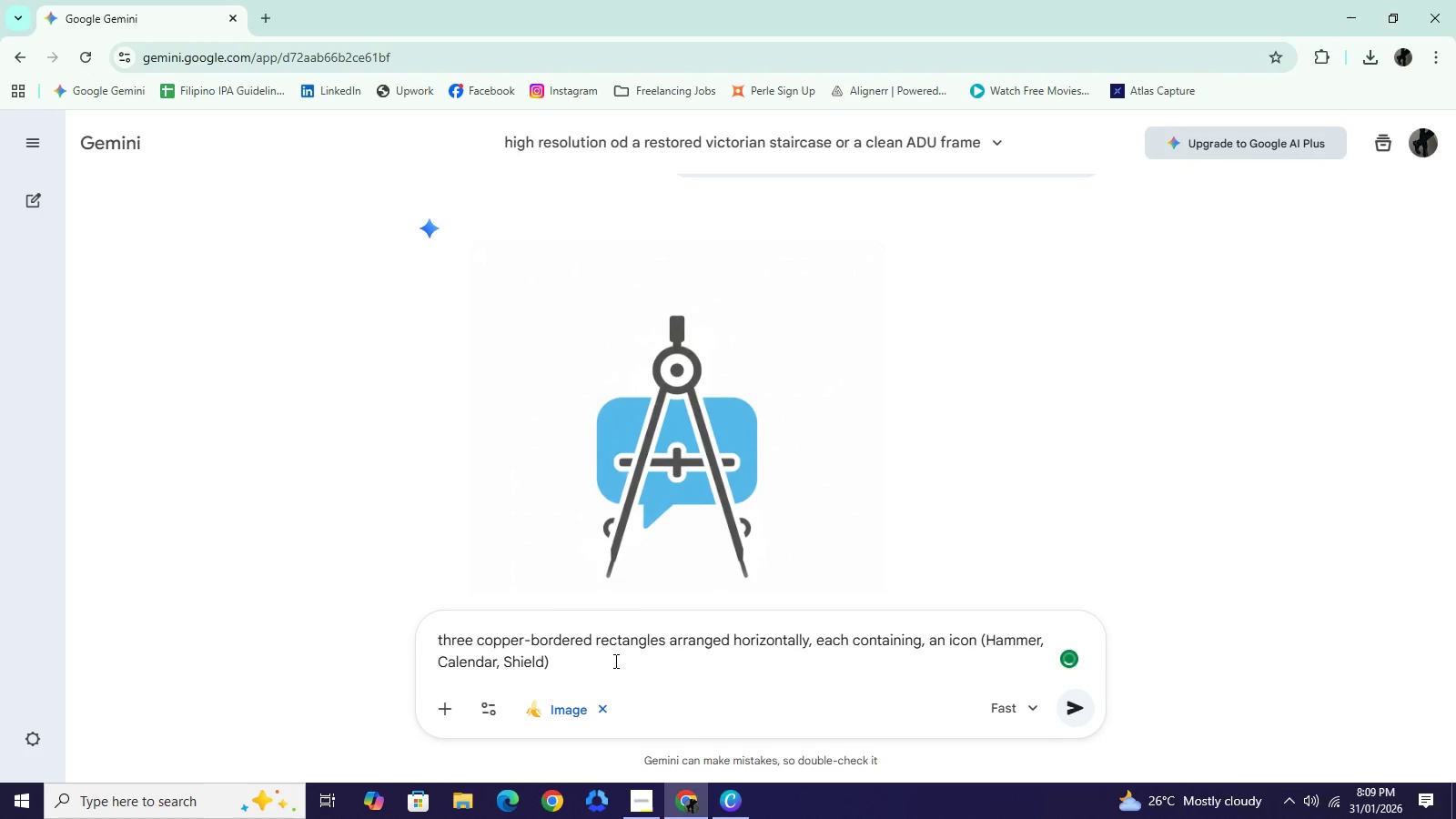 
key(NumpadEnter)
 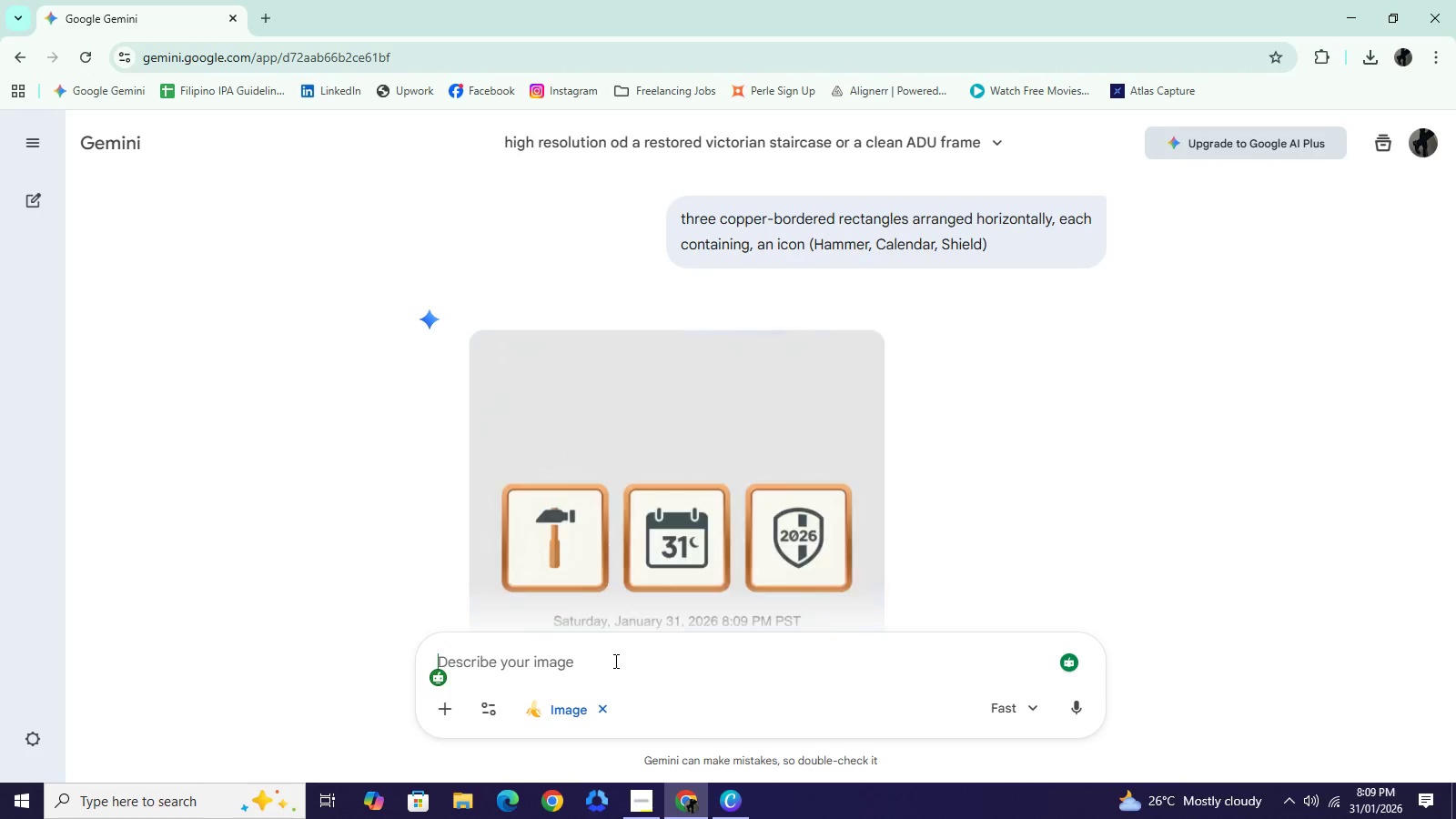 
wait(19.89)
 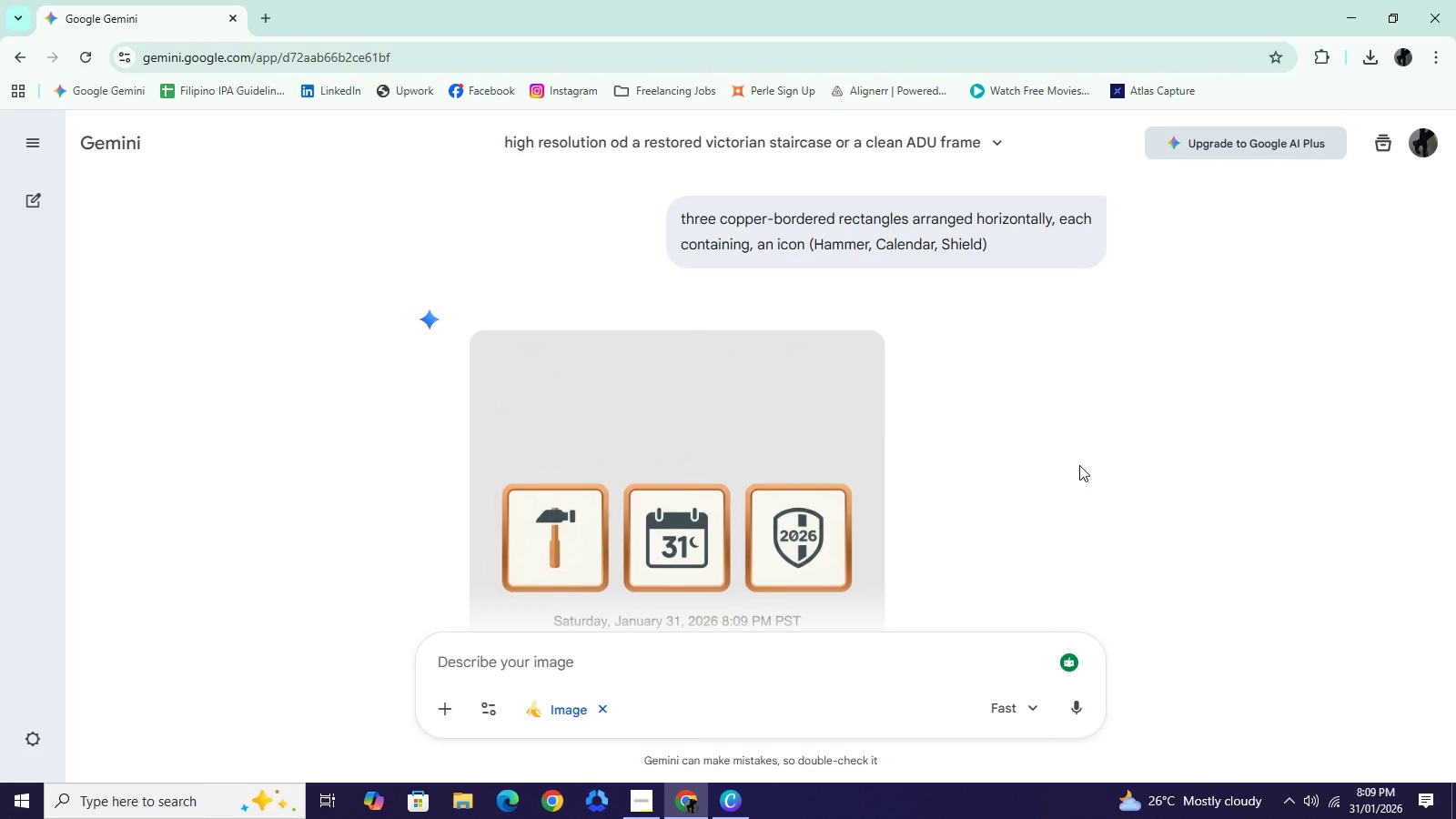 
left_click([1079, 465])
 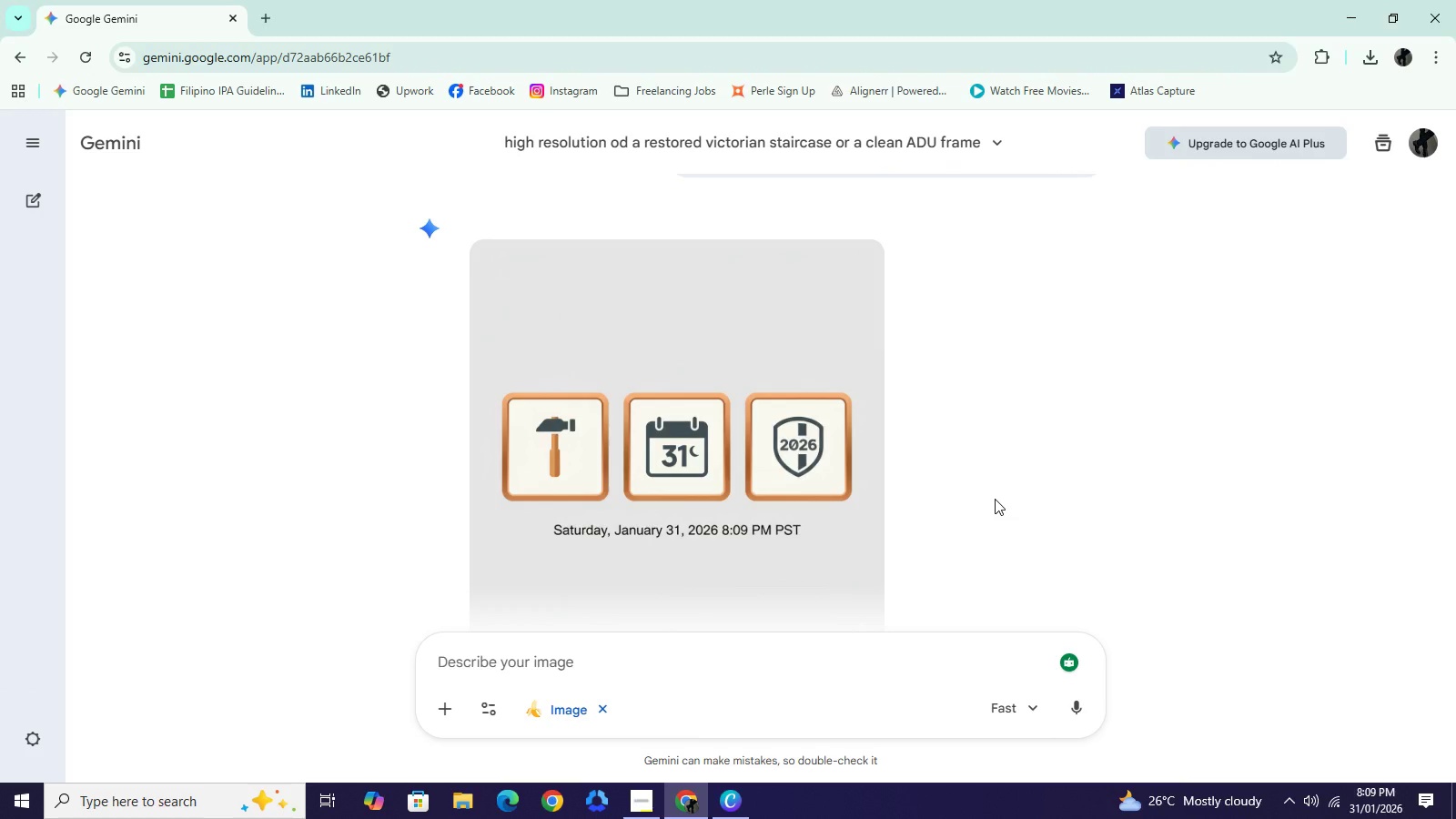 
scroll: coordinate [861, 454], scroll_direction: down, amount: 2.0
 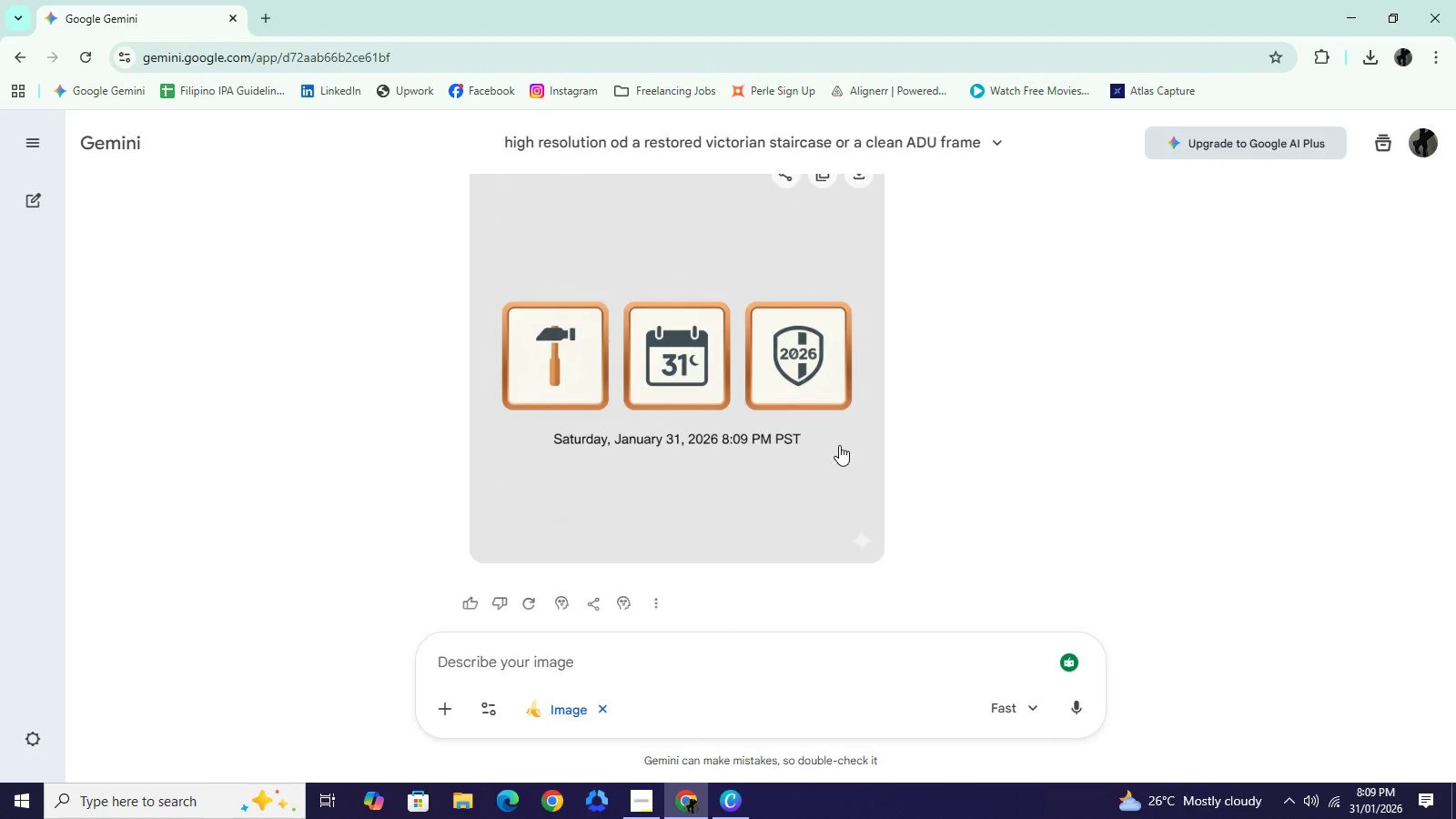 
scroll: coordinate [806, 296], scroll_direction: up, amount: 1.0
 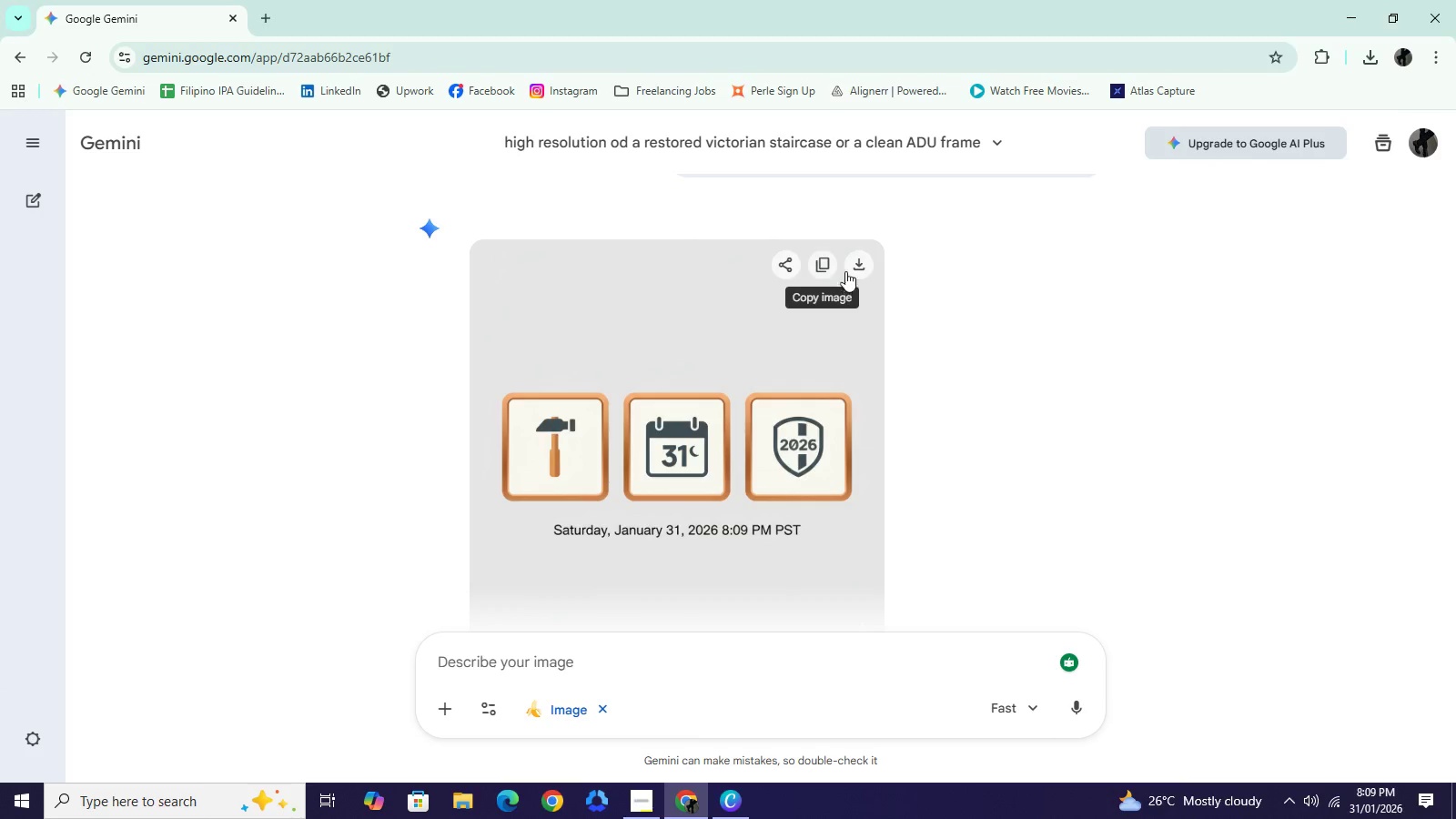 
left_click([859, 266])
 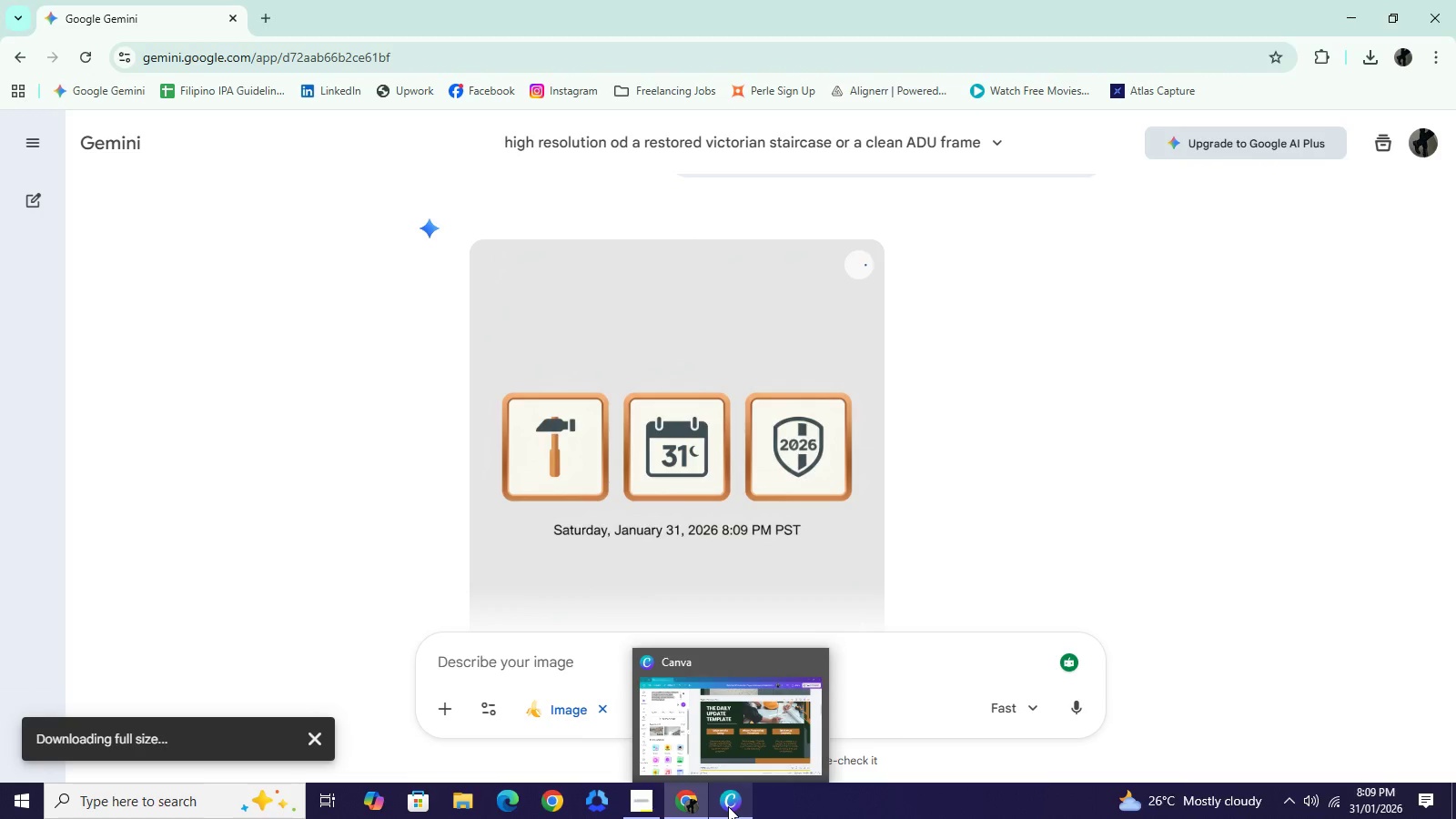 
left_click([728, 806])
 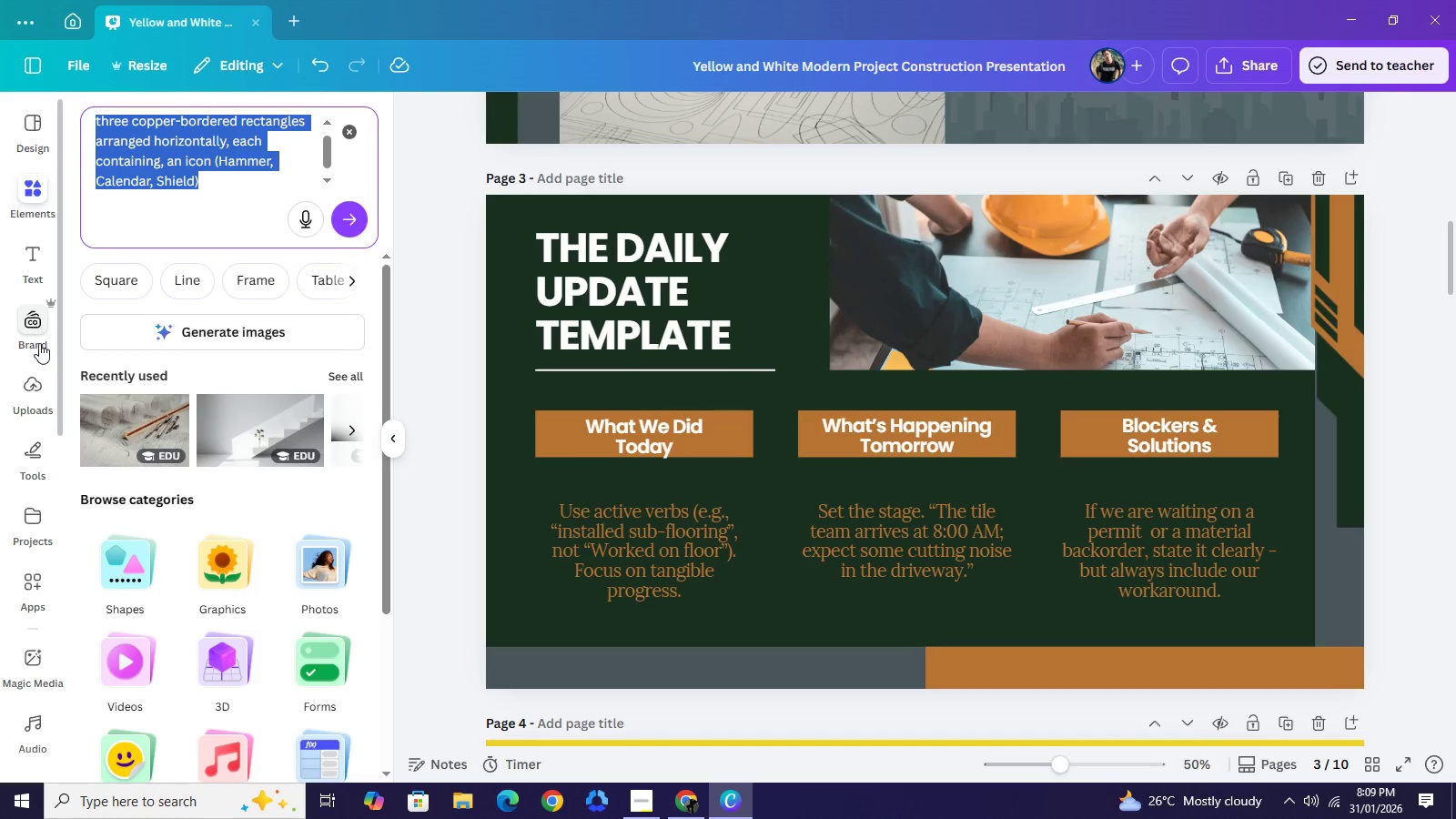 
left_click([38, 397])
 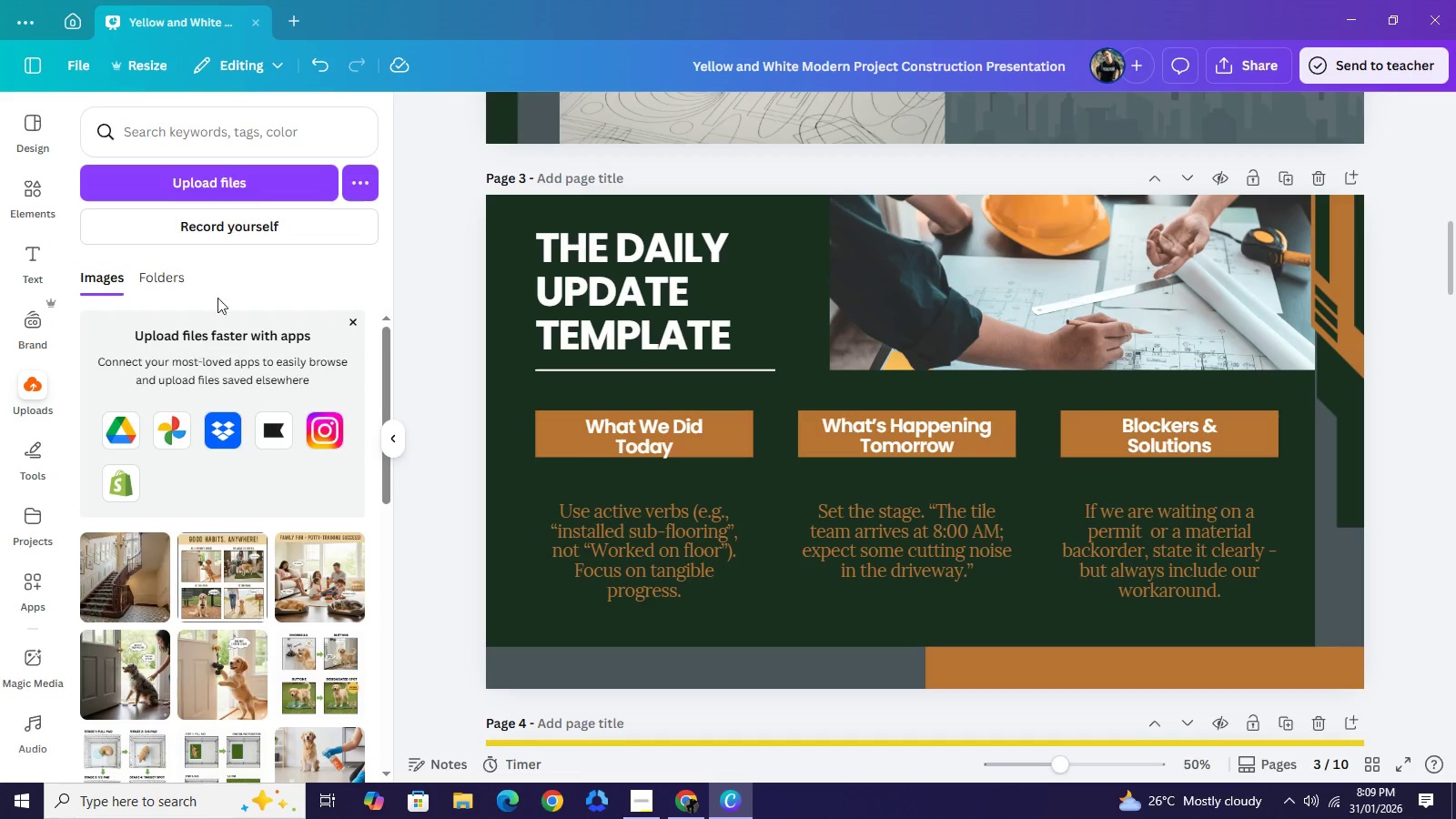 
left_click([256, 192])
 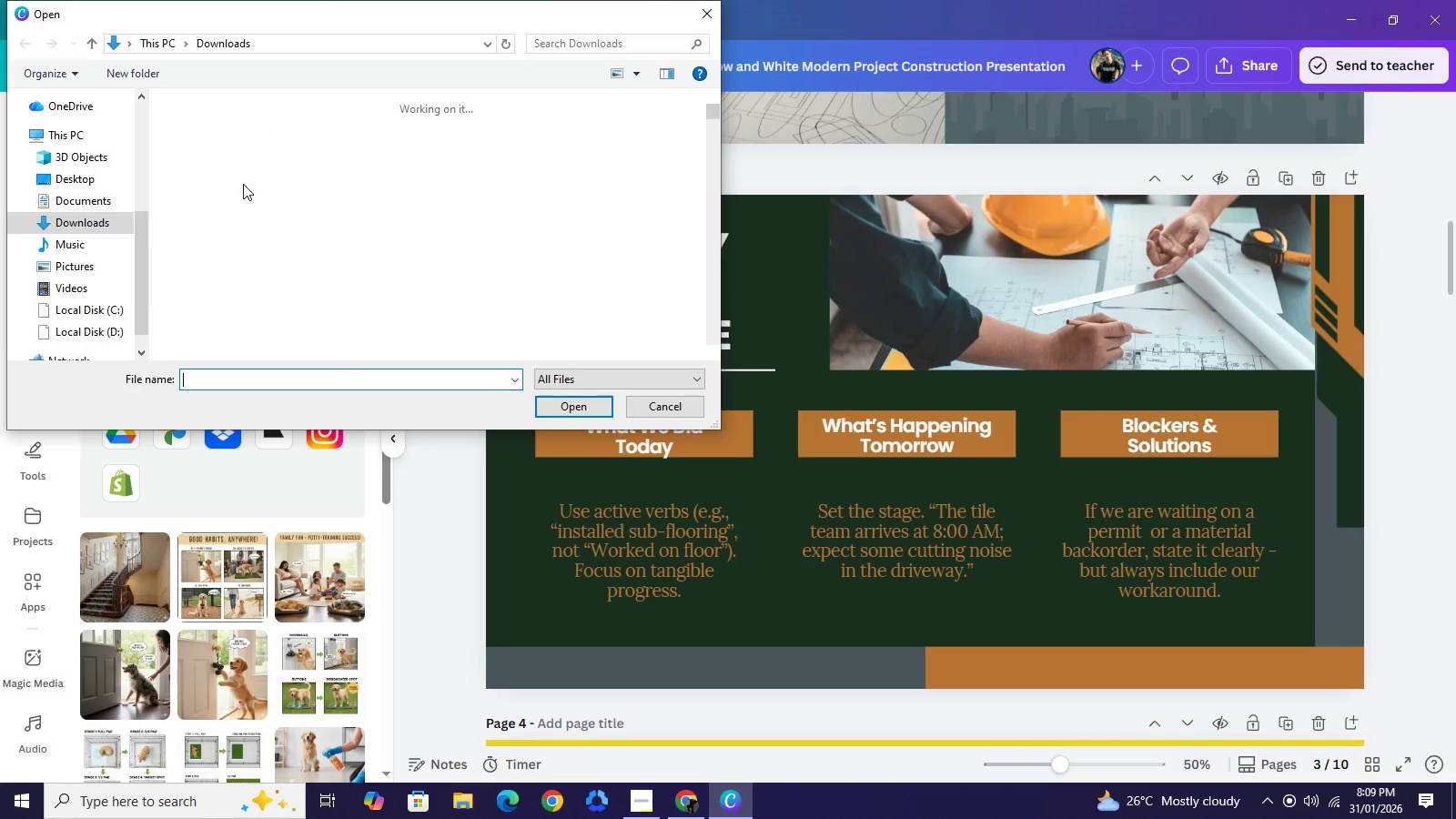 
wait(5.03)
 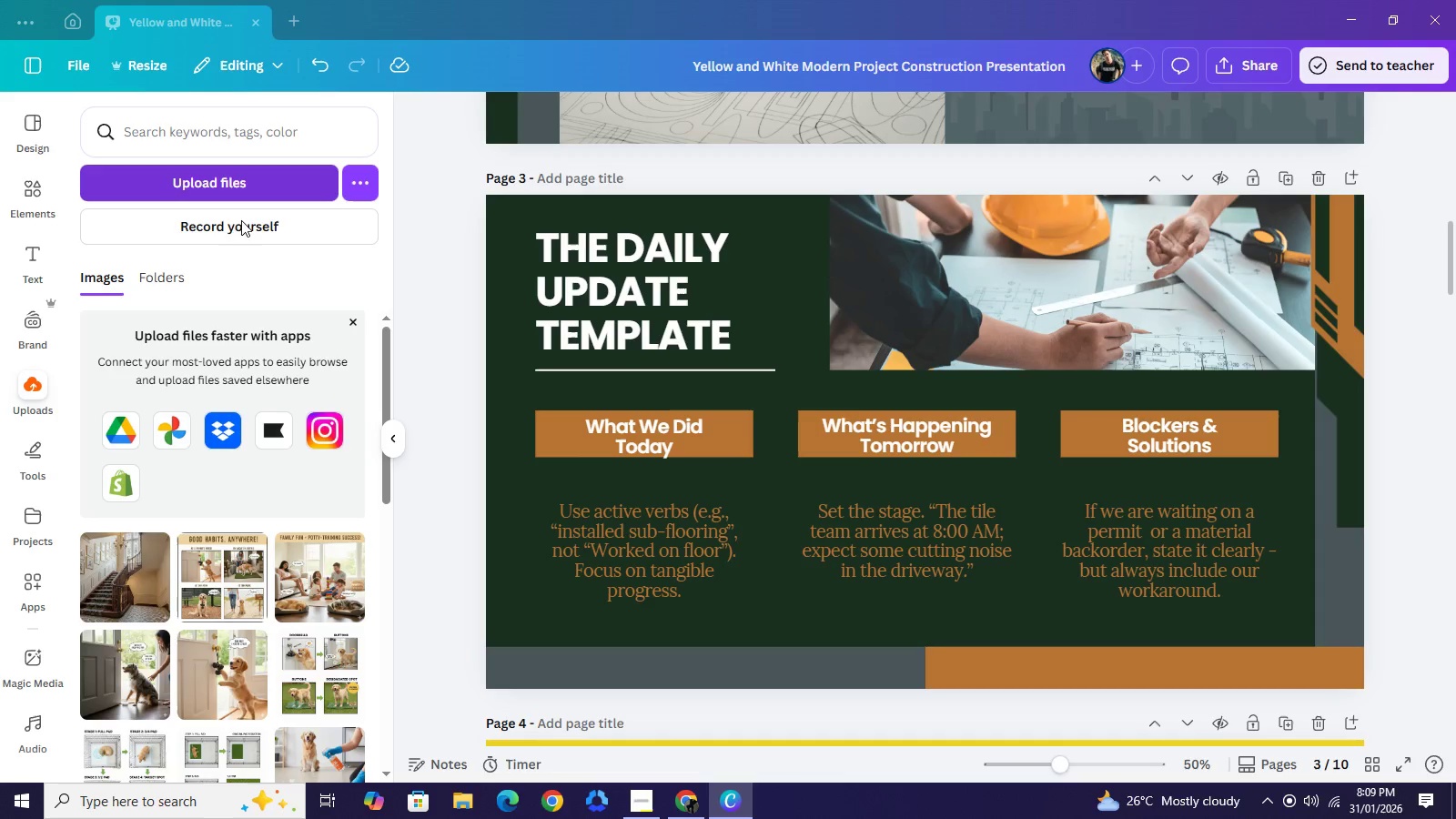 
left_click([236, 202])
 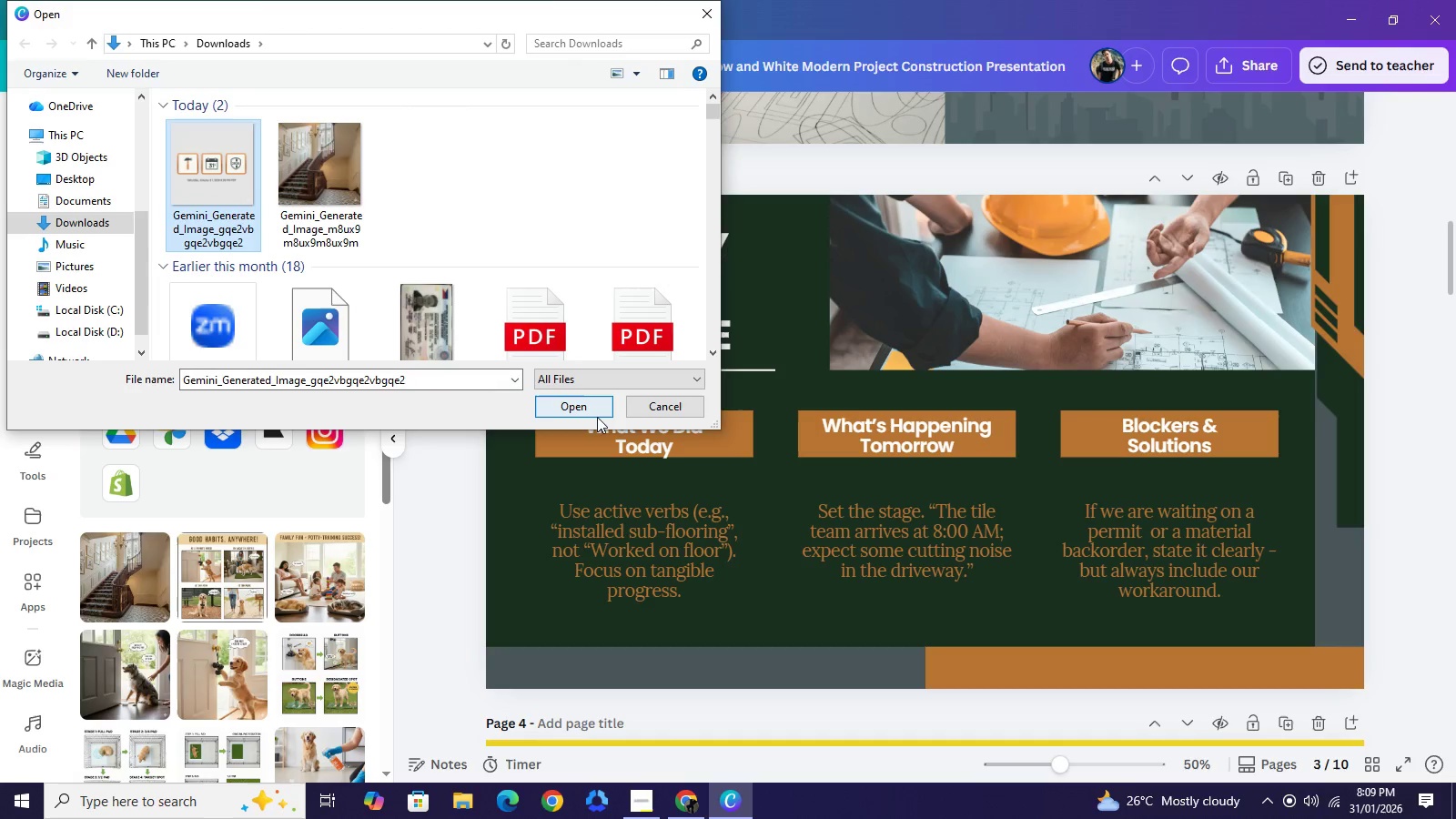 
left_click([597, 417])
 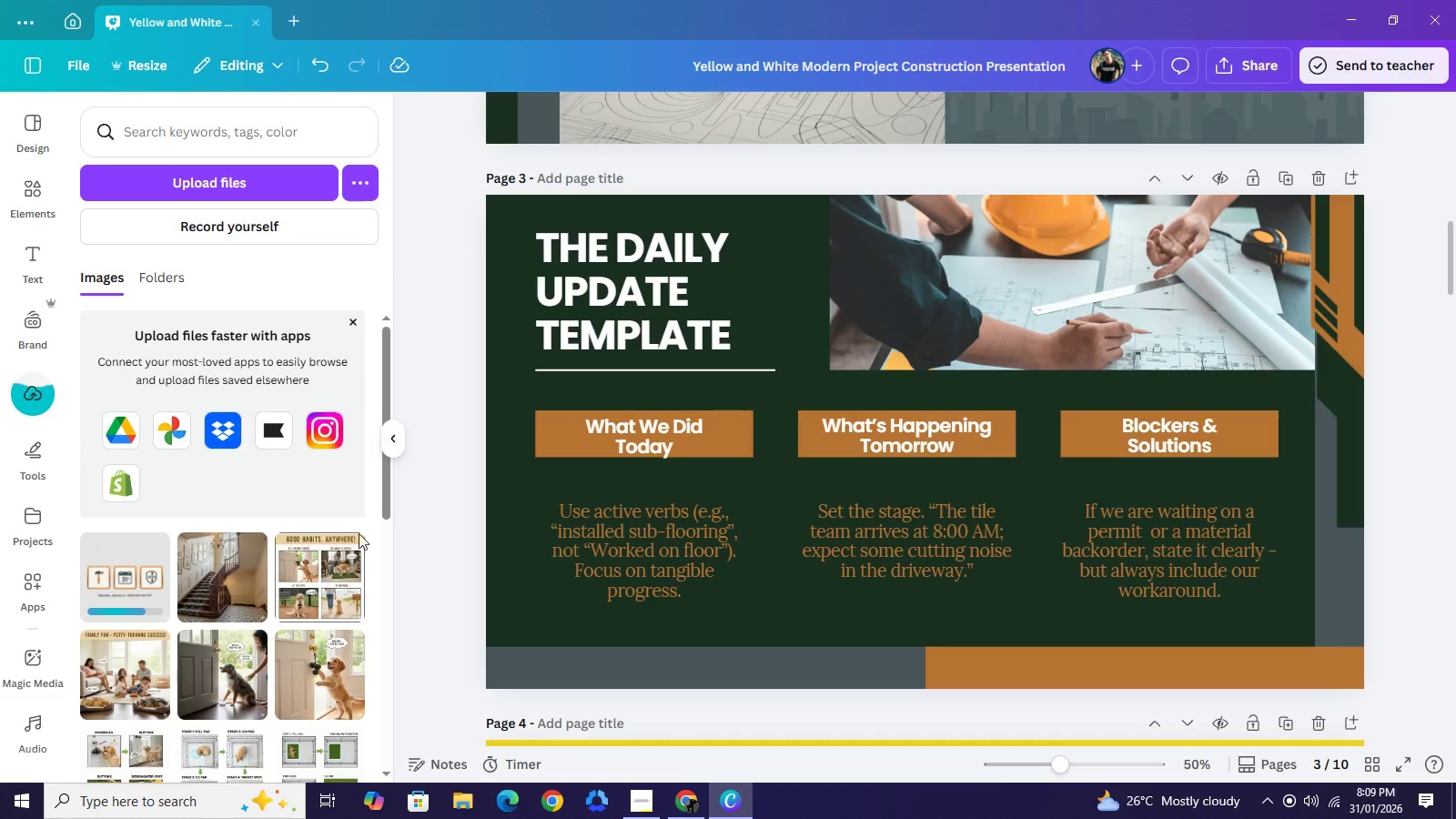 
left_click([143, 570])
 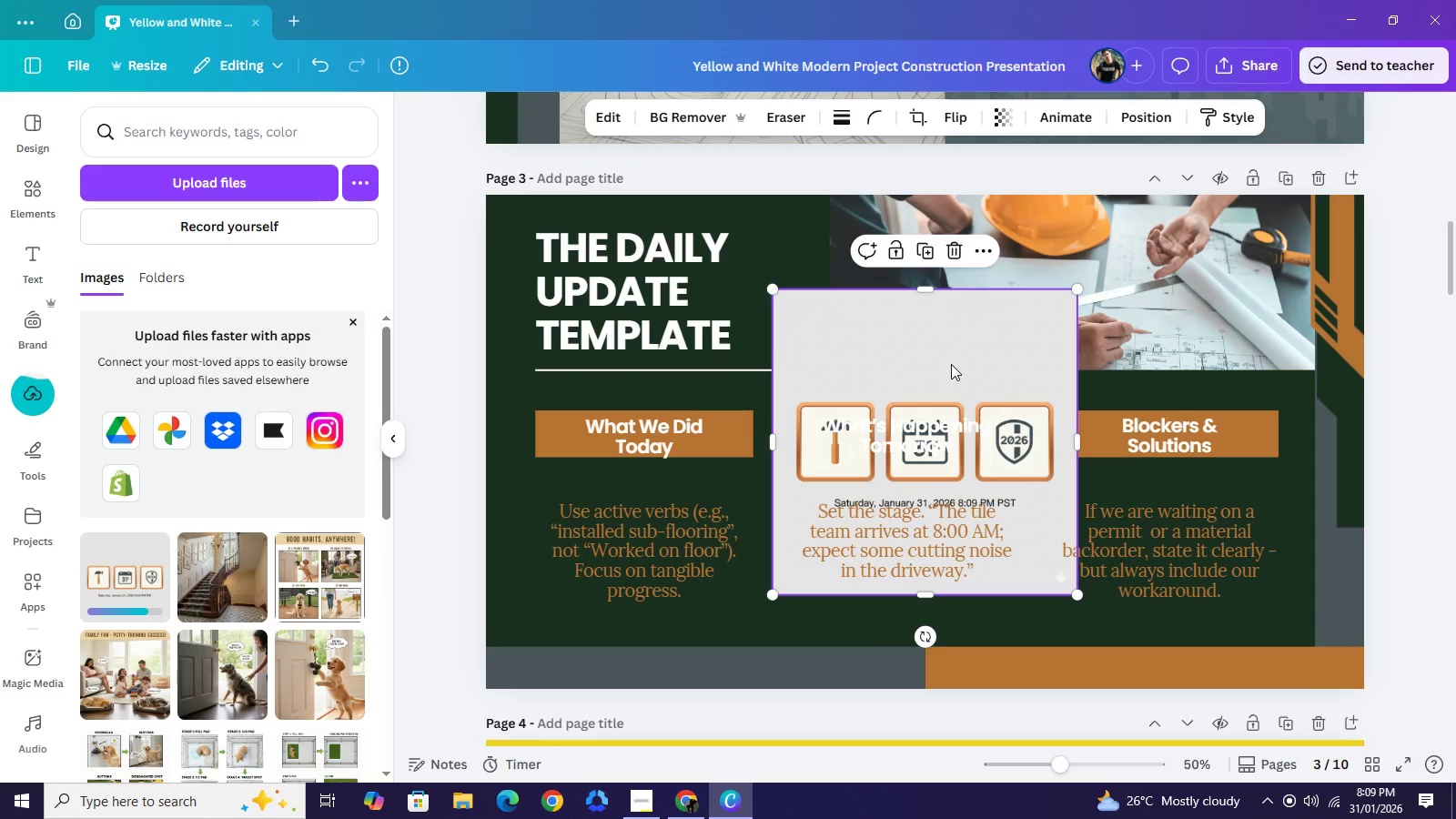 
left_click_drag(start_coordinate=[926, 594], to_coordinate=[922, 492])
 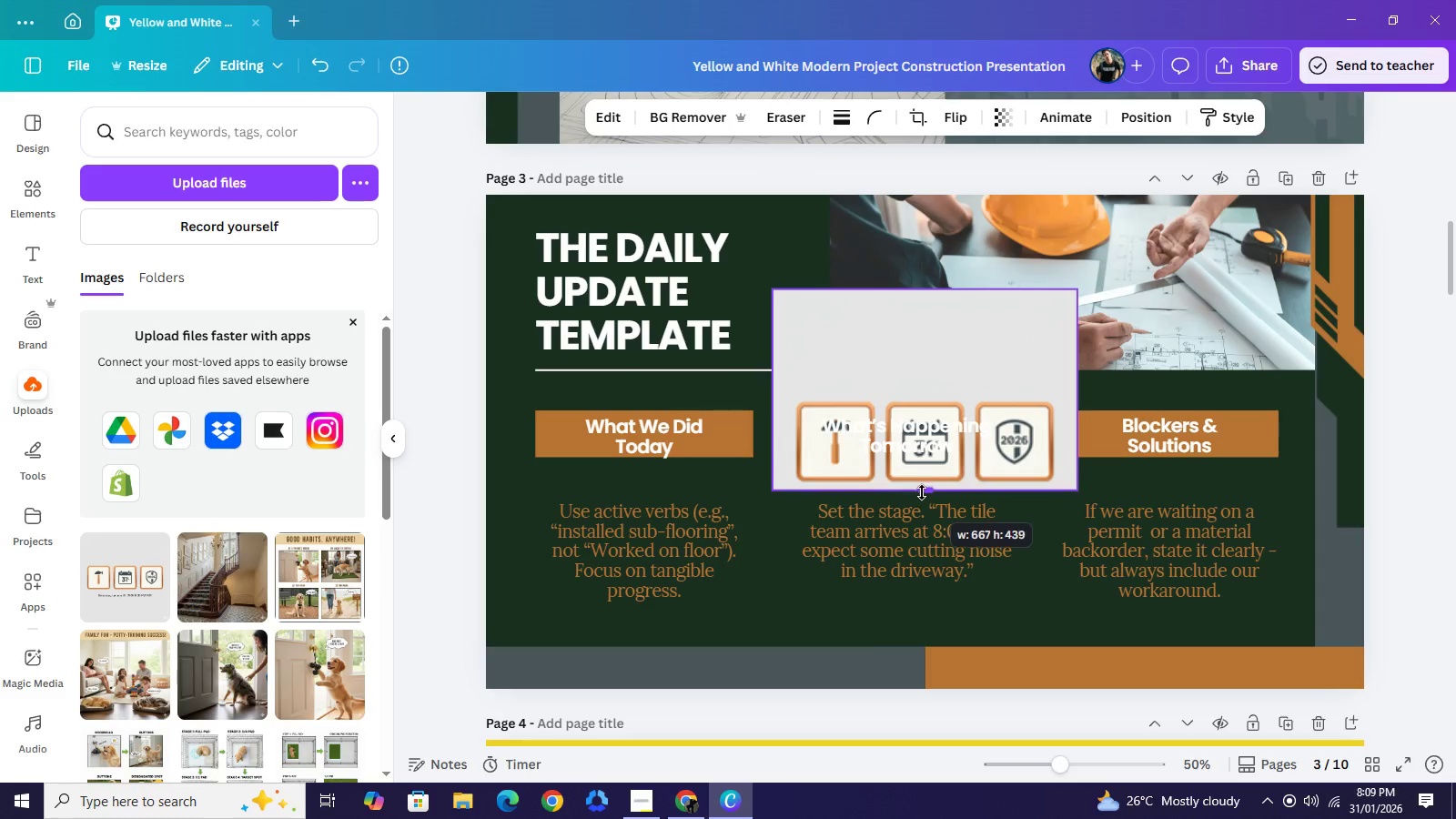 
left_click_drag(start_coordinate=[931, 288], to_coordinate=[931, 387])
 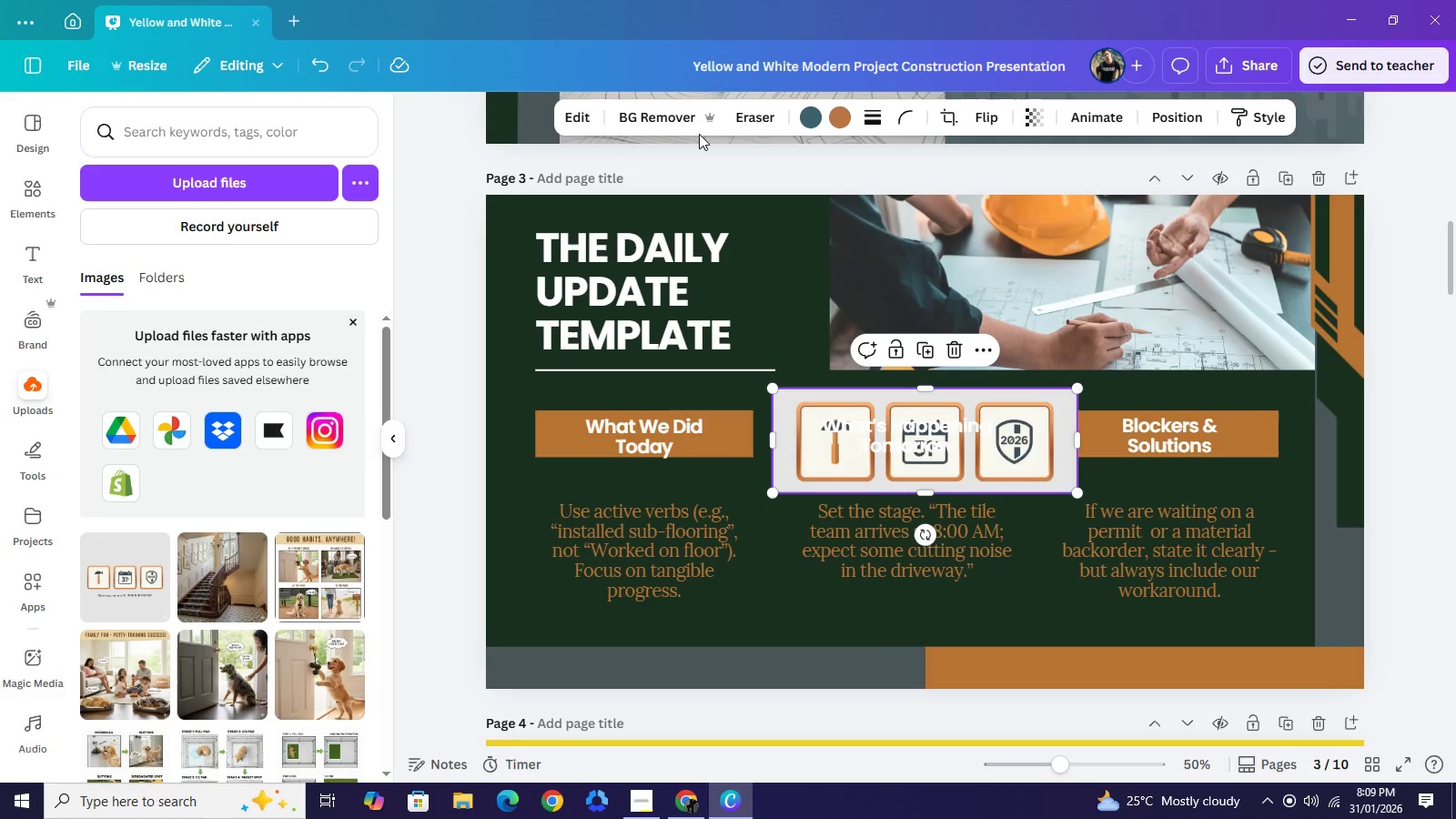 
left_click([660, 117])
 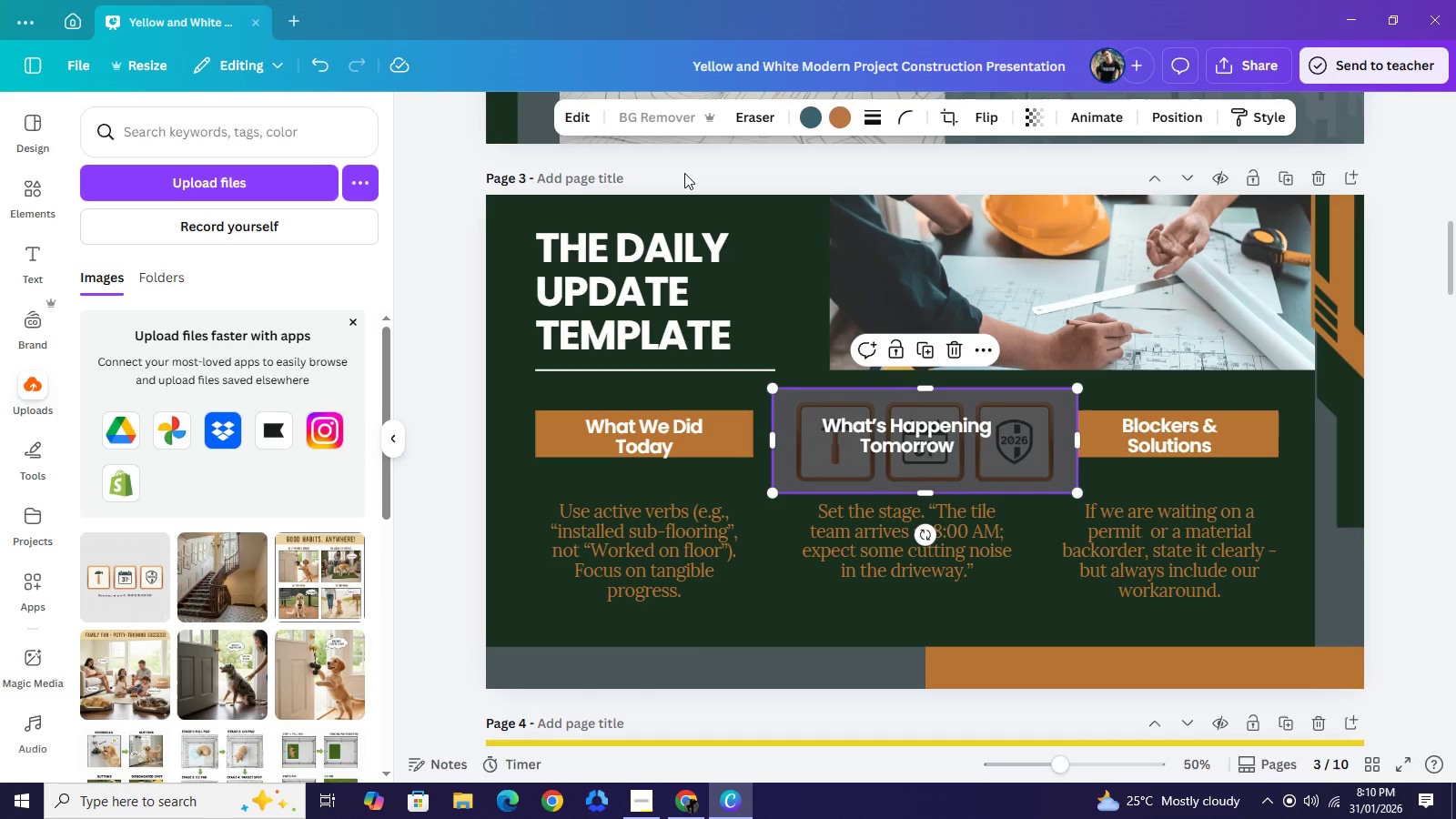 
wait(11.3)
 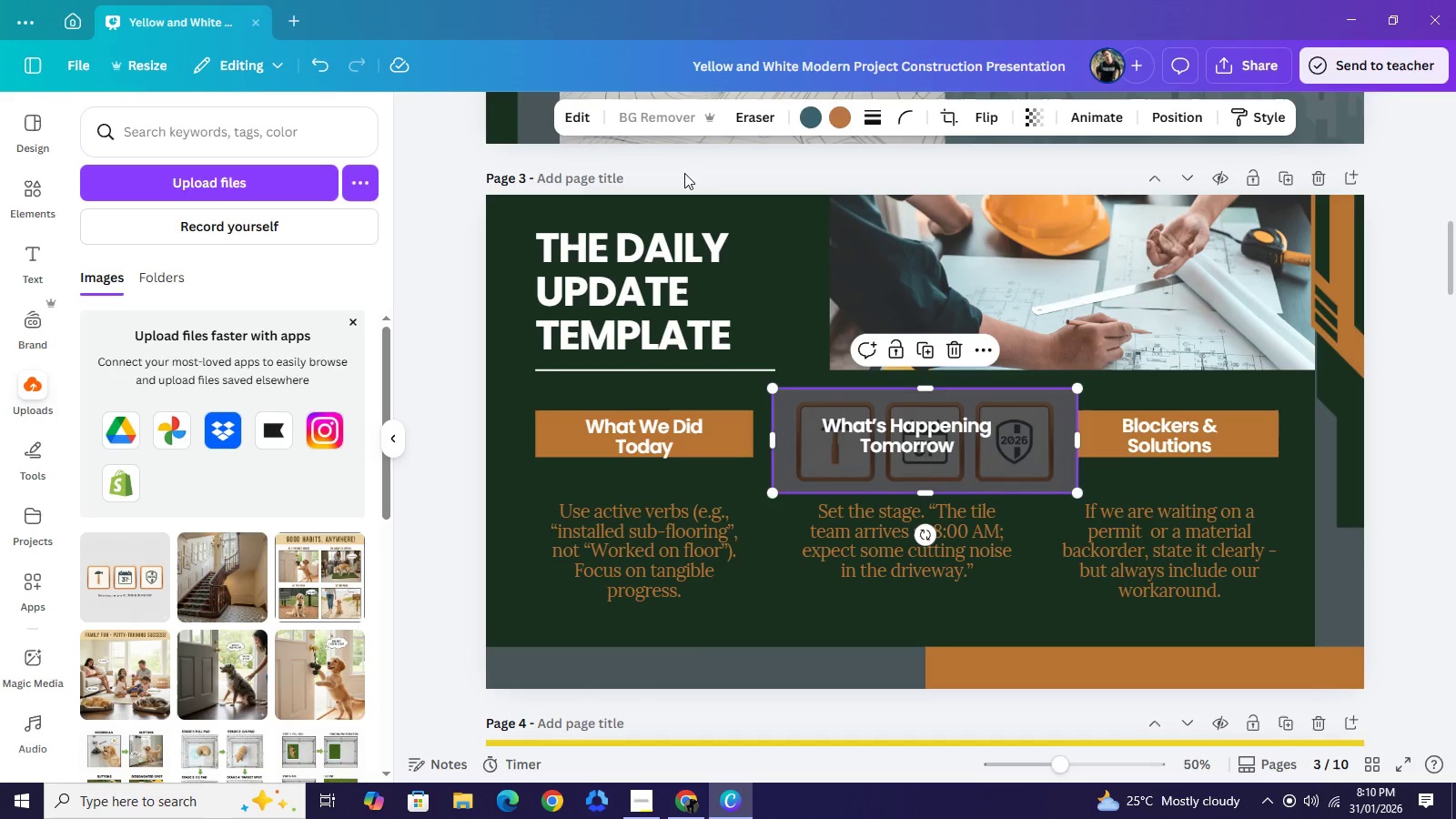 
left_click([1420, 355])
 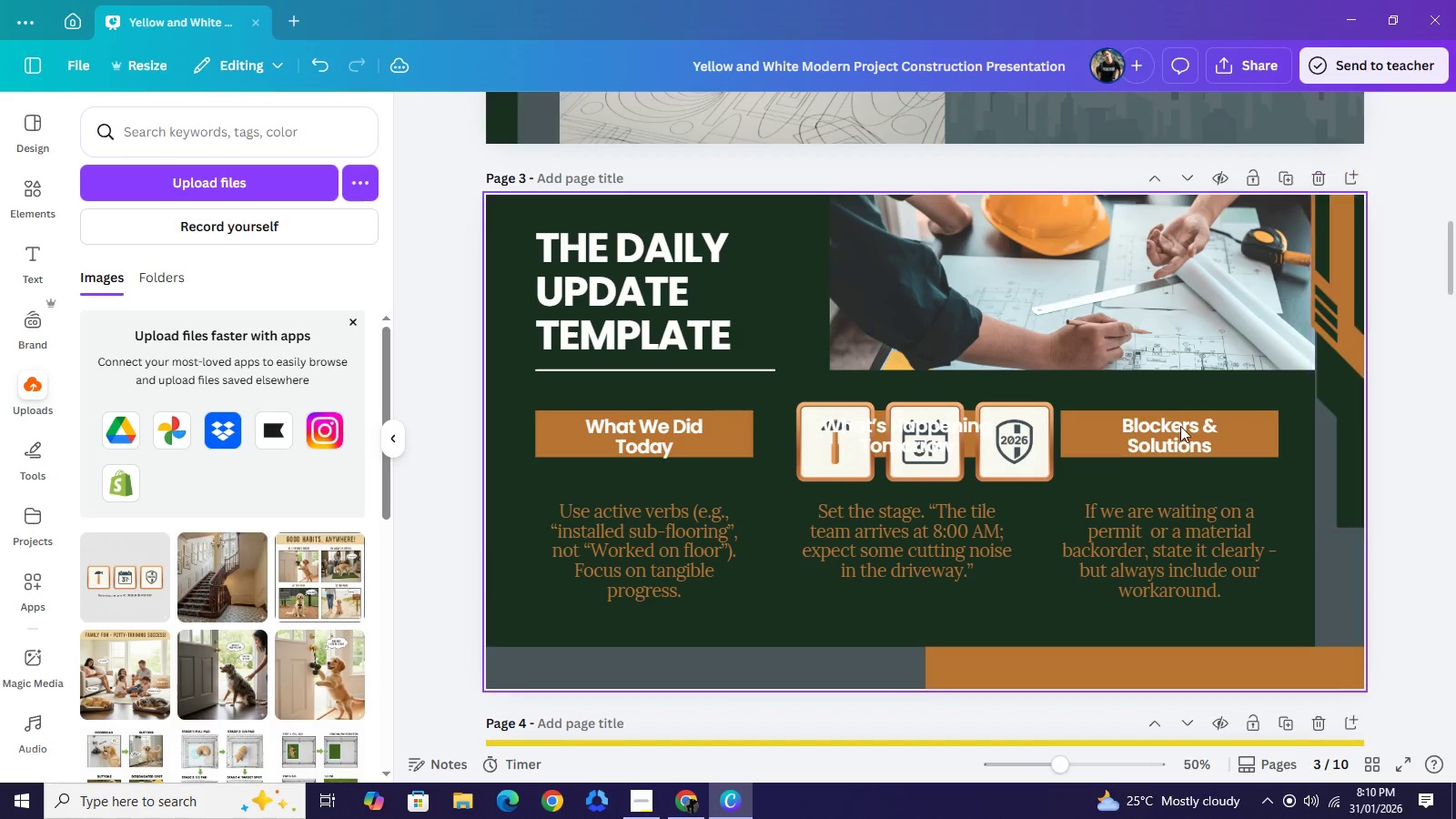 
left_click_drag(start_coordinate=[1011, 463], to_coordinate=[1113, 313])
 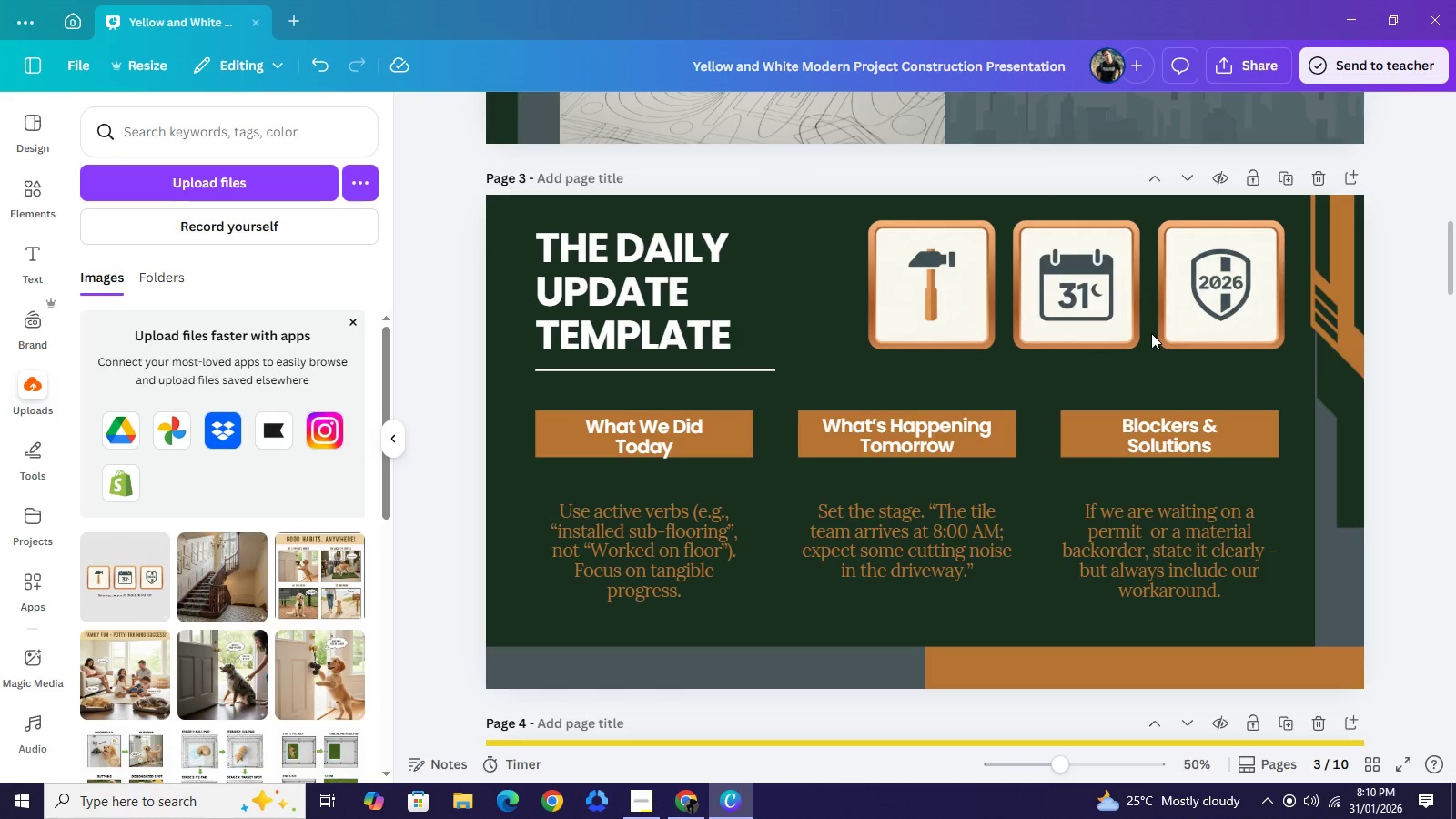 
left_click_drag(start_coordinate=[1131, 309], to_coordinate=[1107, 314])
 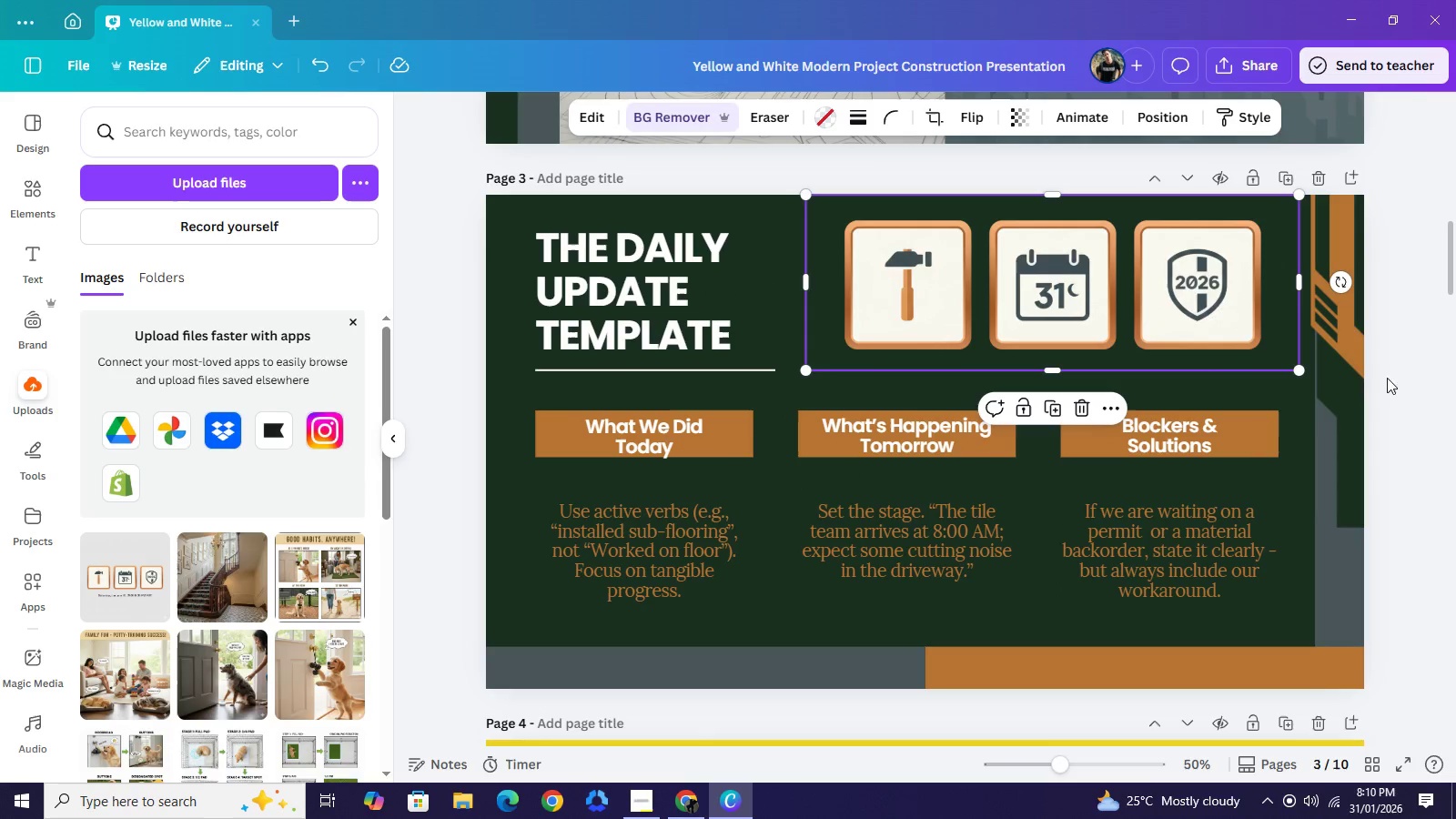 
left_click([1406, 380])
 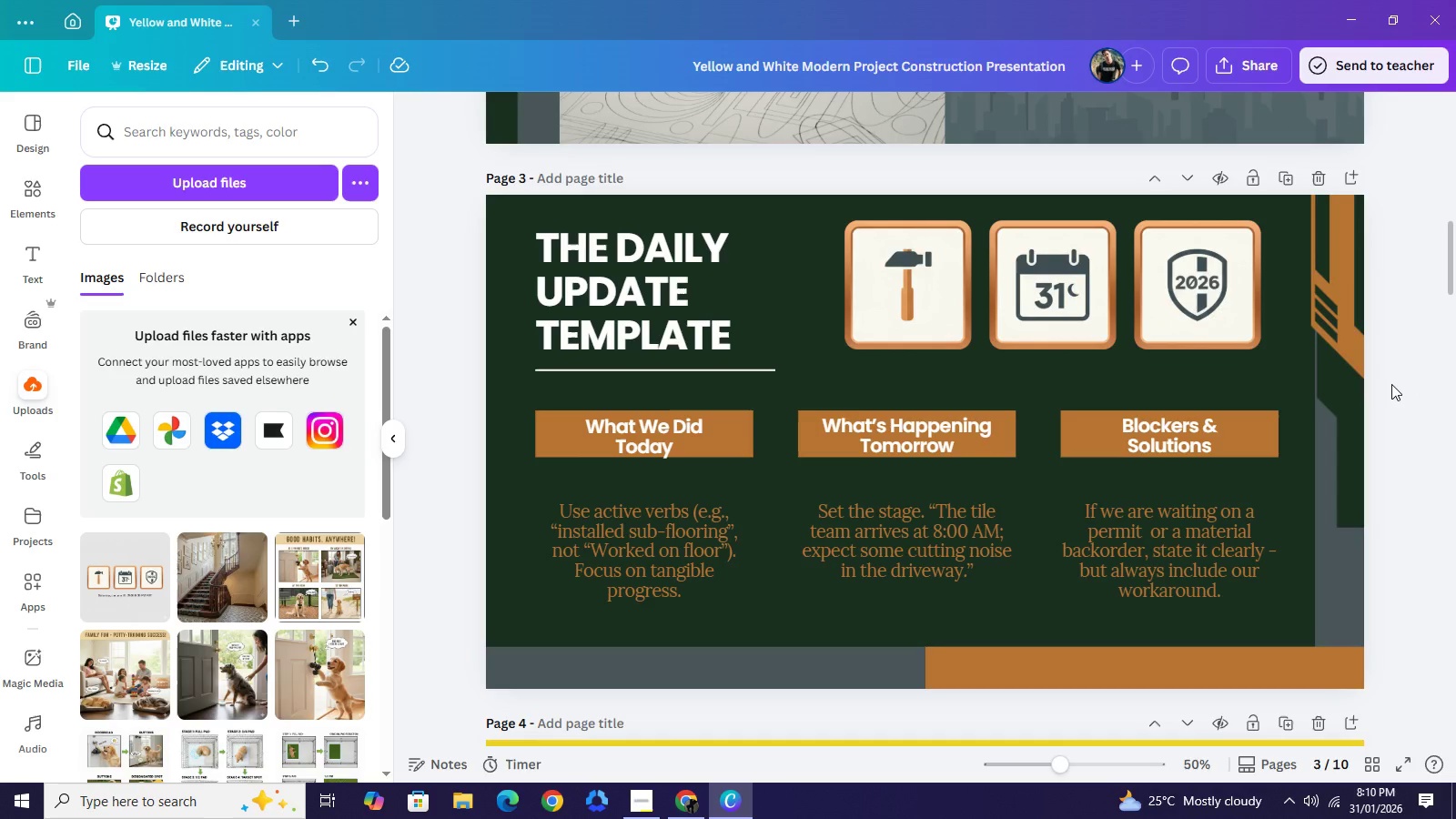 
wait(14.67)
 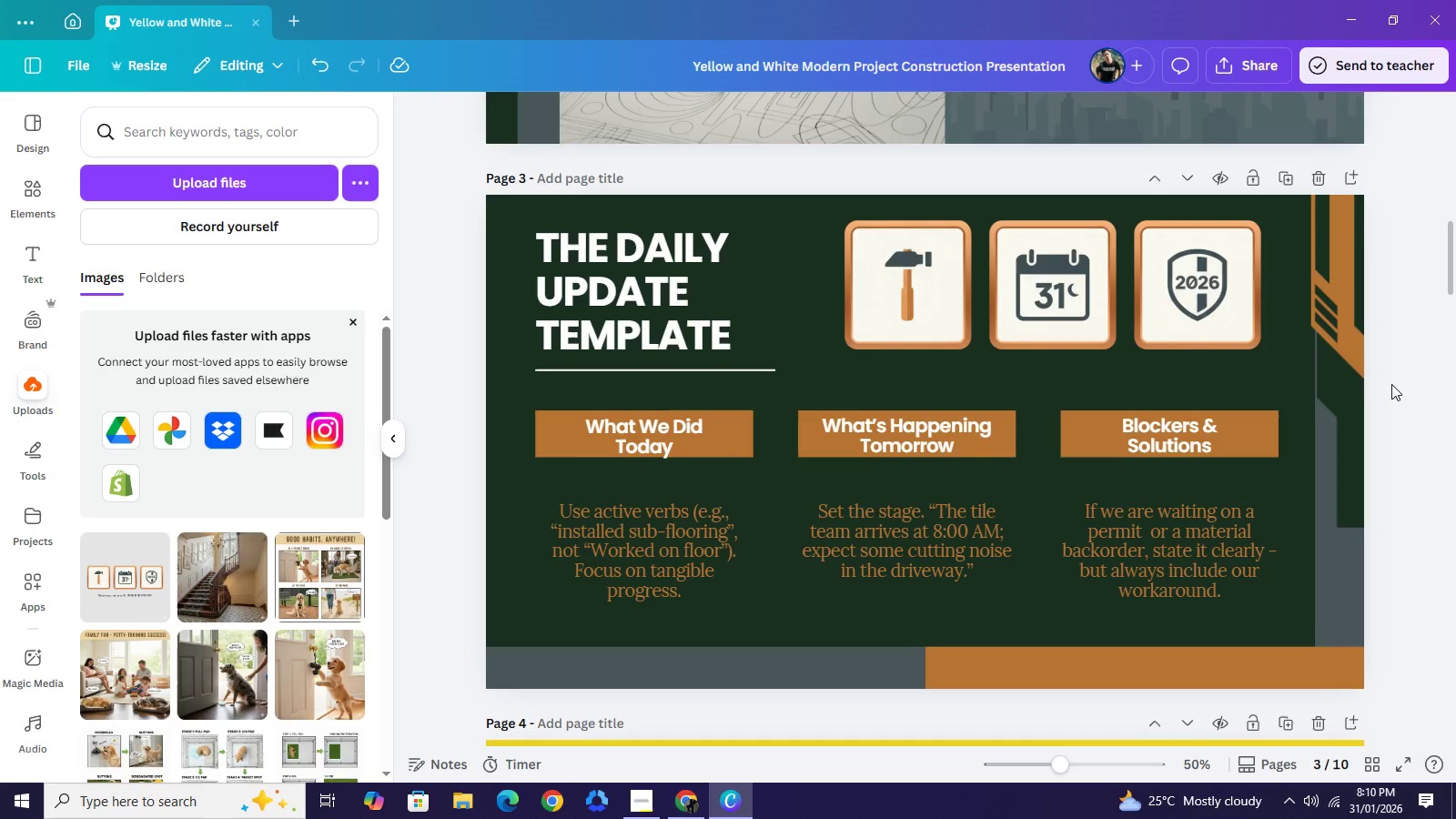 
scroll: coordinate [1127, 490], scroll_direction: up, amount: 5.0
 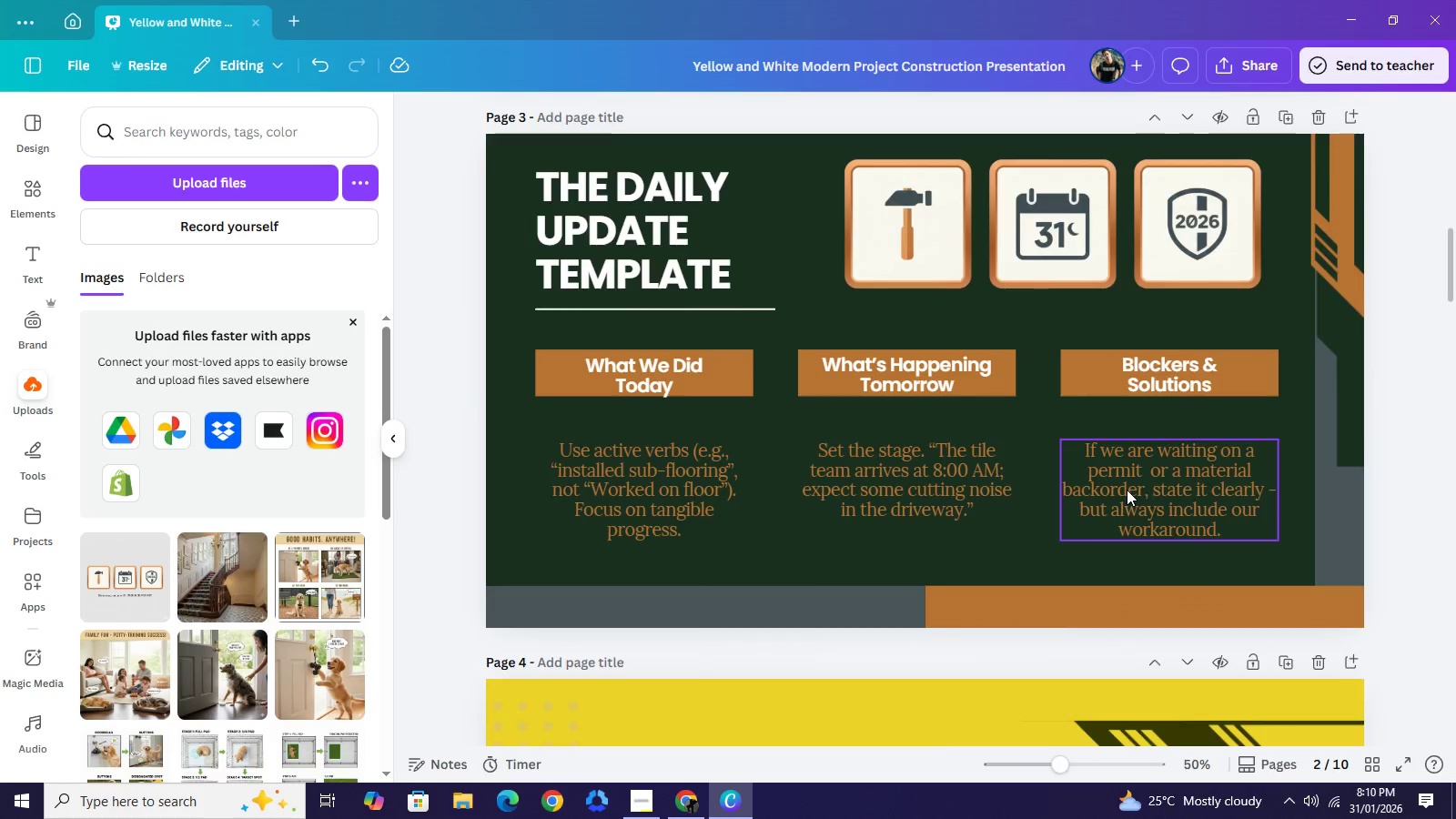 
scroll: coordinate [1127, 490], scroll_direction: down, amount: 4.0
 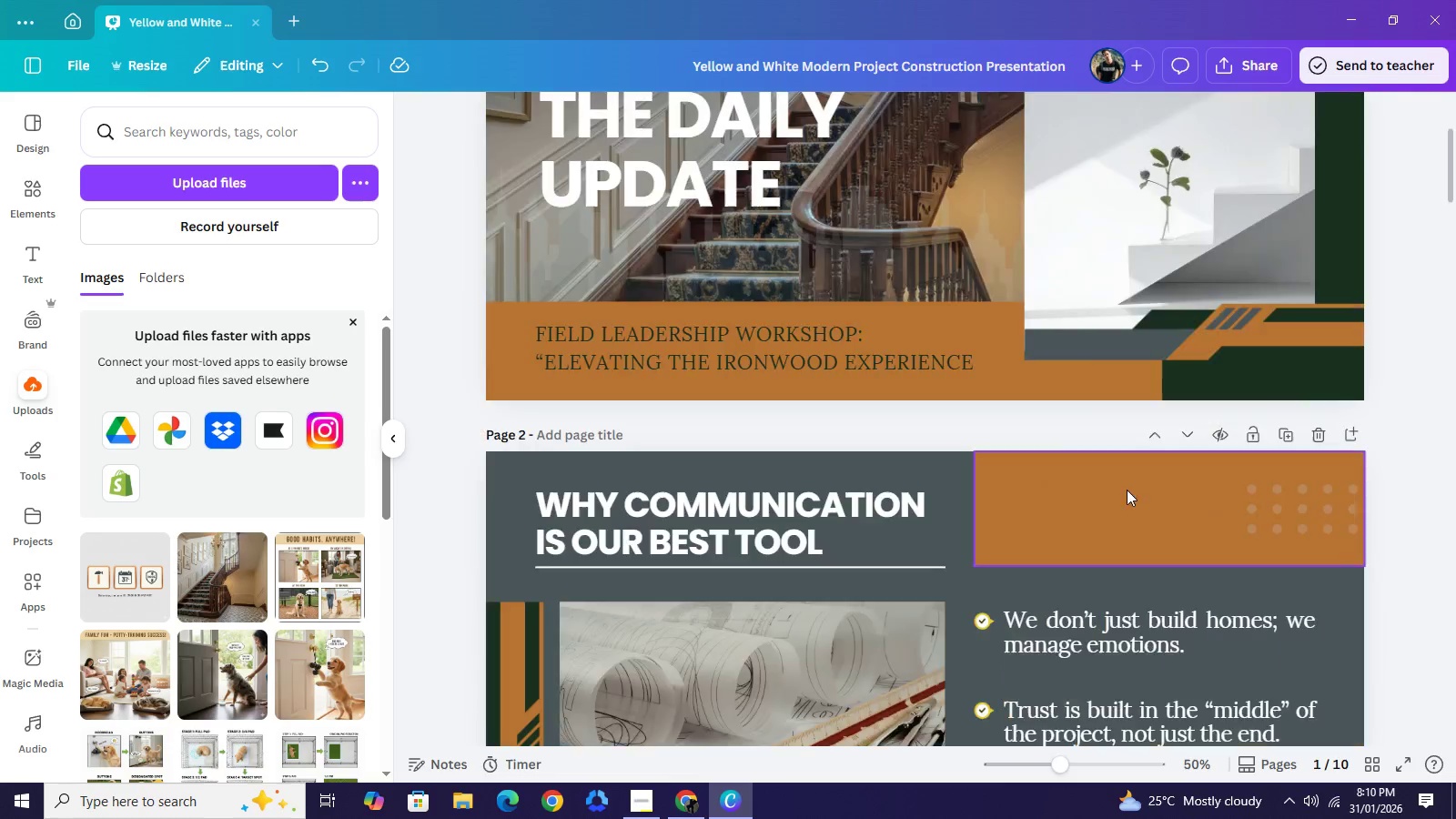 
scroll: coordinate [1127, 490], scroll_direction: none, amount: 0.0
 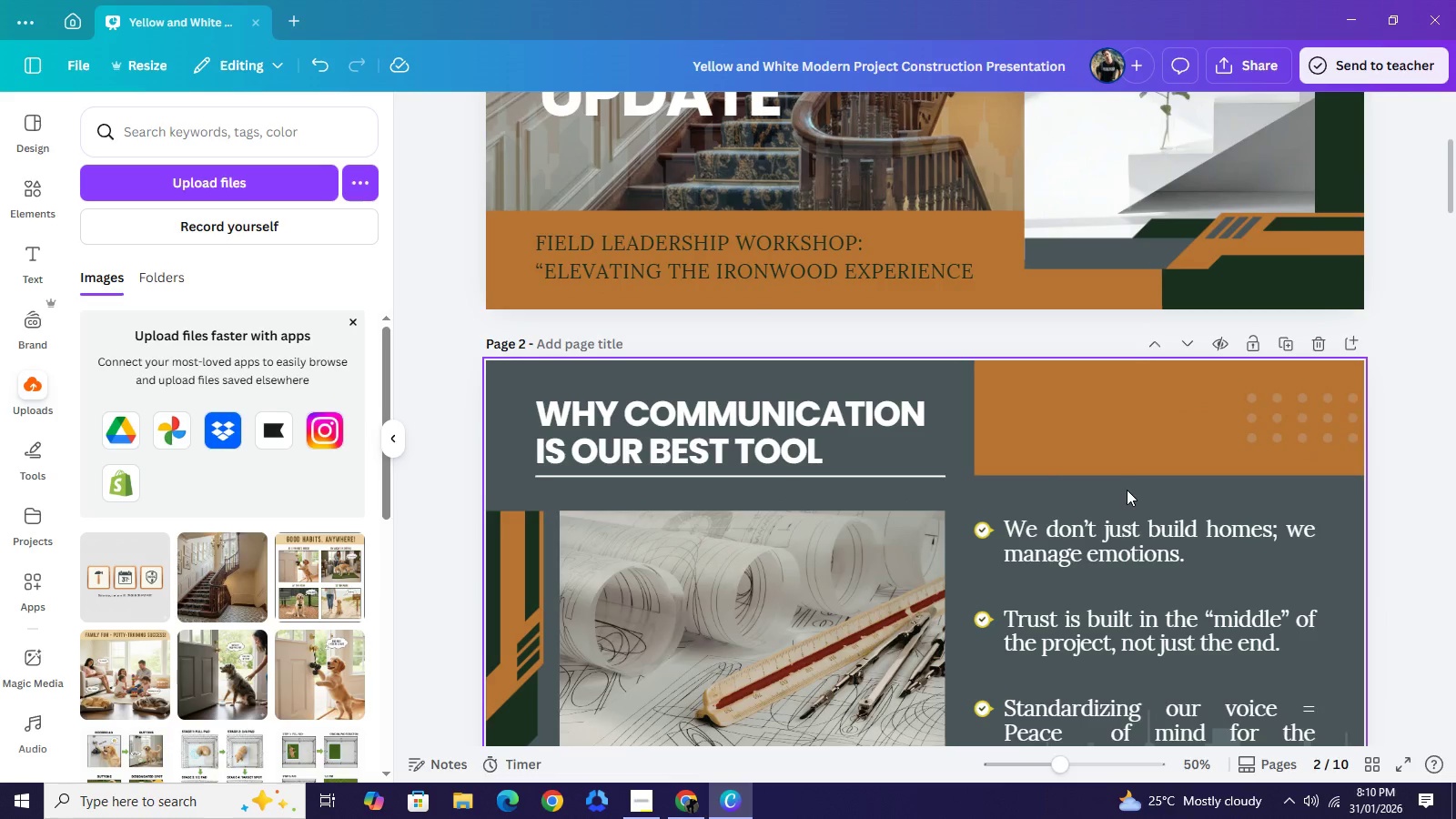 
scroll: coordinate [1127, 490], scroll_direction: down, amount: 8.0
 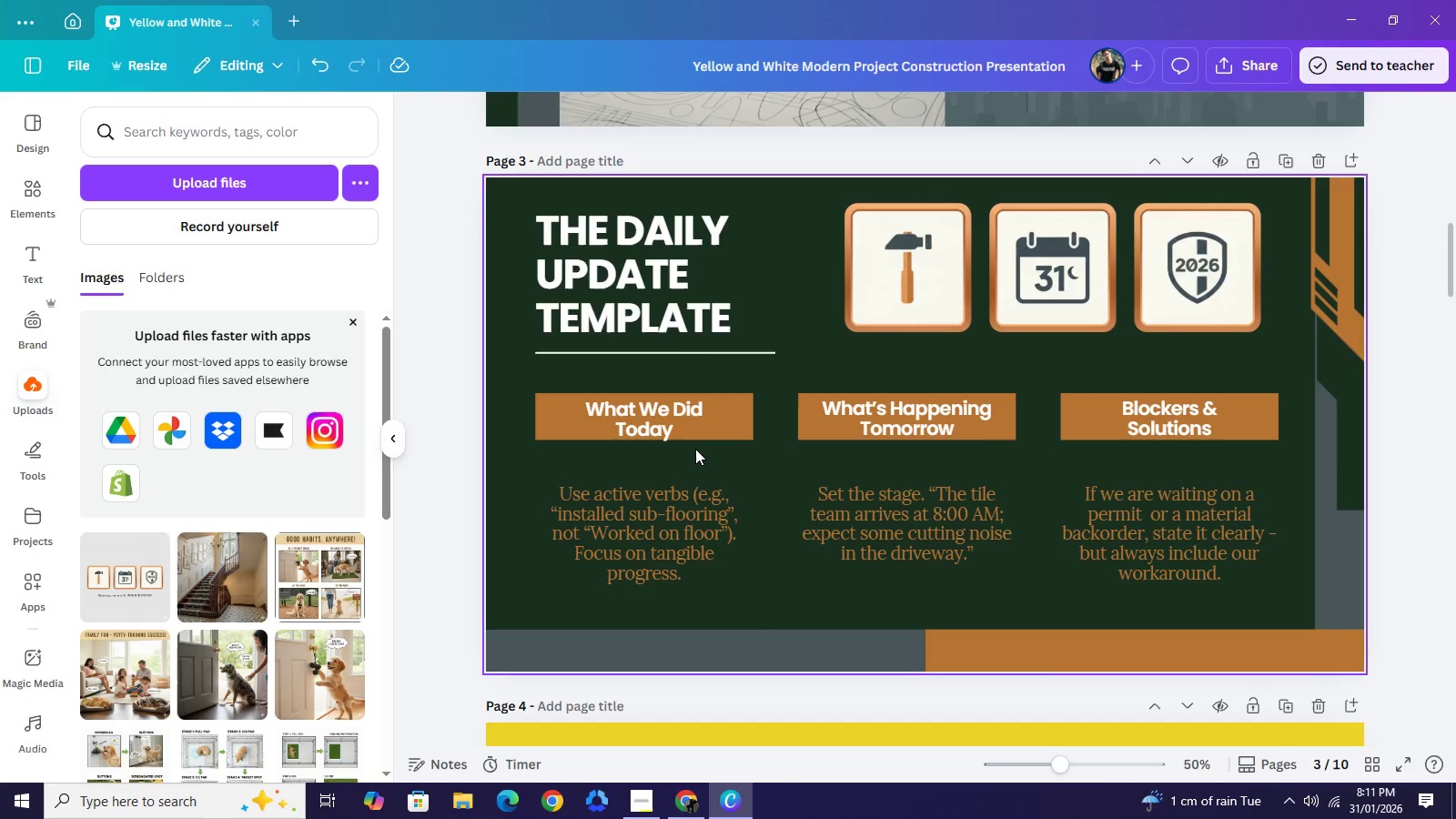 
wait(36.59)
 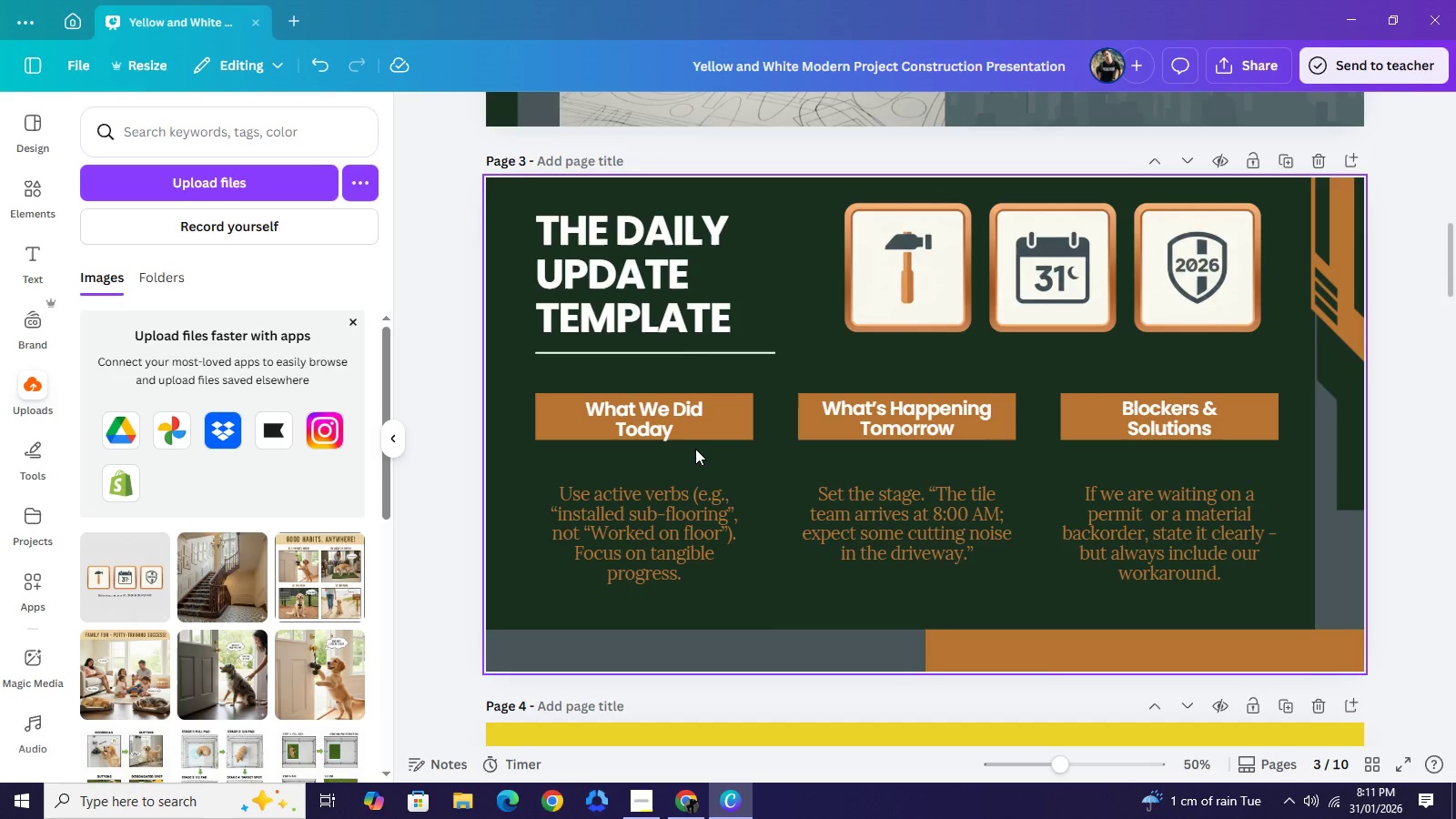 
scroll: coordinate [1042, 506], scroll_direction: down, amount: 1.0
 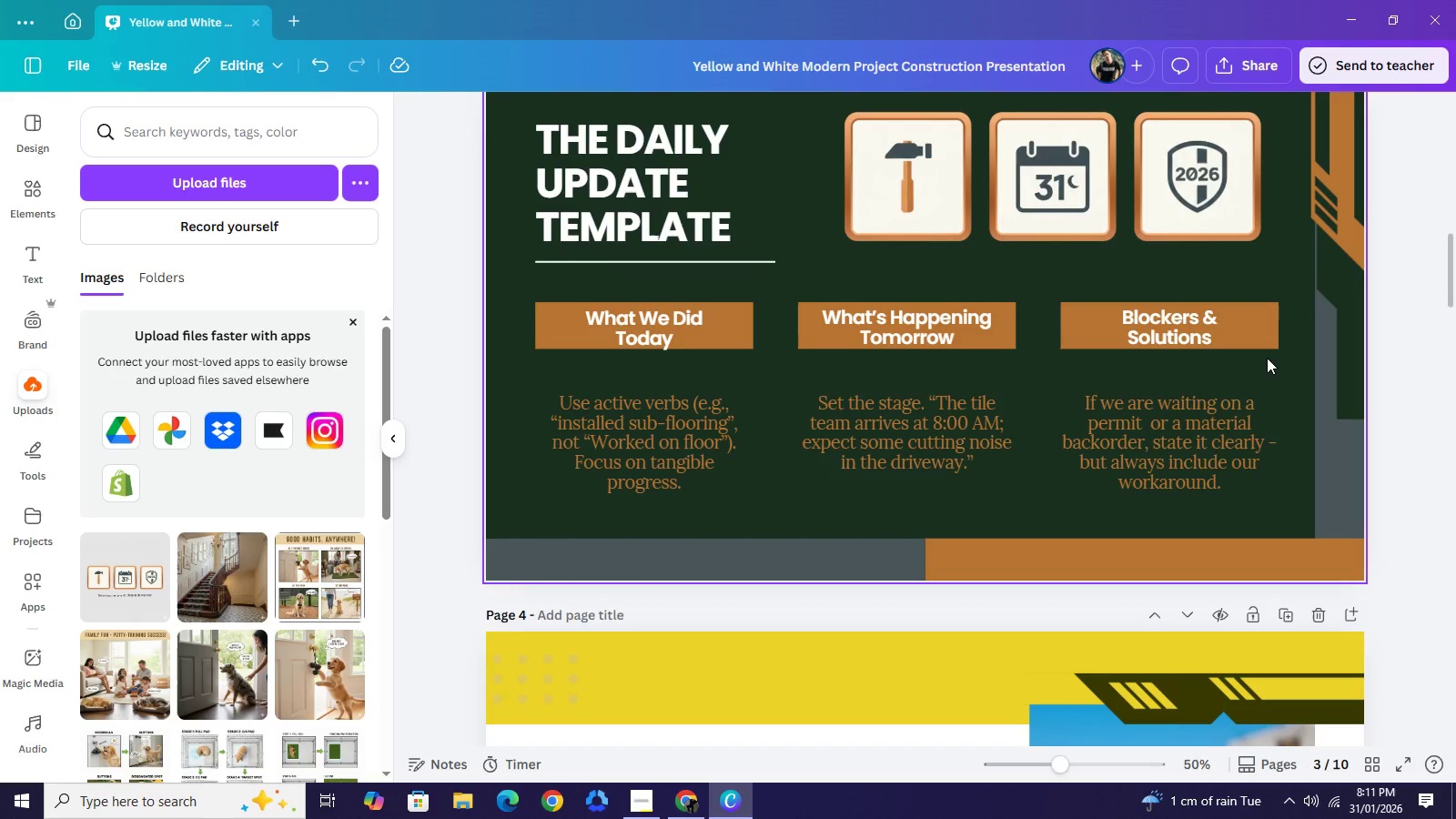 
left_click([1361, 248])
 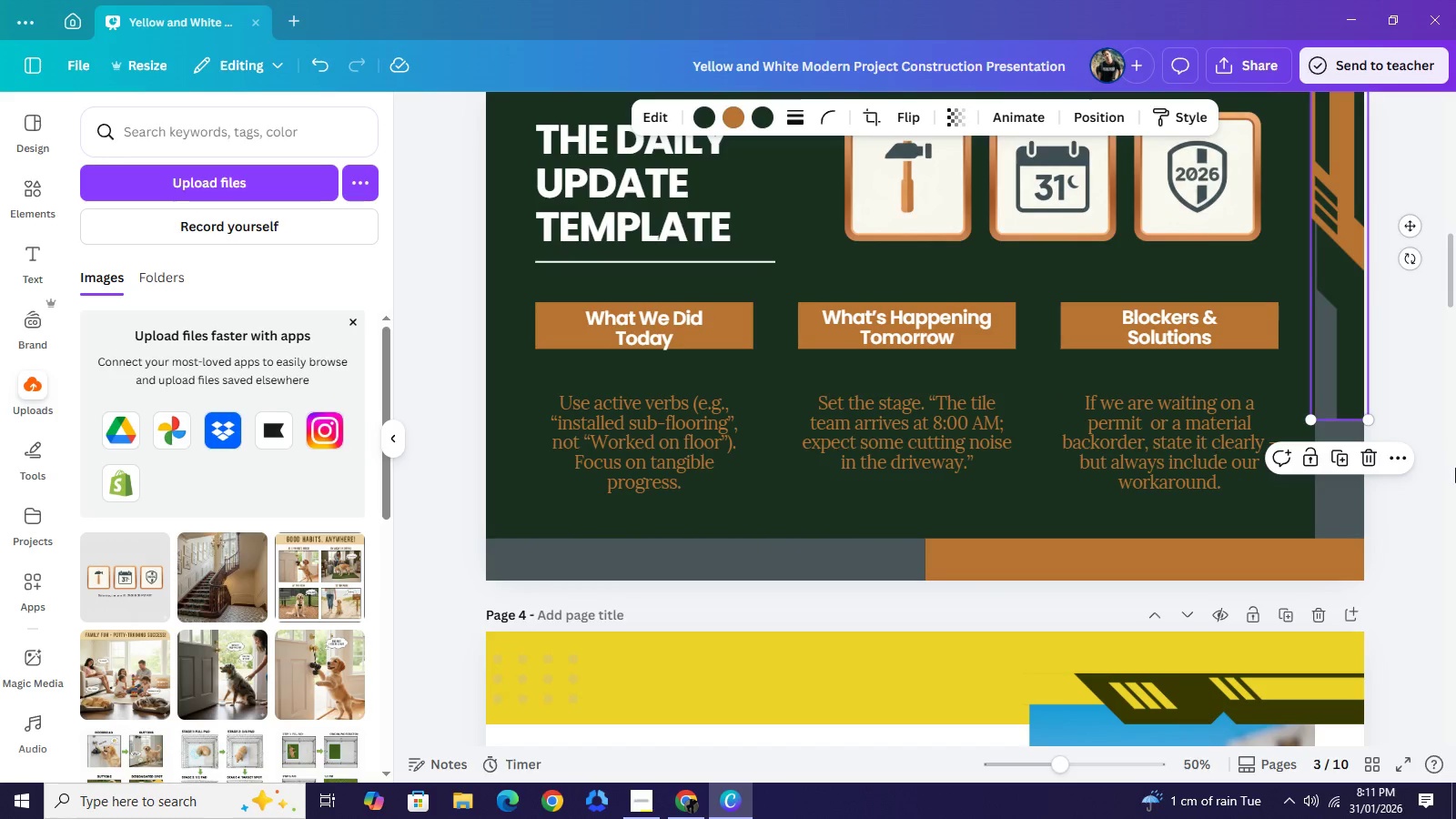 
key(ArrowRight)
 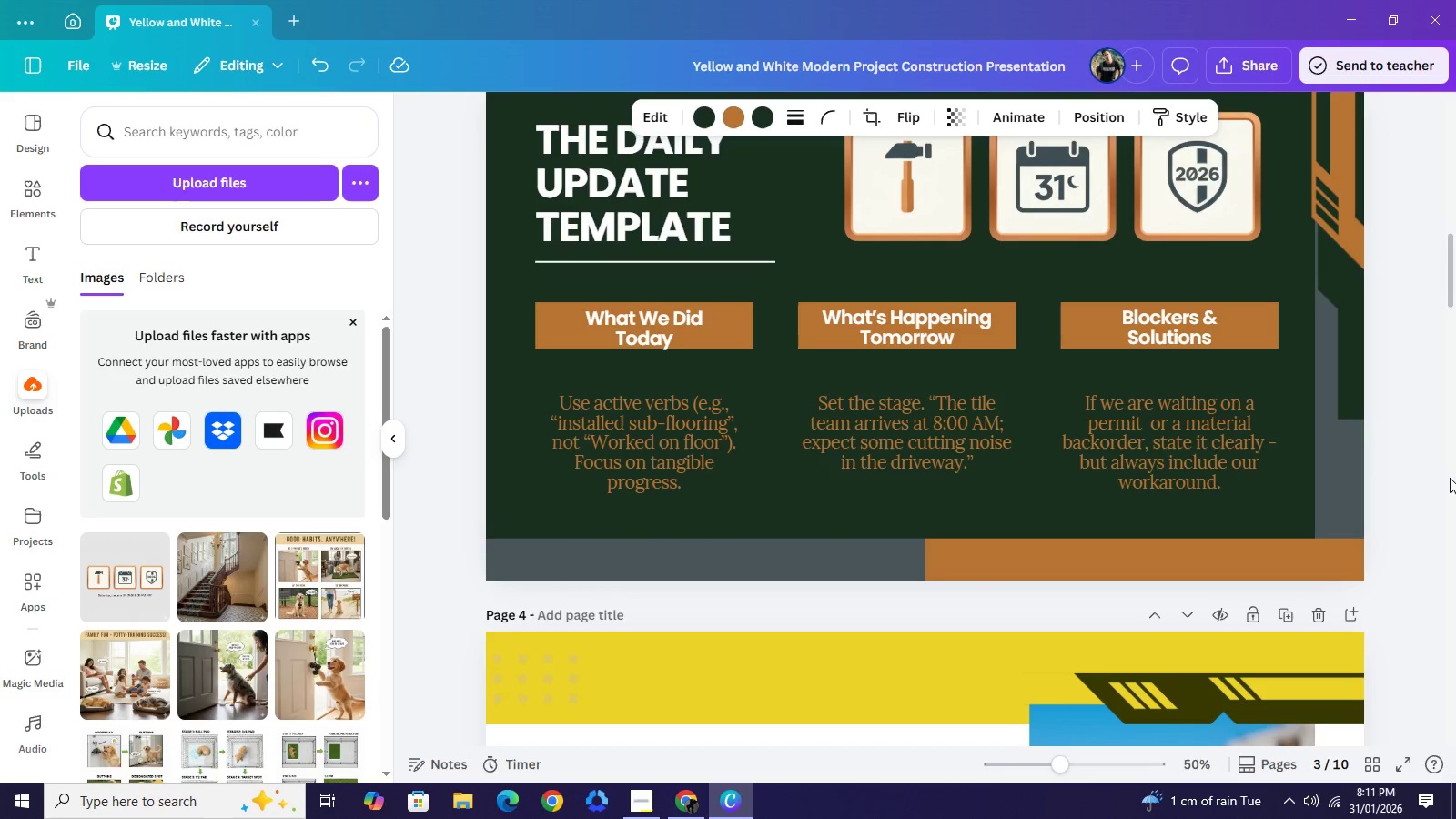 
key(ArrowRight)
 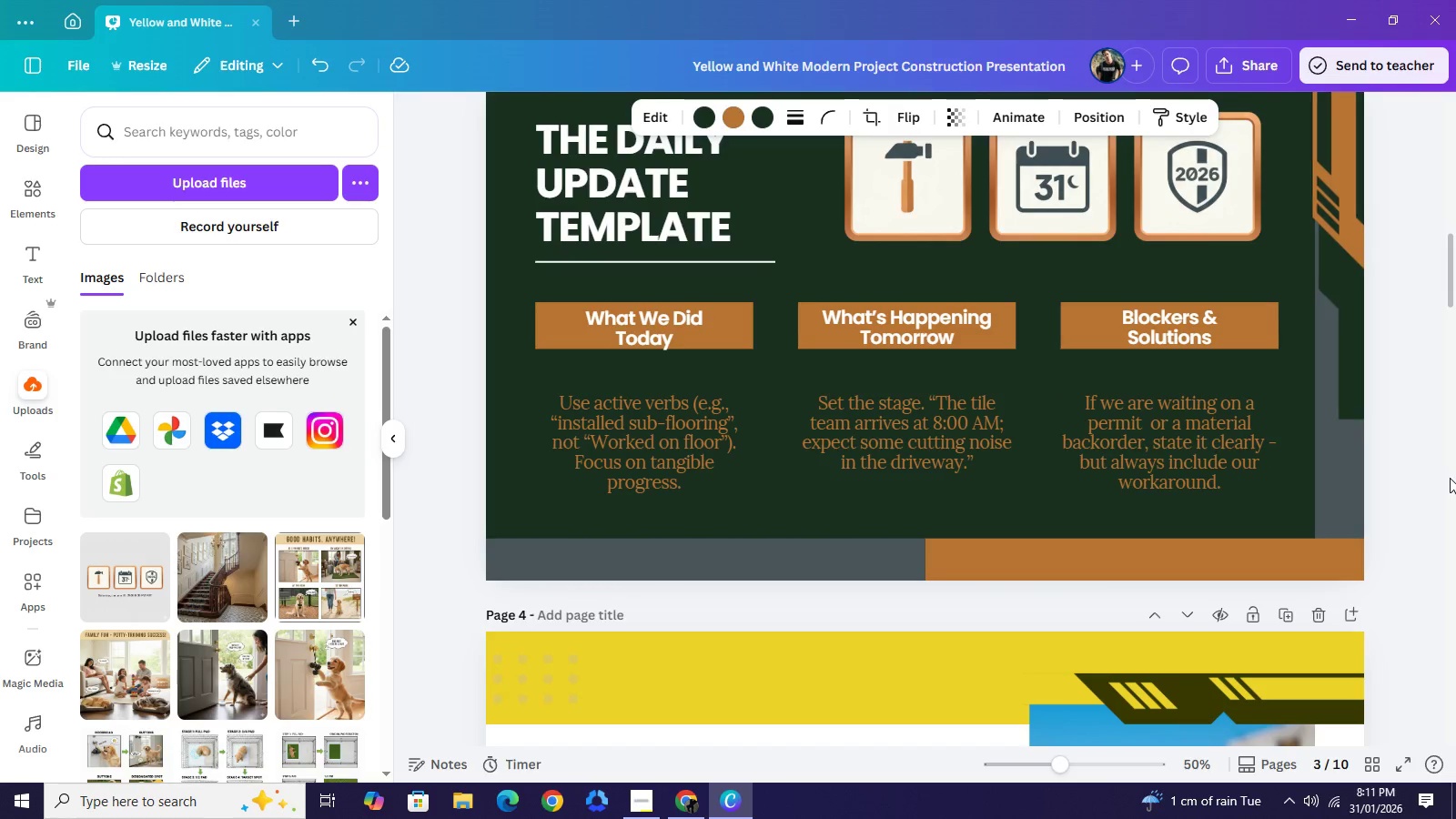 
key(ArrowRight)
 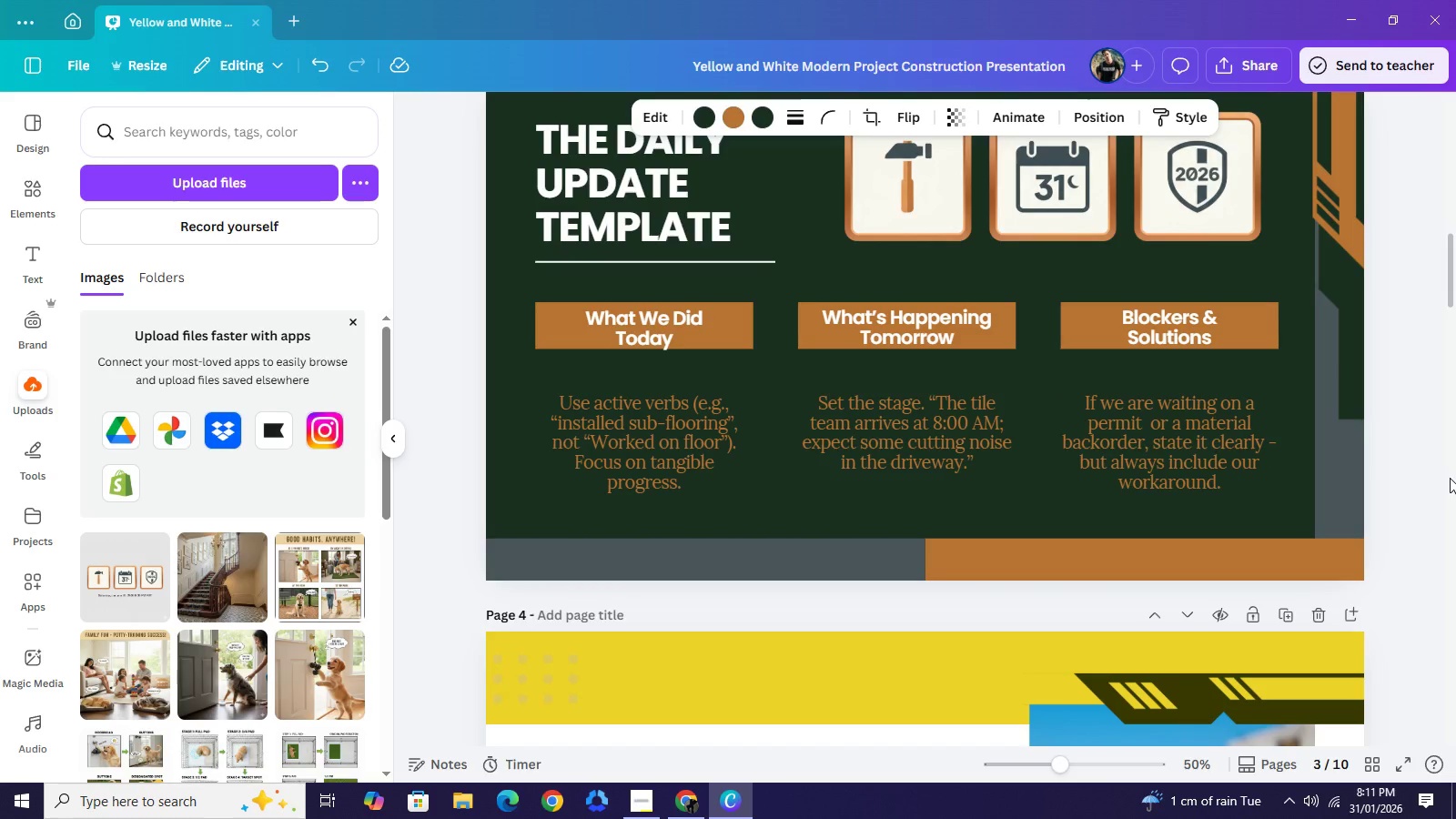 
key(ArrowRight)
 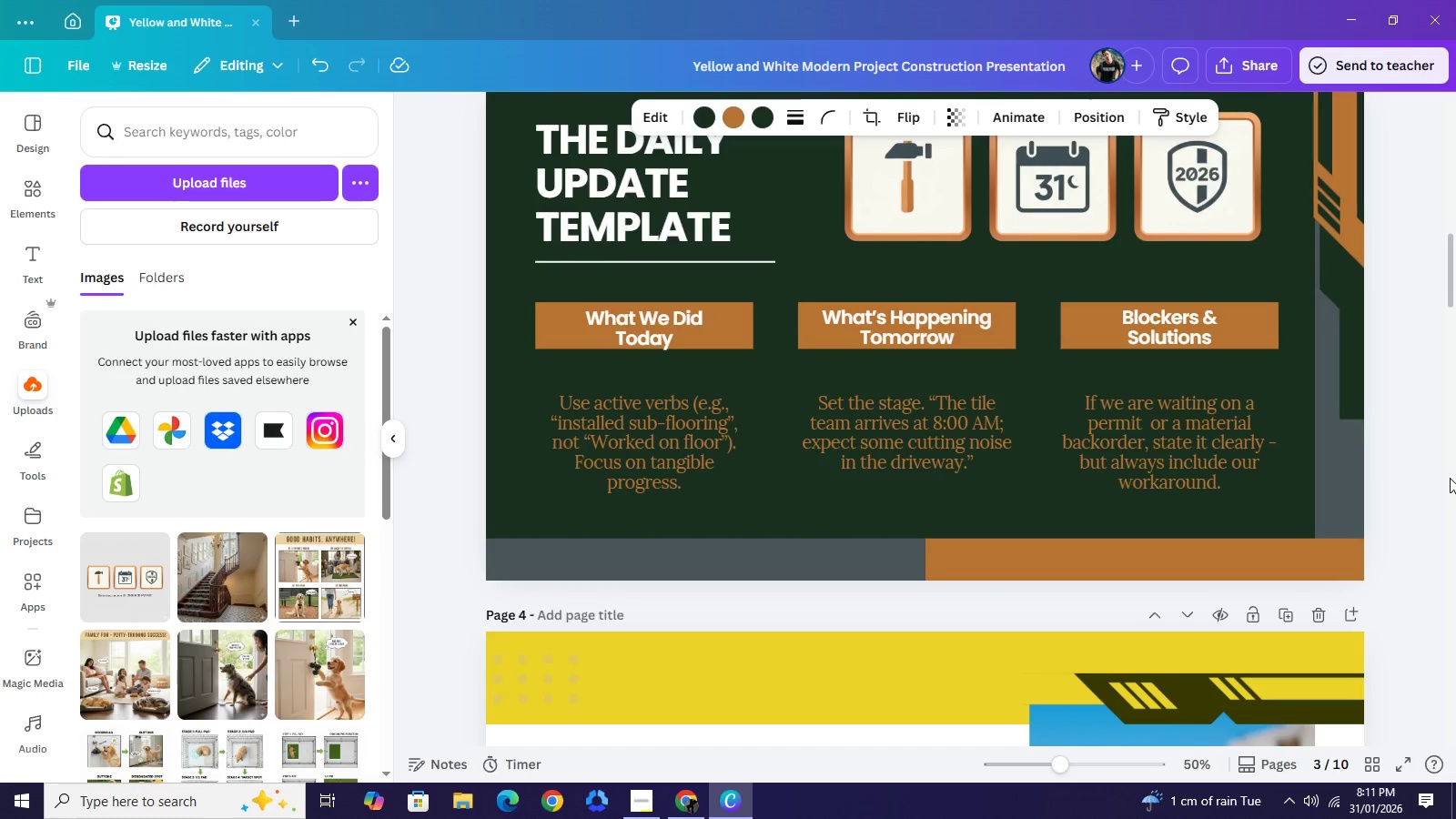 
key(ArrowRight)
 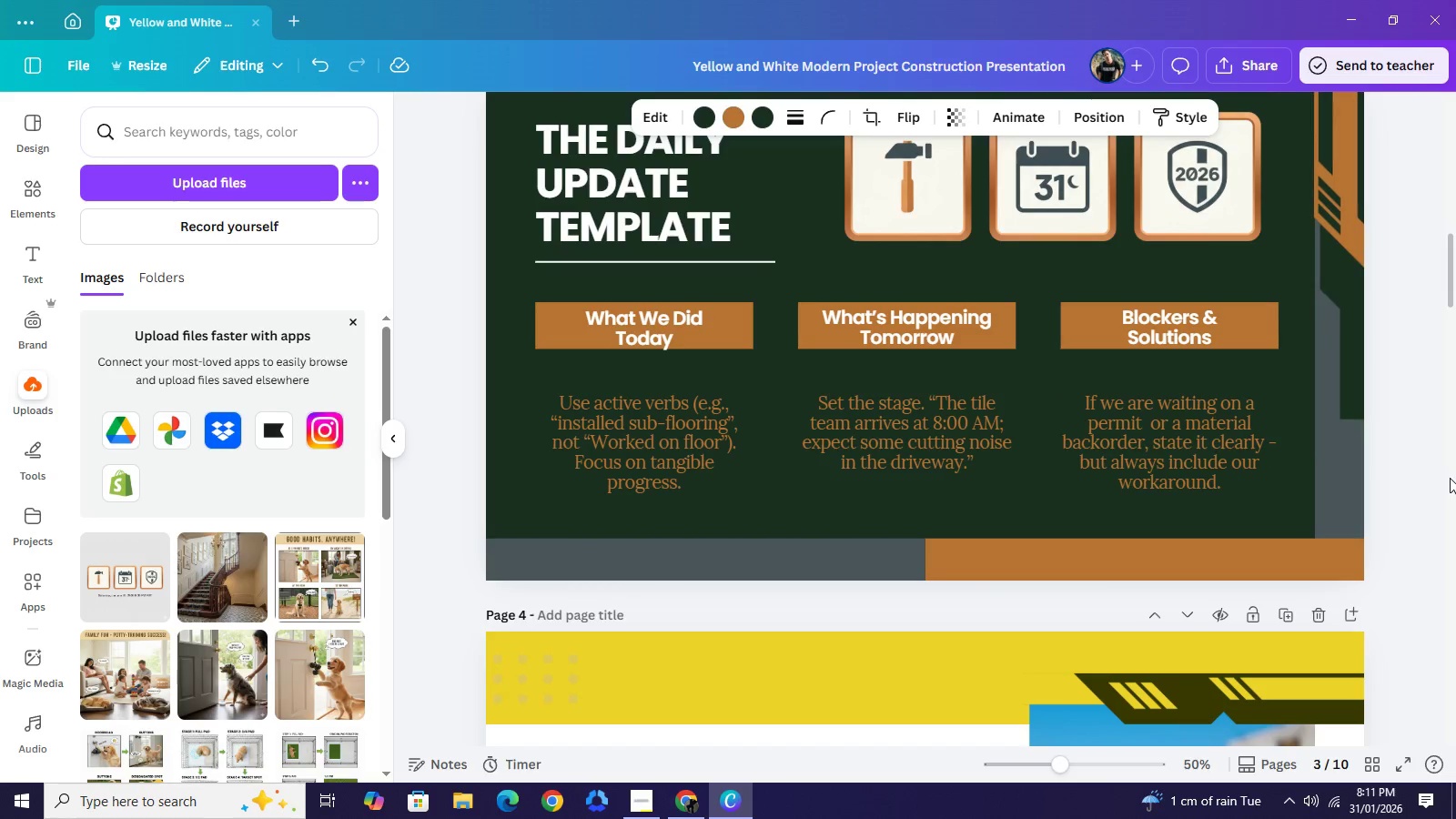 
key(ArrowRight)
 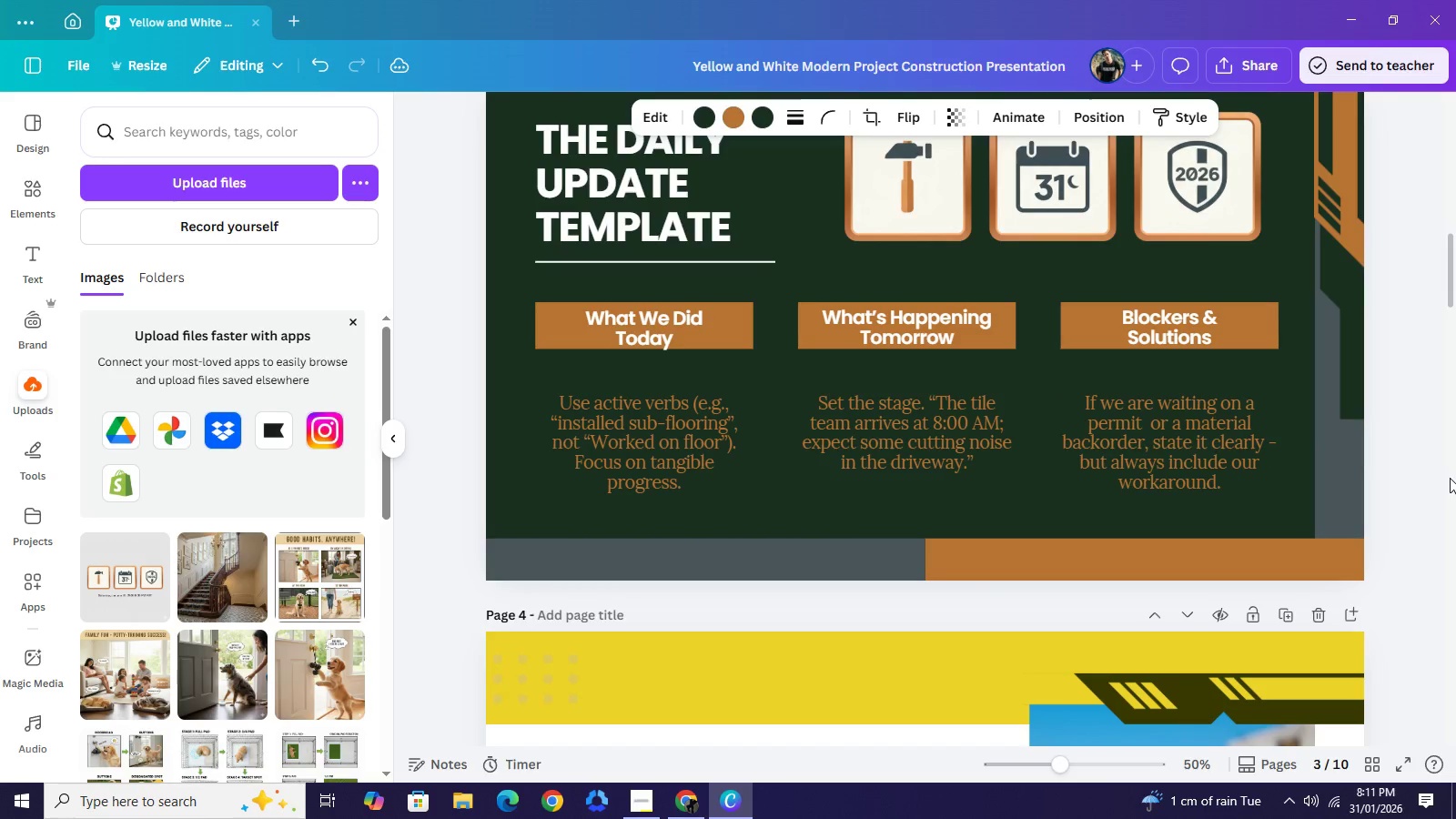 
key(ArrowRight)
 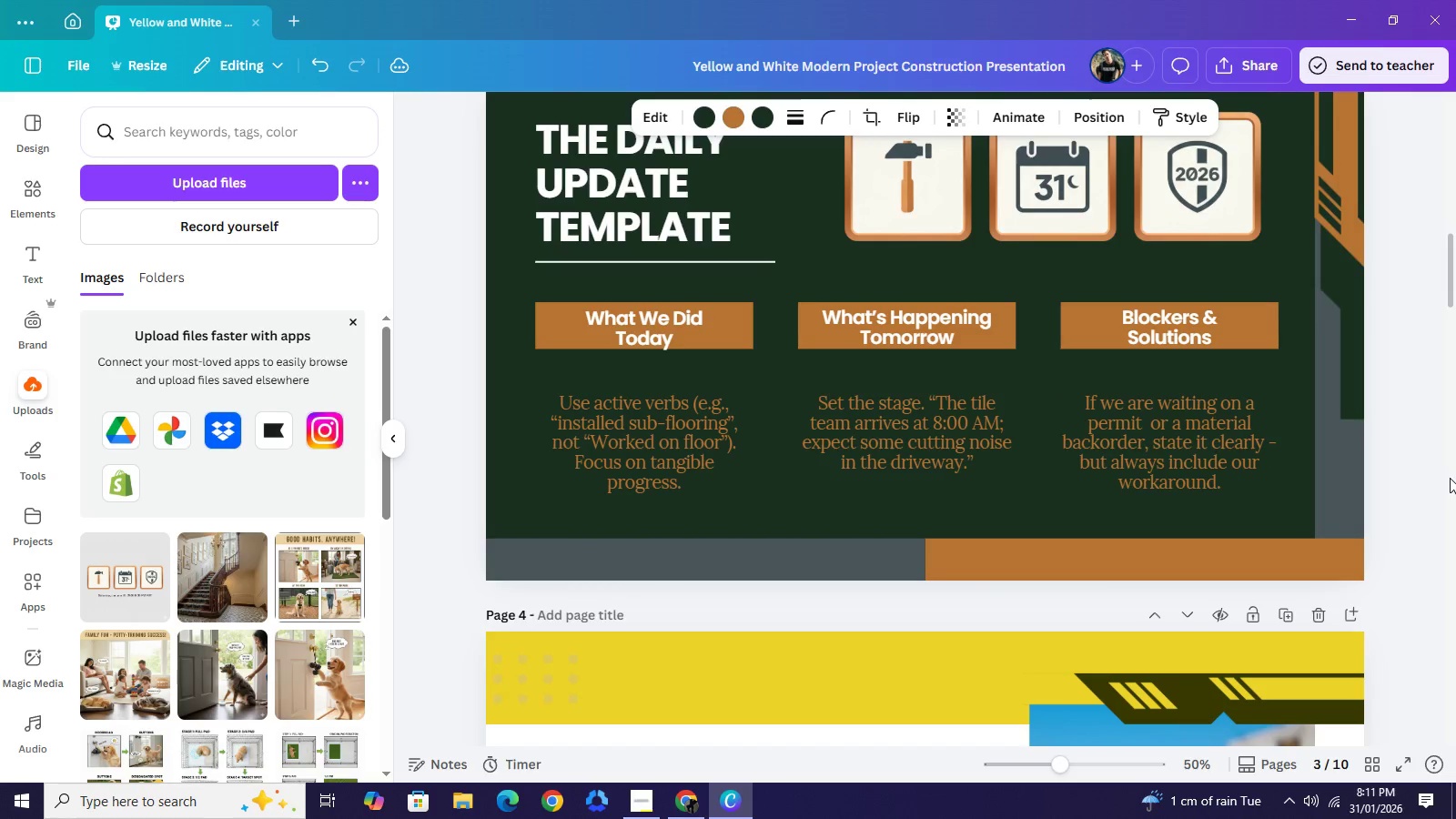 
key(ArrowRight)
 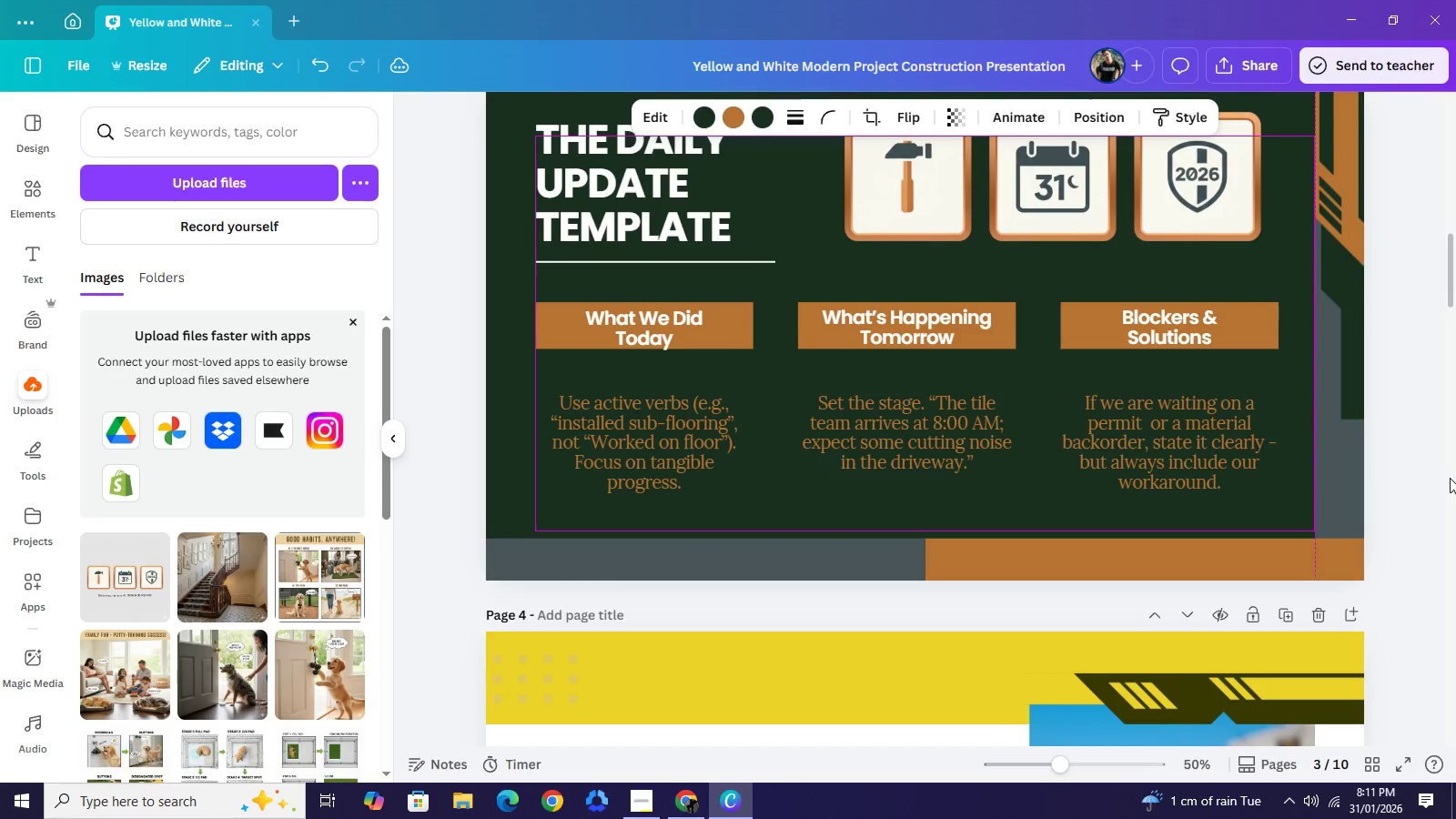 
key(ArrowRight)
 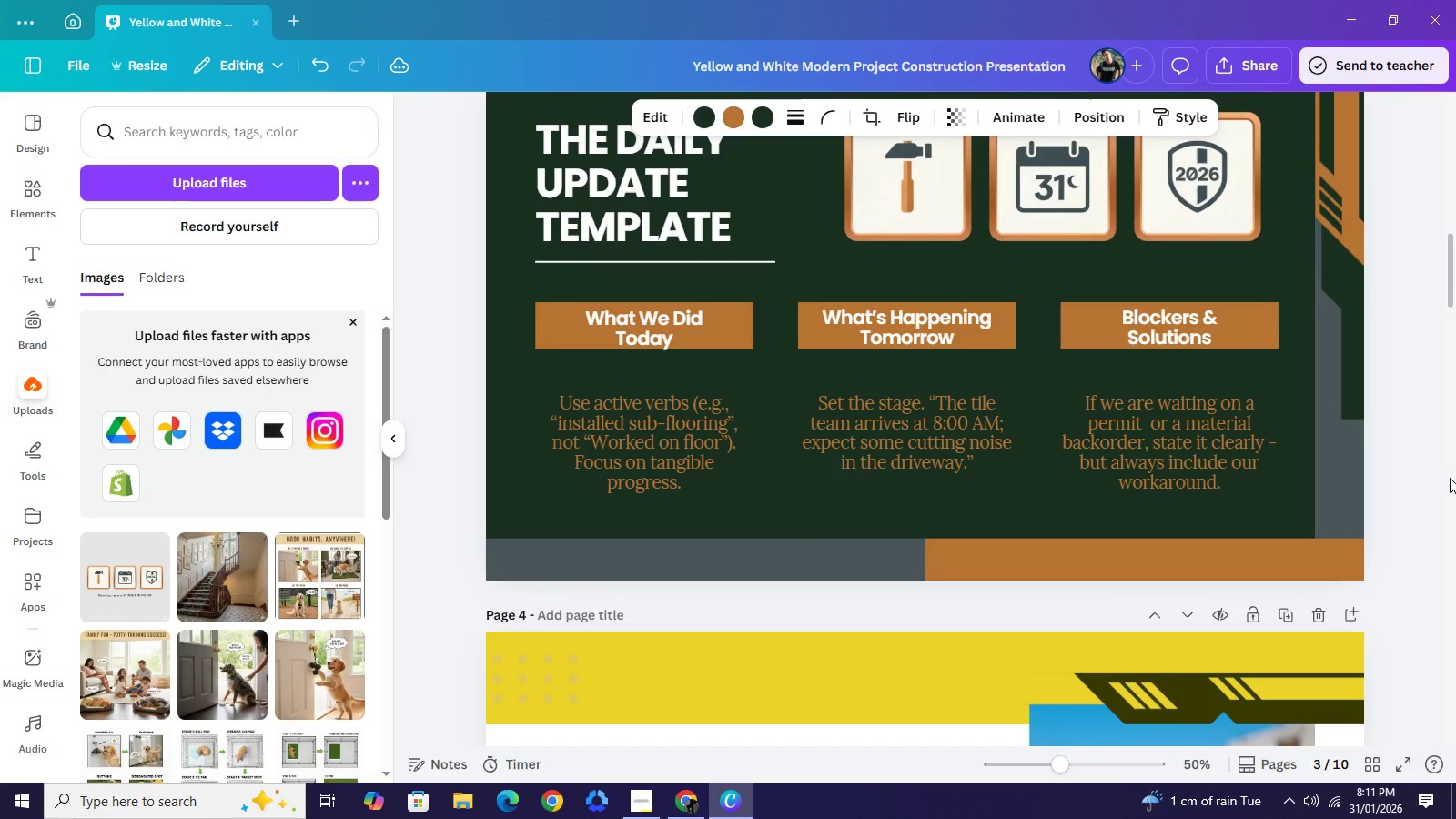 
key(ArrowRight)
 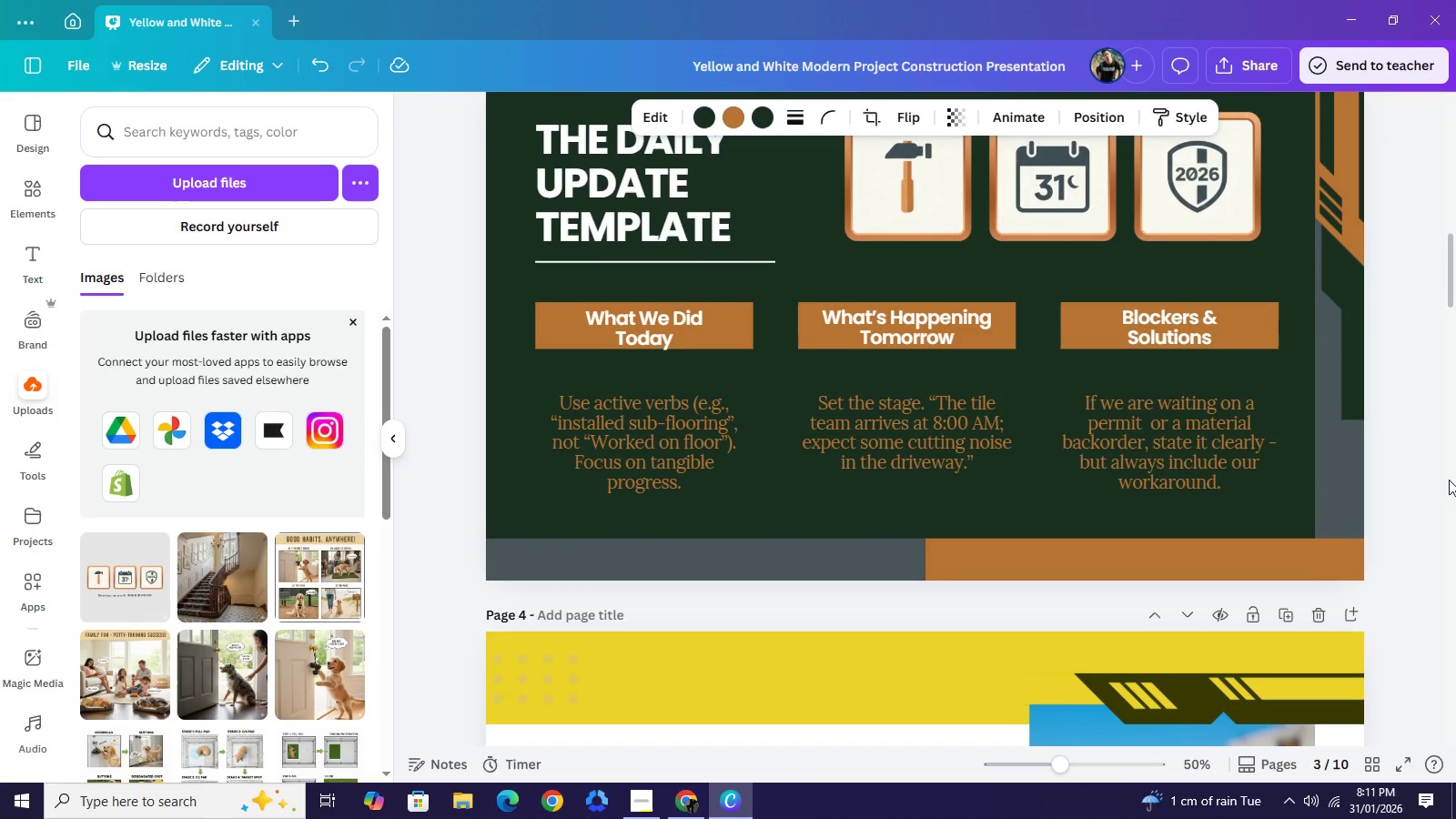 
key(ArrowDown)
 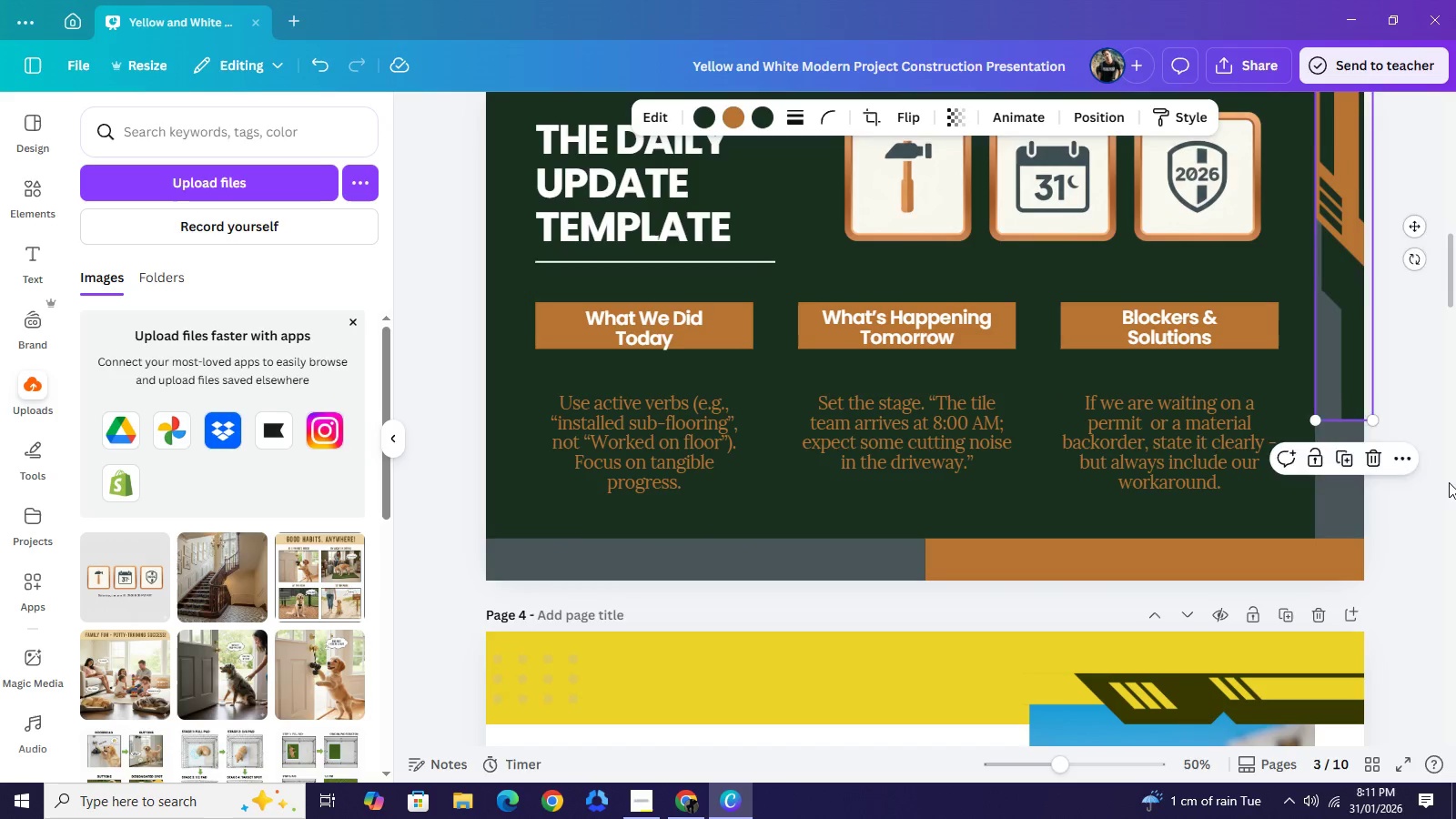 
key(ArrowLeft)
 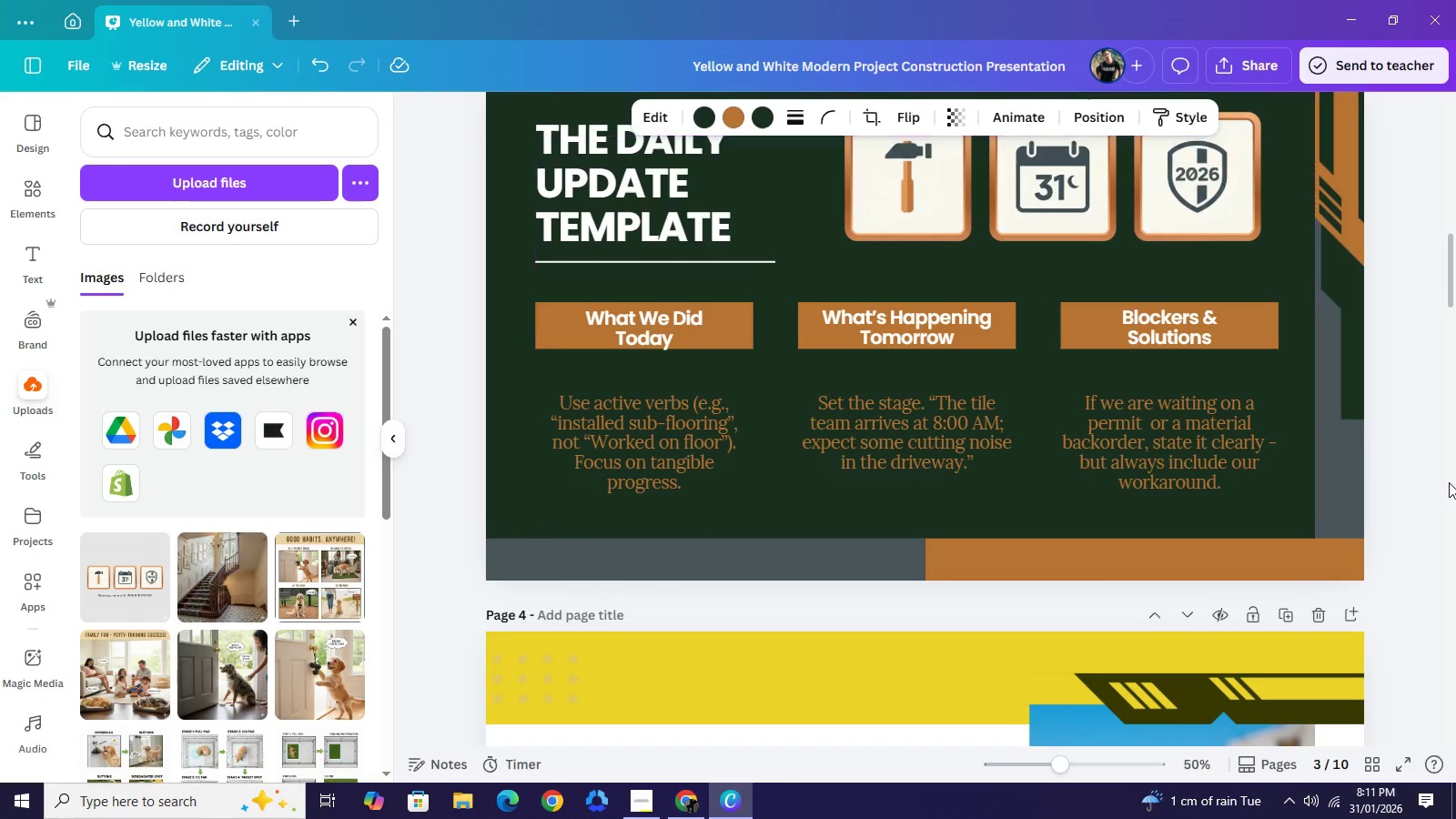 
key(ArrowUp)
 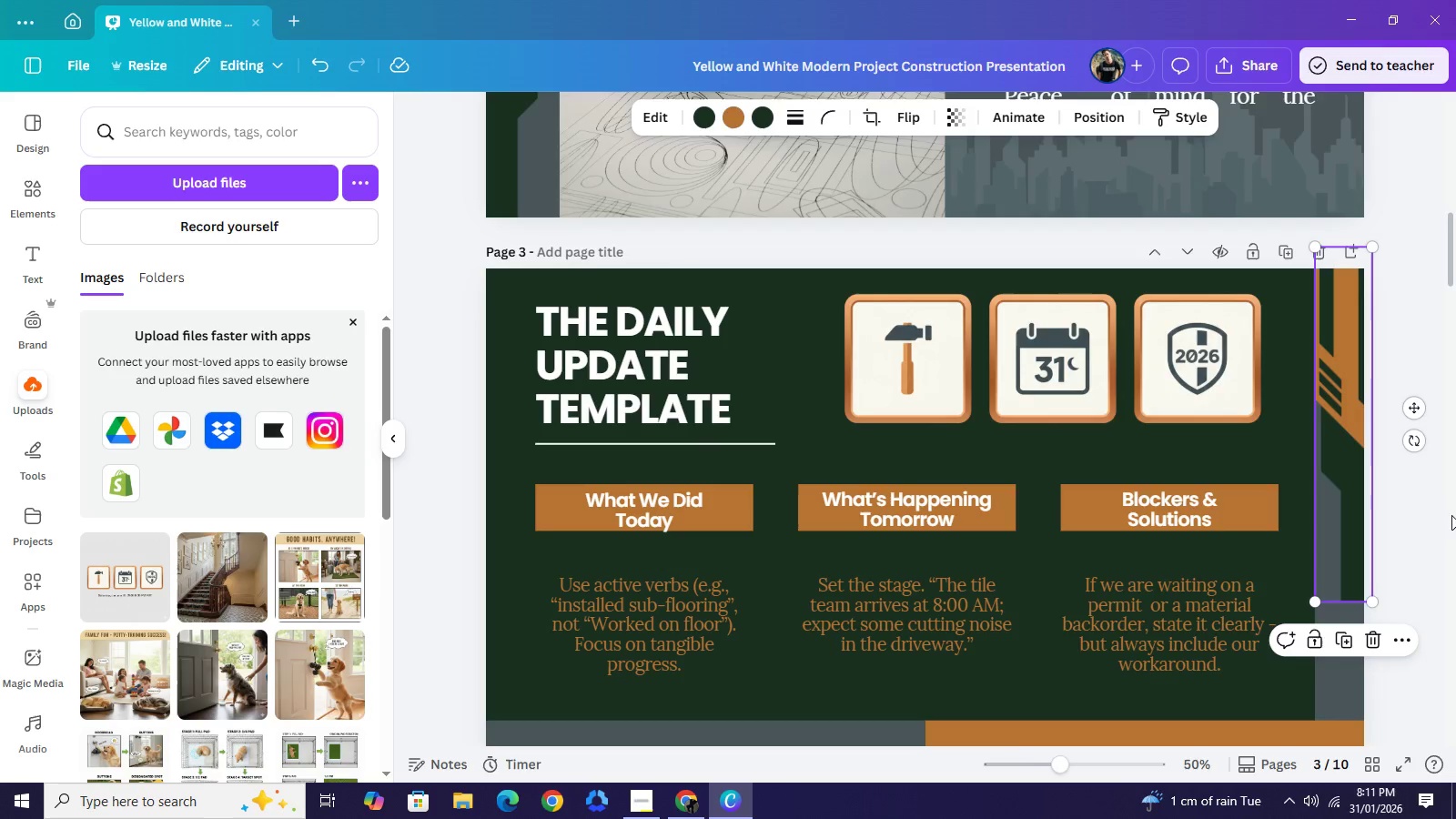 
scroll: coordinate [1449, 482], scroll_direction: up, amount: 2.0
 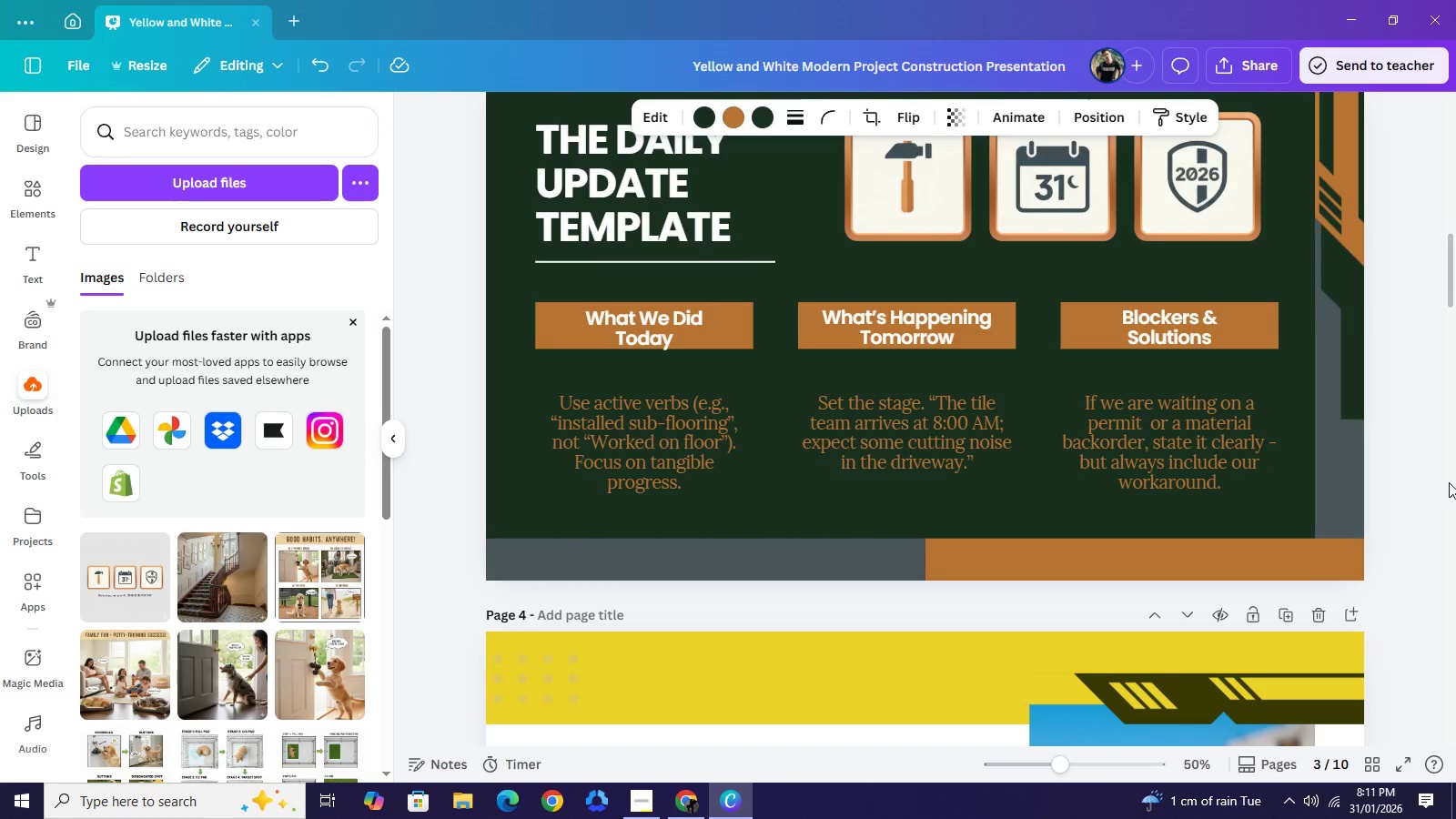 
left_click([1446, 526])
 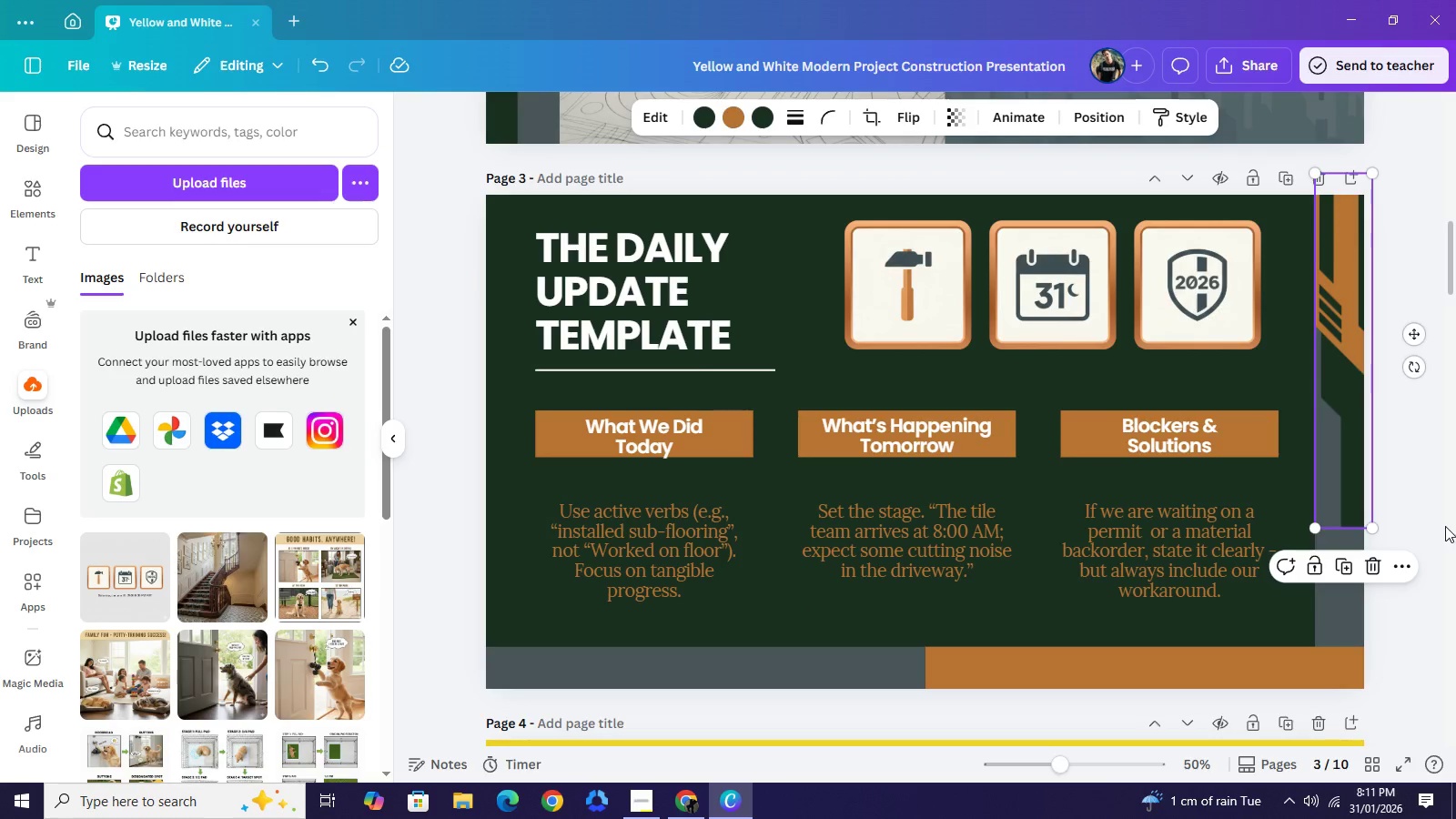 
left_click([1445, 526])
 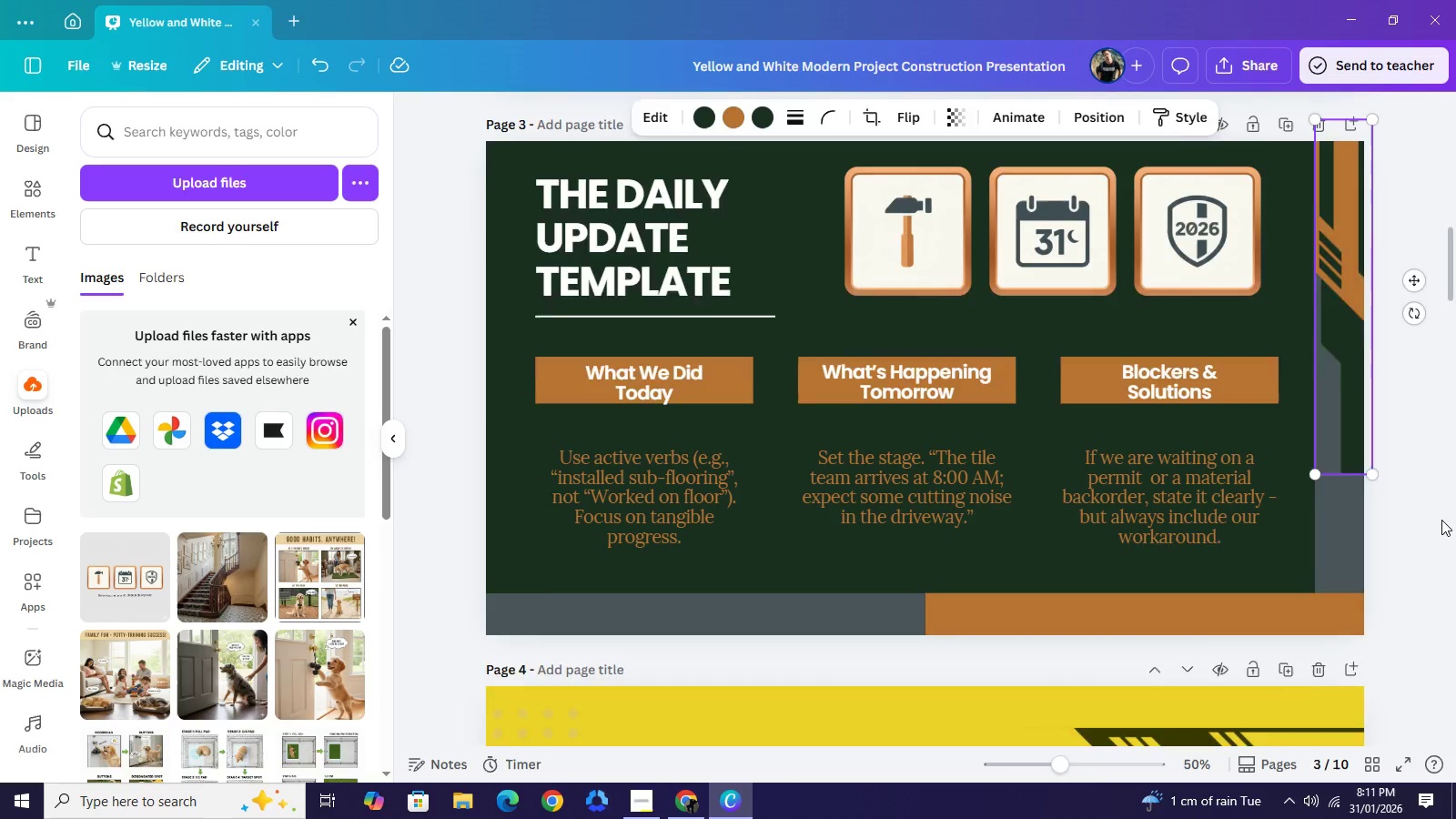 
left_click([1441, 520])
 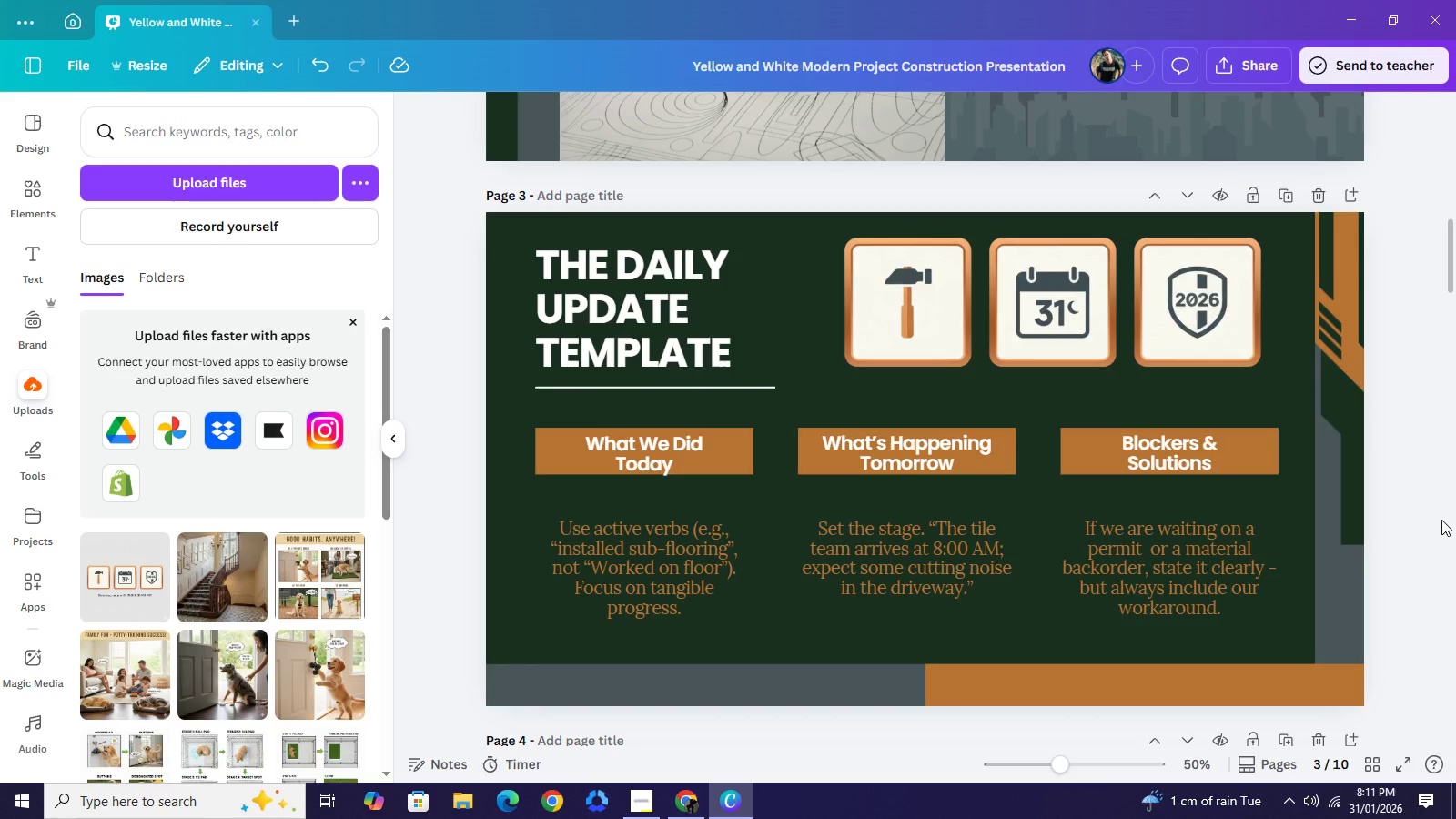 
scroll: coordinate [1441, 520], scroll_direction: up, amount: 1.0
 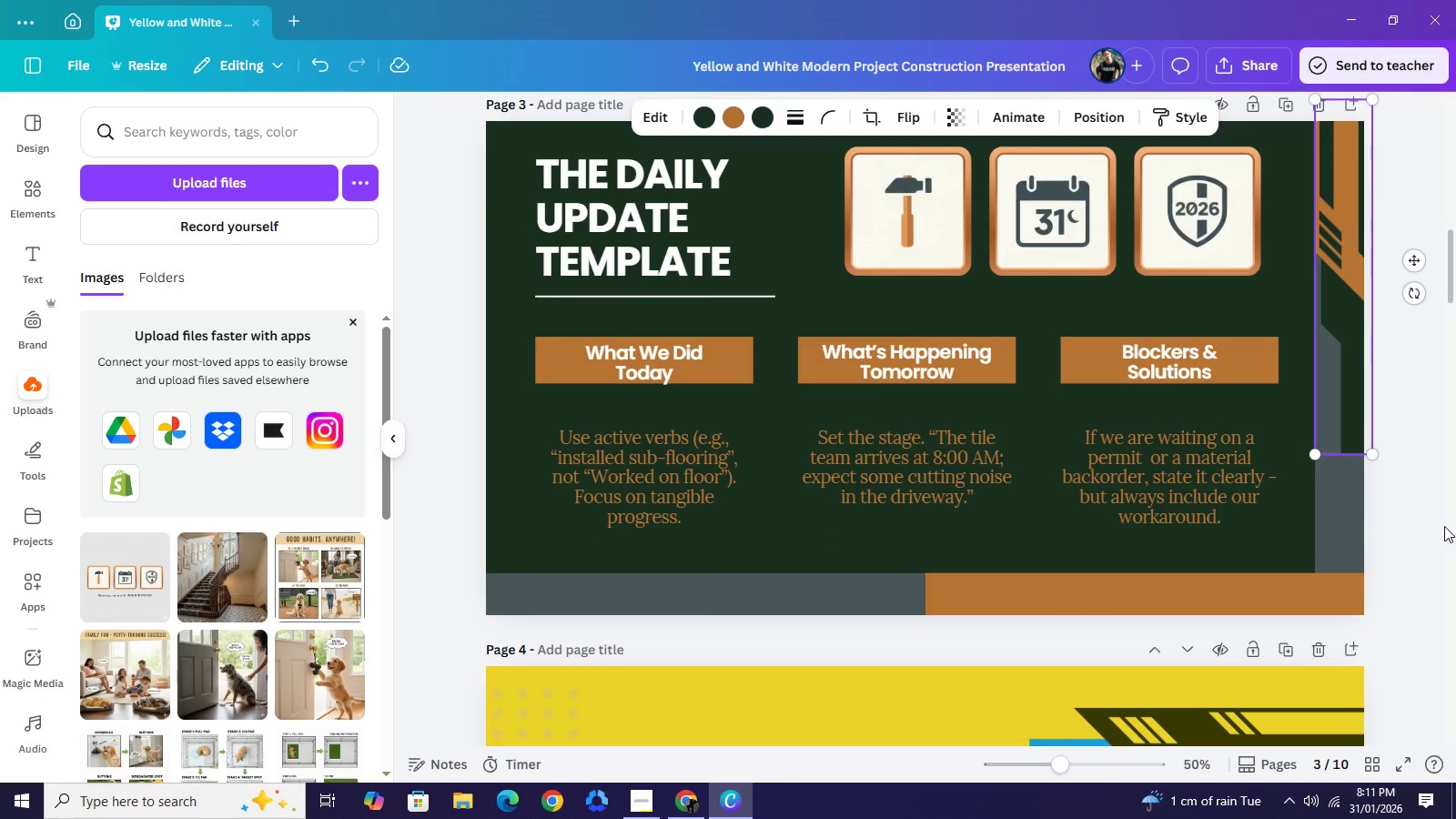 
wait(17.26)
 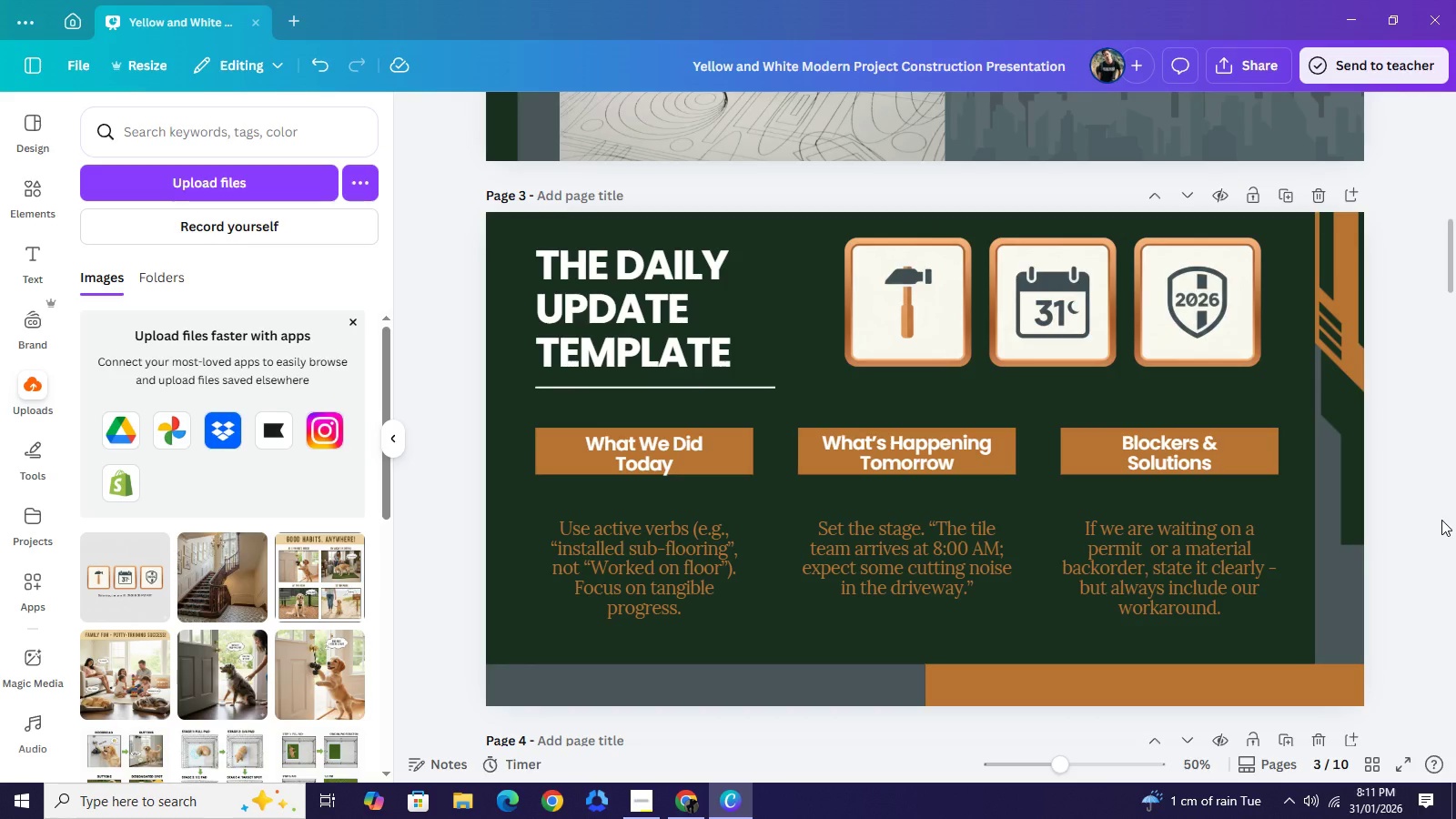 
scroll: coordinate [1346, 519], scroll_direction: up, amount: 1.0
 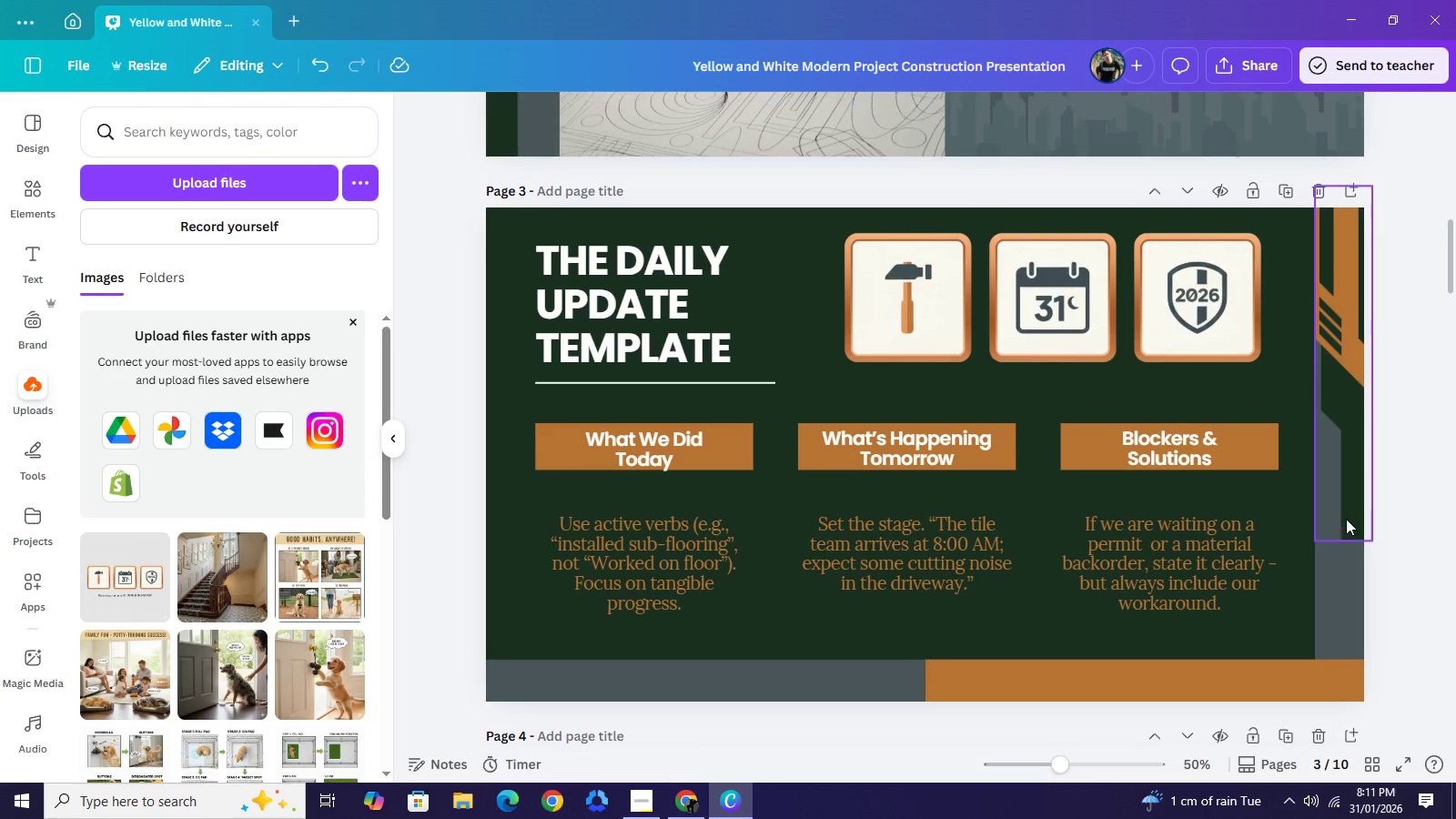 
scroll: coordinate [1345, 519], scroll_direction: down, amount: 1.0
 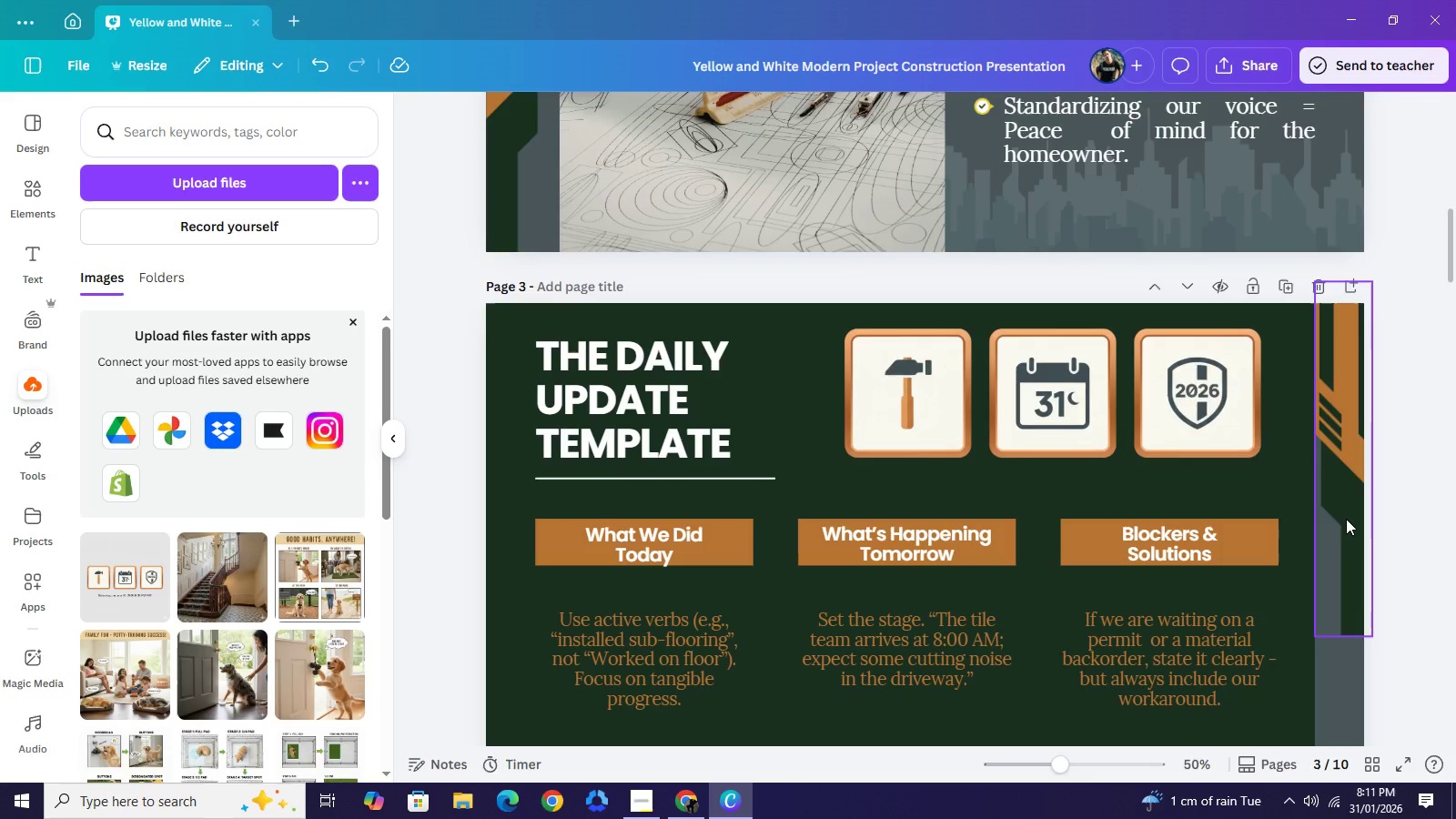 
scroll: coordinate [1344, 519], scroll_direction: up, amount: 2.0
 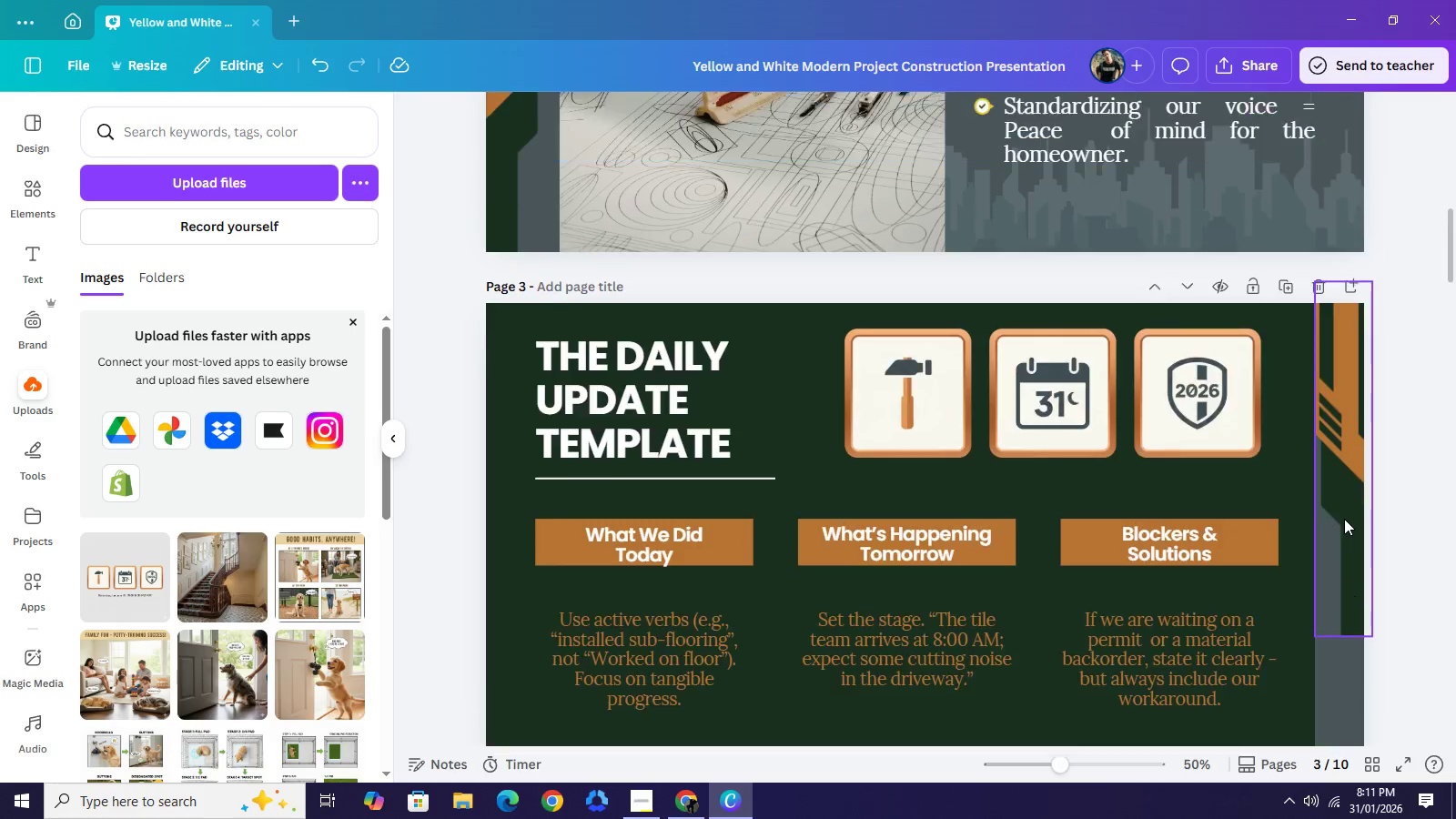 
scroll: coordinate [1343, 521], scroll_direction: down, amount: 2.0
 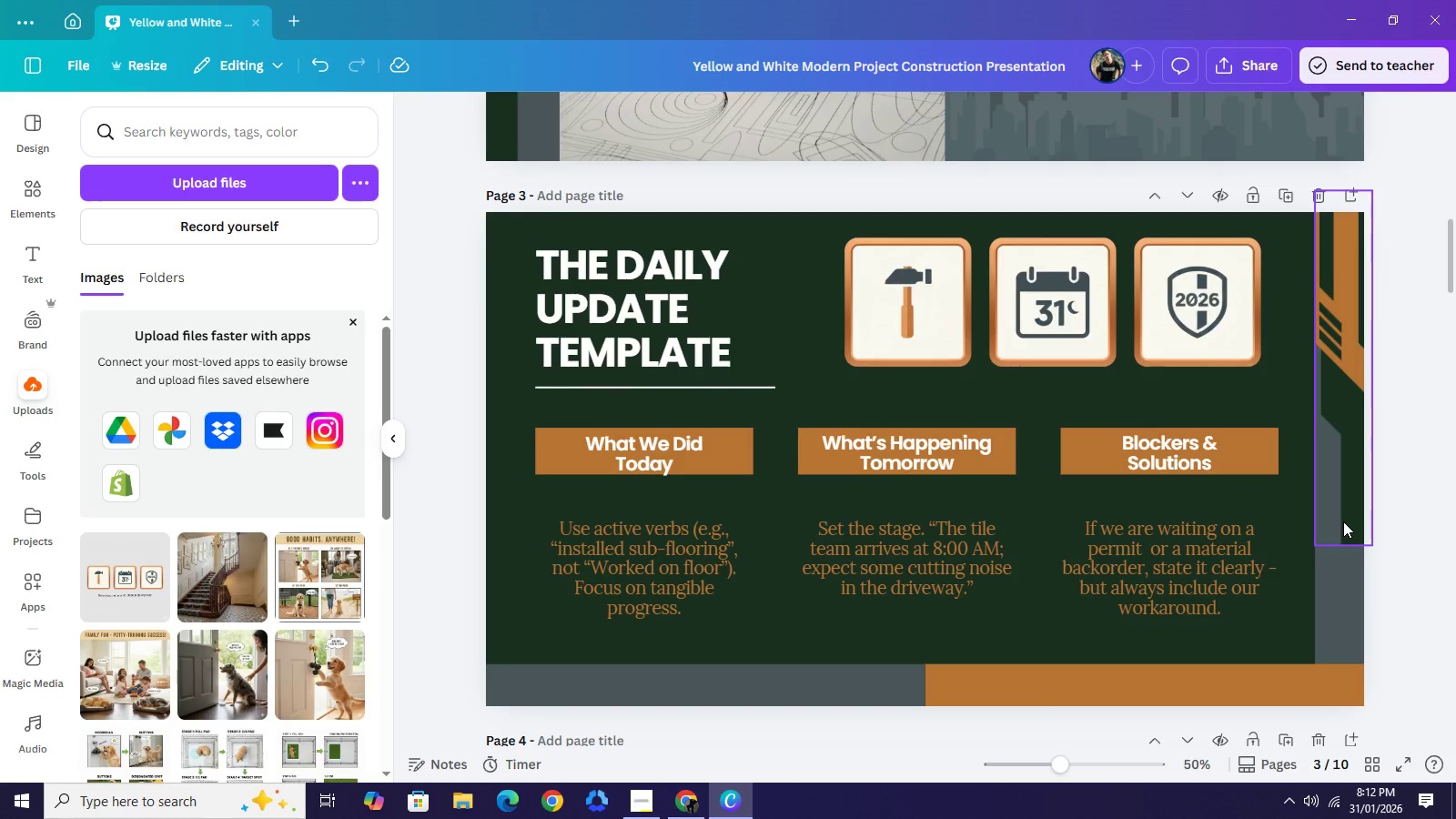 
scroll: coordinate [1339, 525], scroll_direction: up, amount: 3.0
 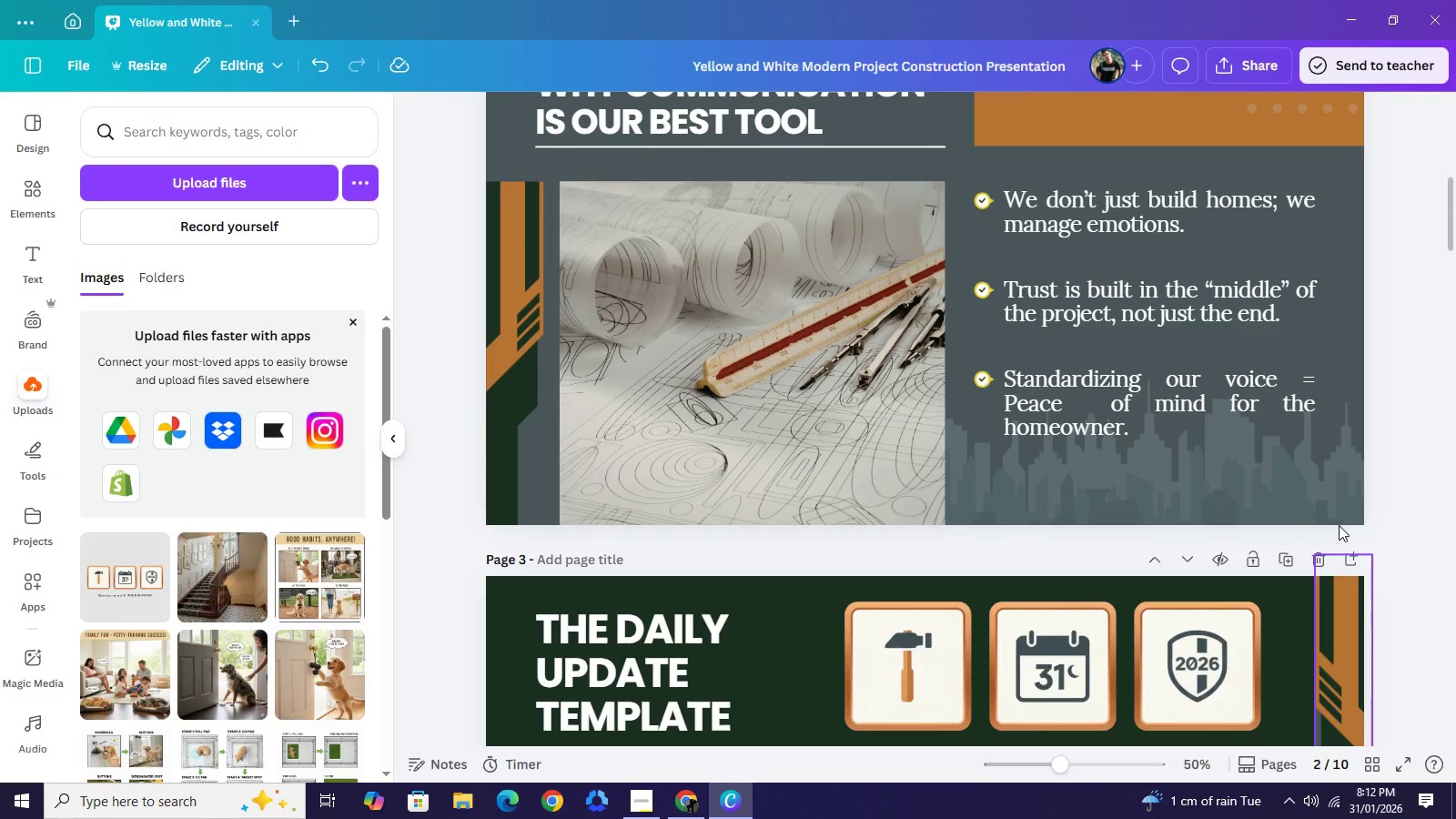 
scroll: coordinate [1339, 529], scroll_direction: down, amount: 5.0
 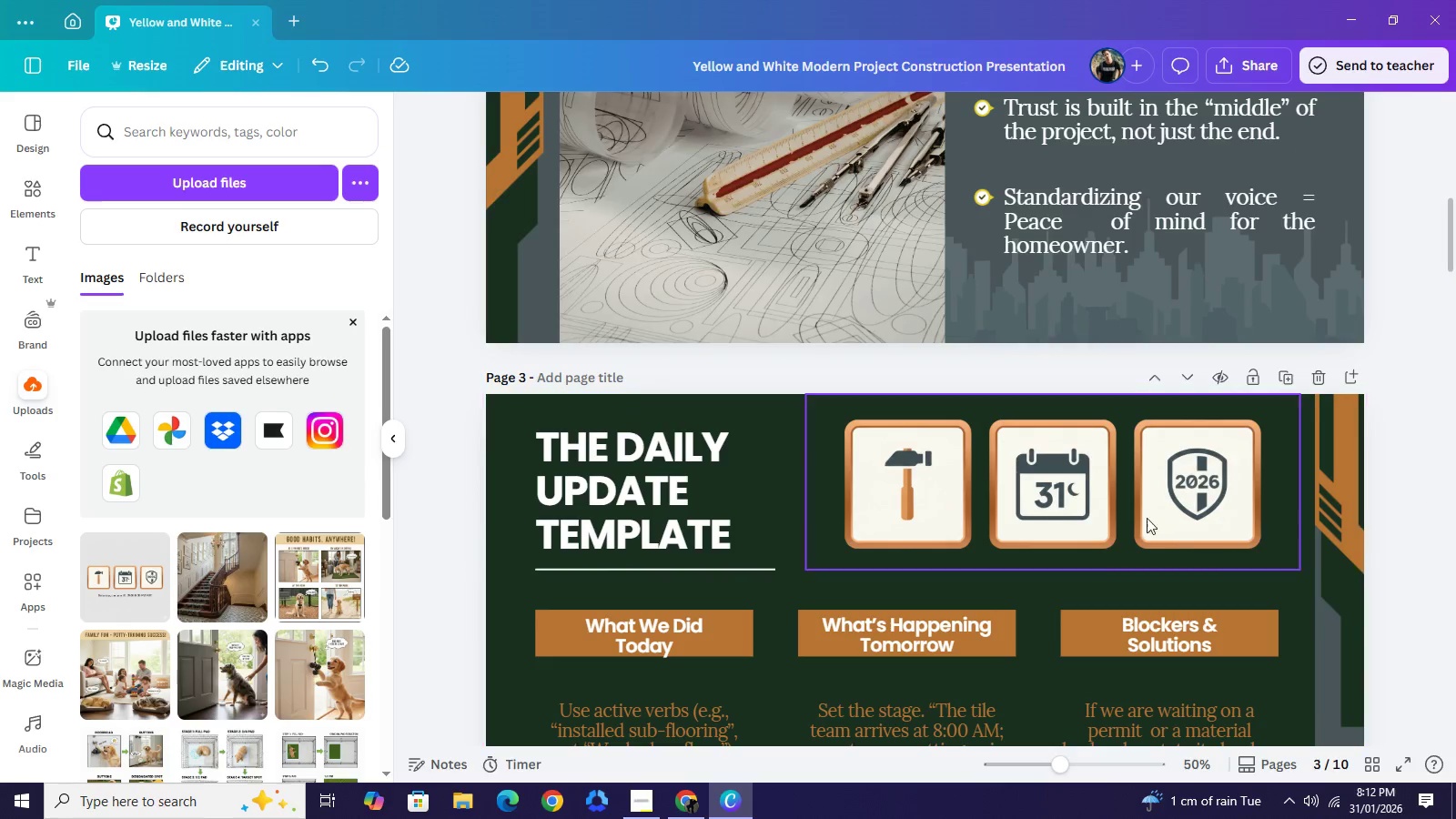 
left_click([1048, 501])
 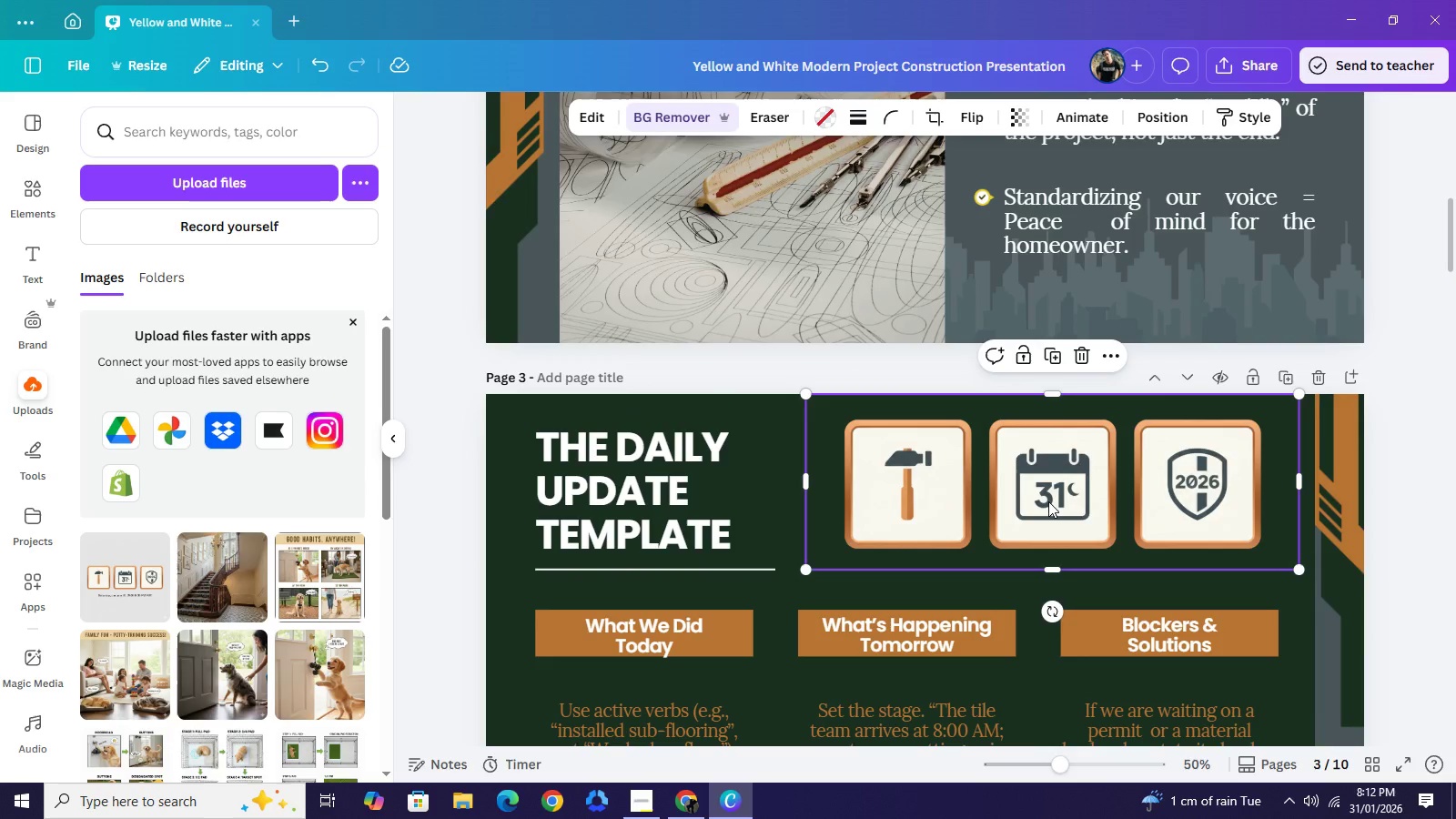 
right_click([1048, 501])
 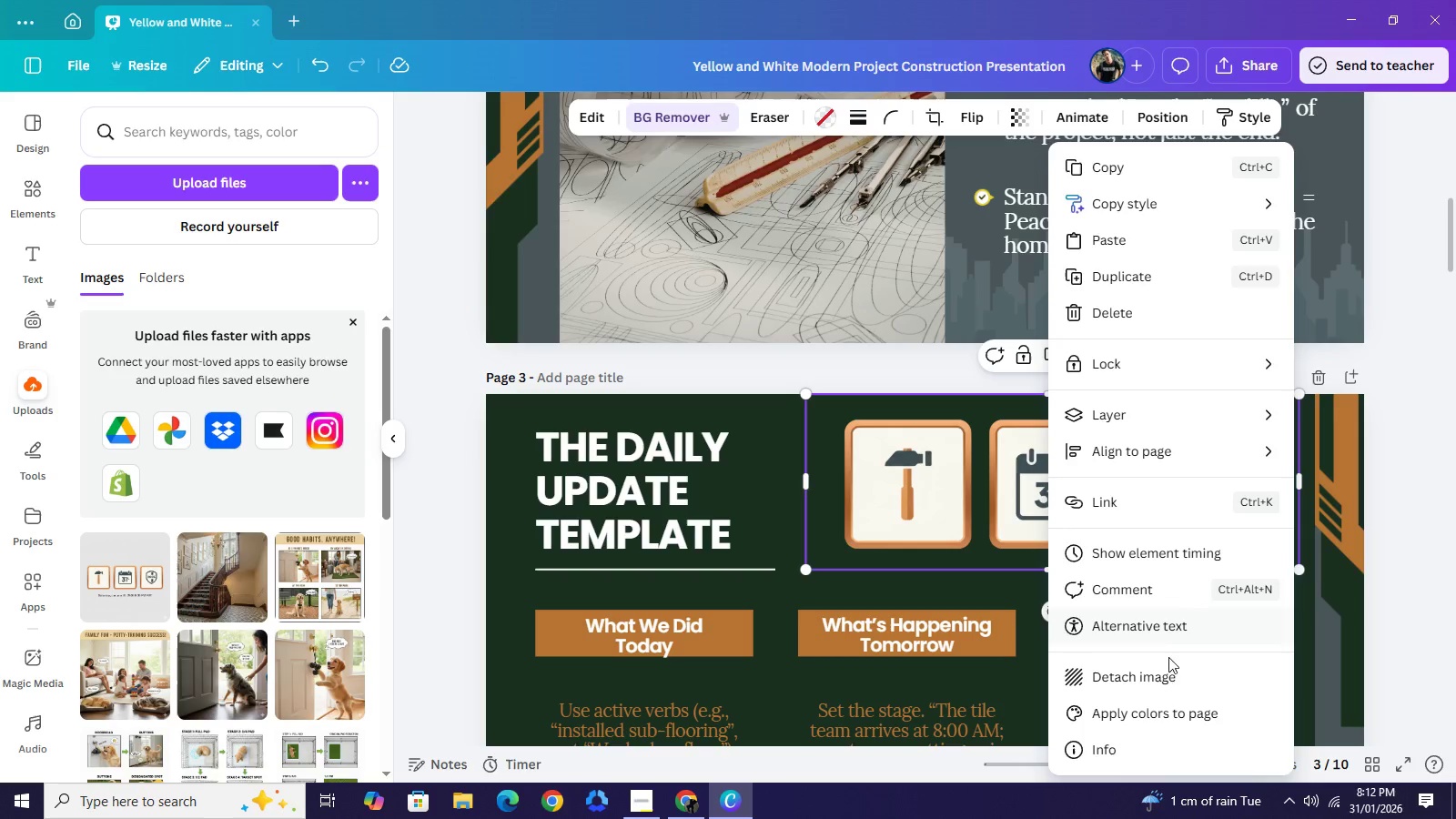 
left_click([1170, 672])
 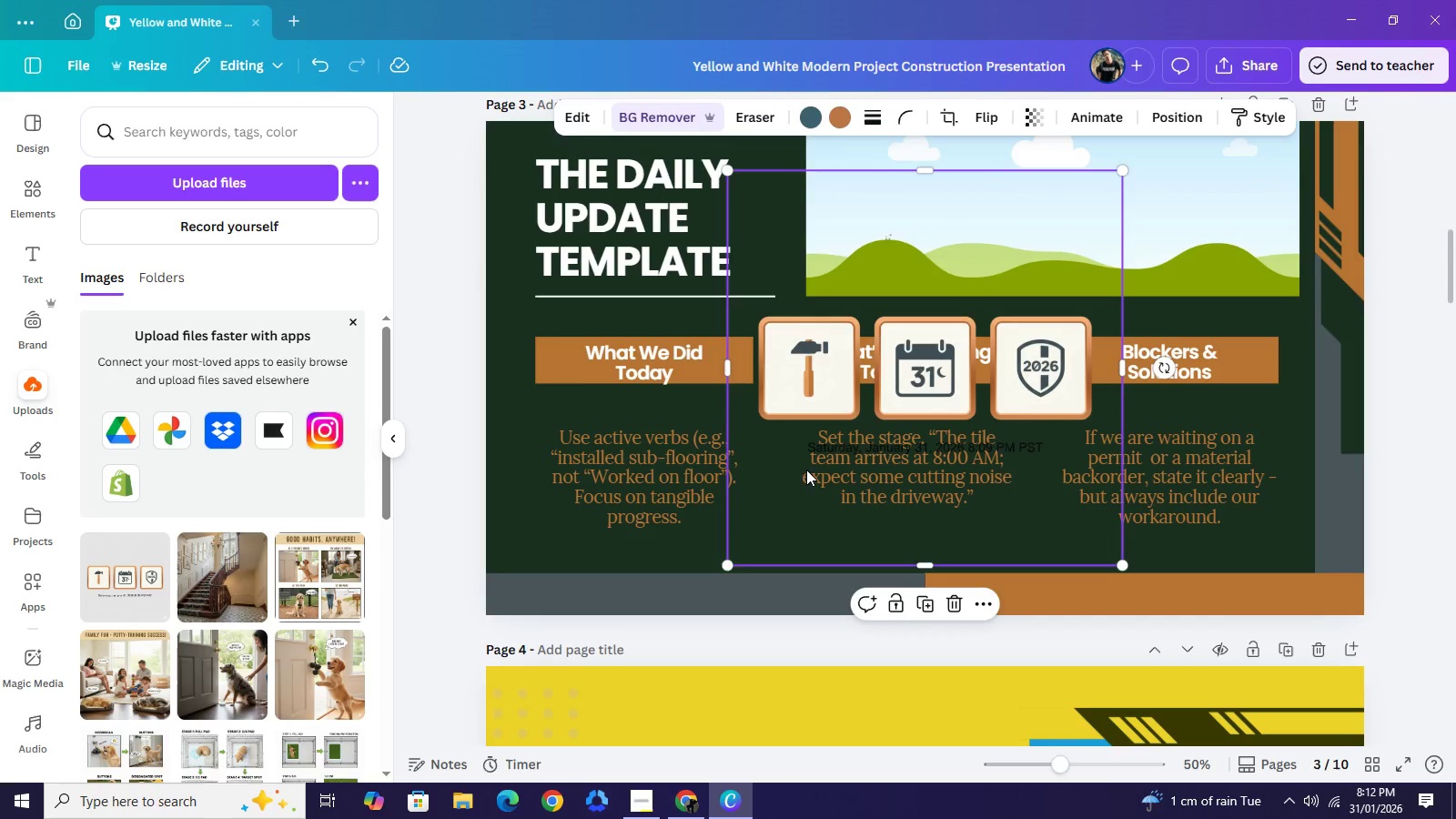 
scroll: coordinate [1116, 565], scroll_direction: down, amount: 3.0
 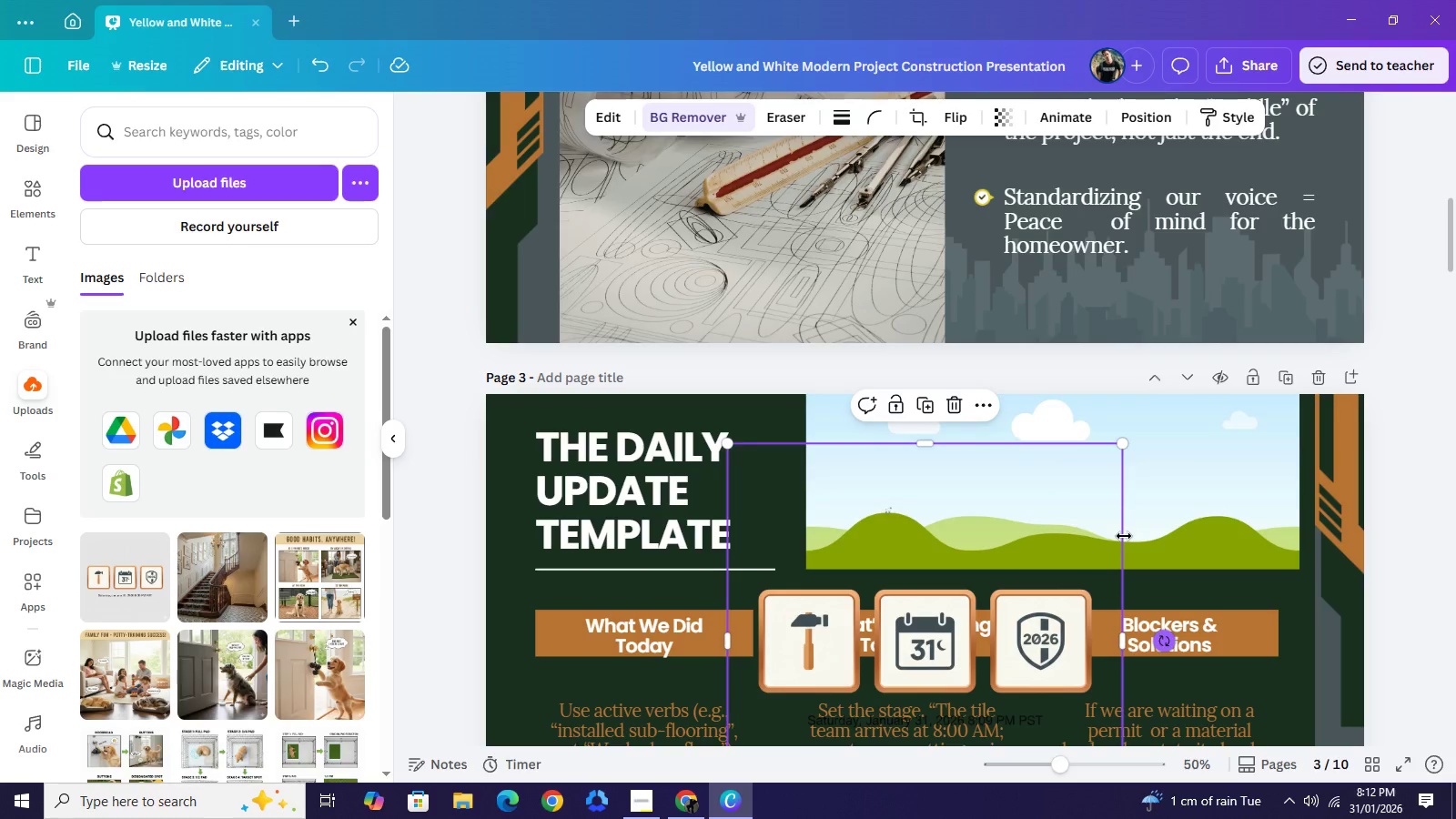 
wait(5.65)
 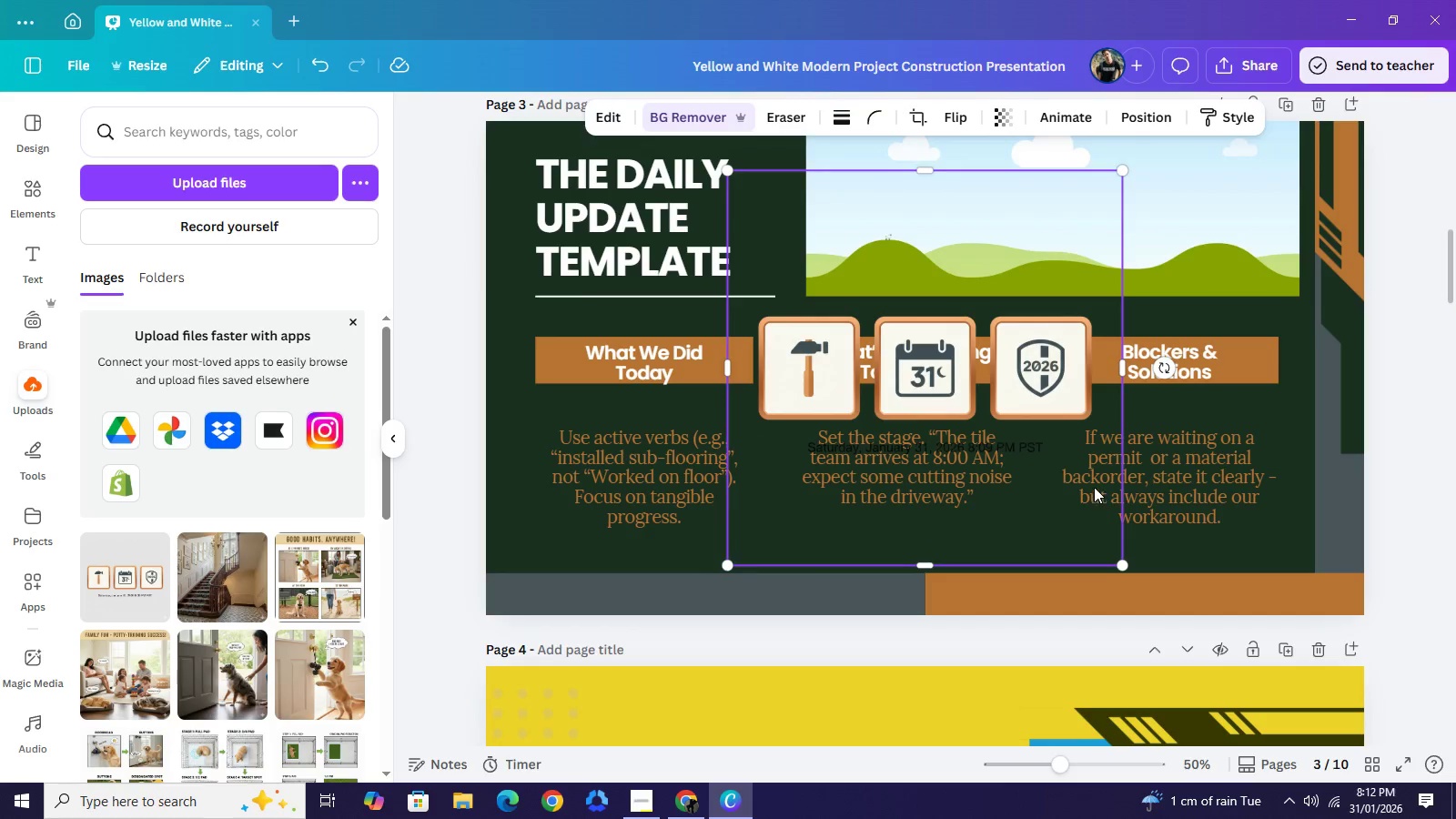 
left_click_drag(start_coordinate=[930, 171], to_coordinate=[925, 309])
 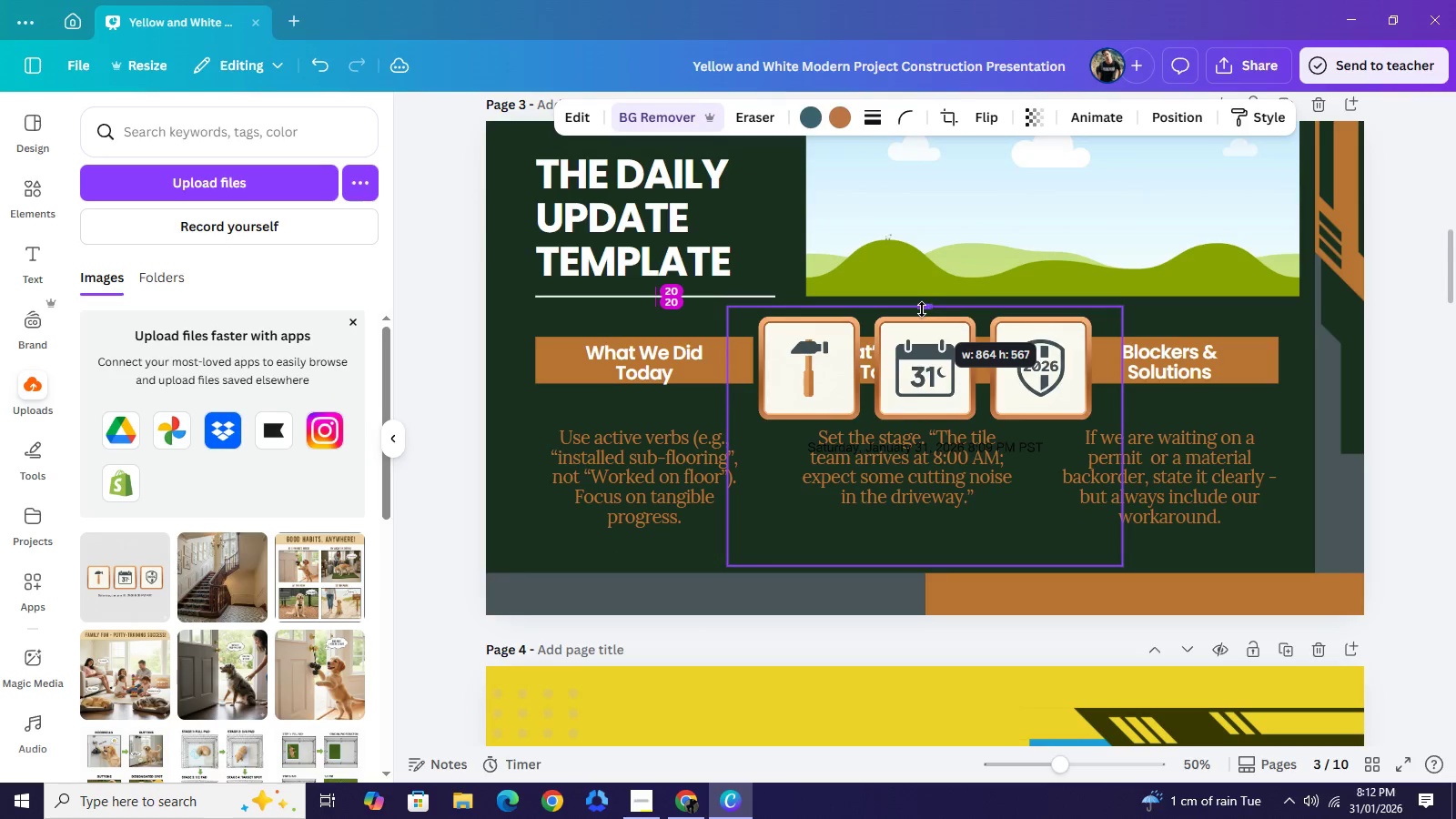 
left_click_drag(start_coordinate=[928, 569], to_coordinate=[940, 437])
 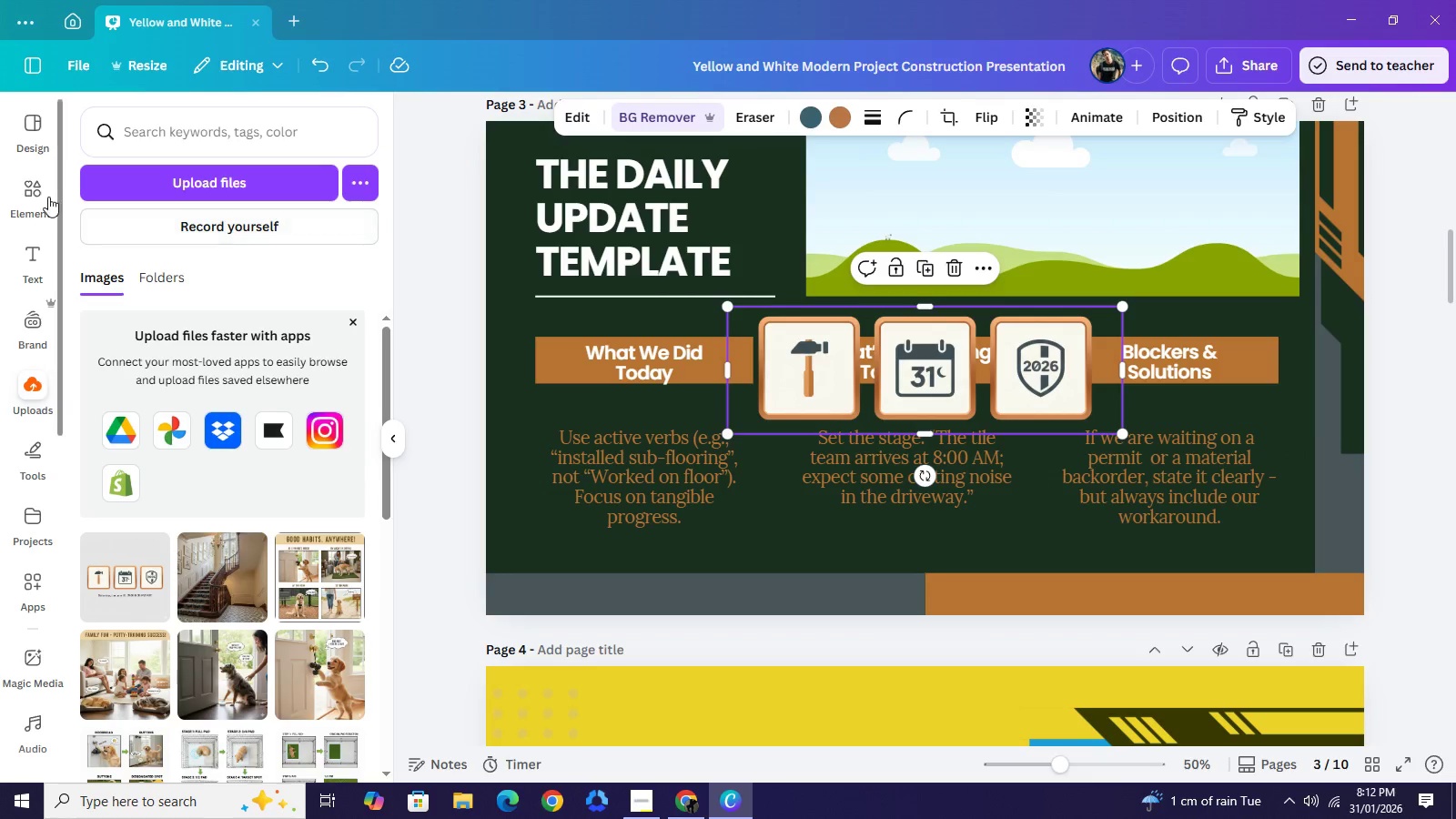 
left_click([36, 194])
 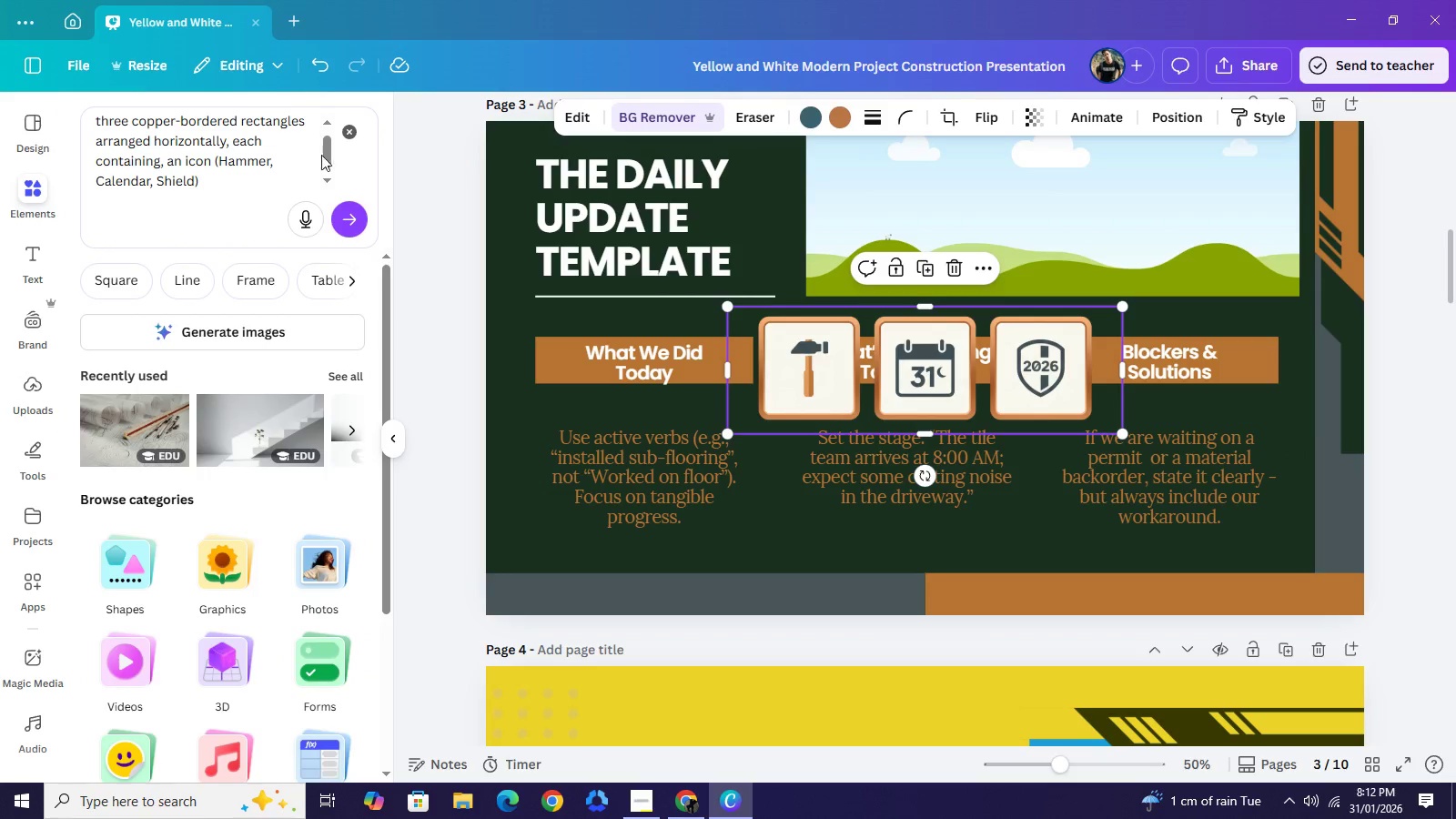 
left_click([349, 136])
 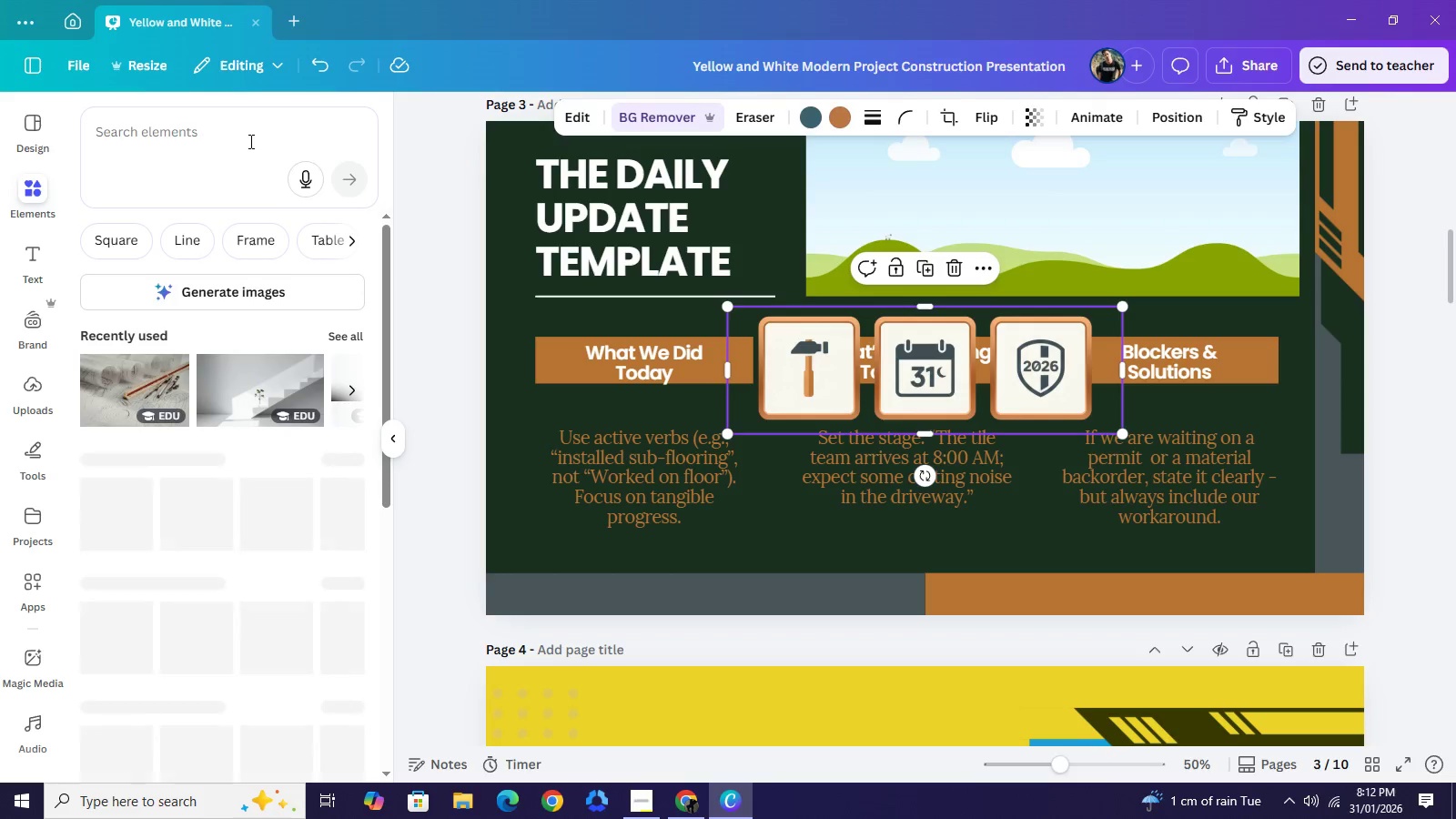 
scroll: coordinate [483, 296], scroll_direction: up, amount: 2.0
 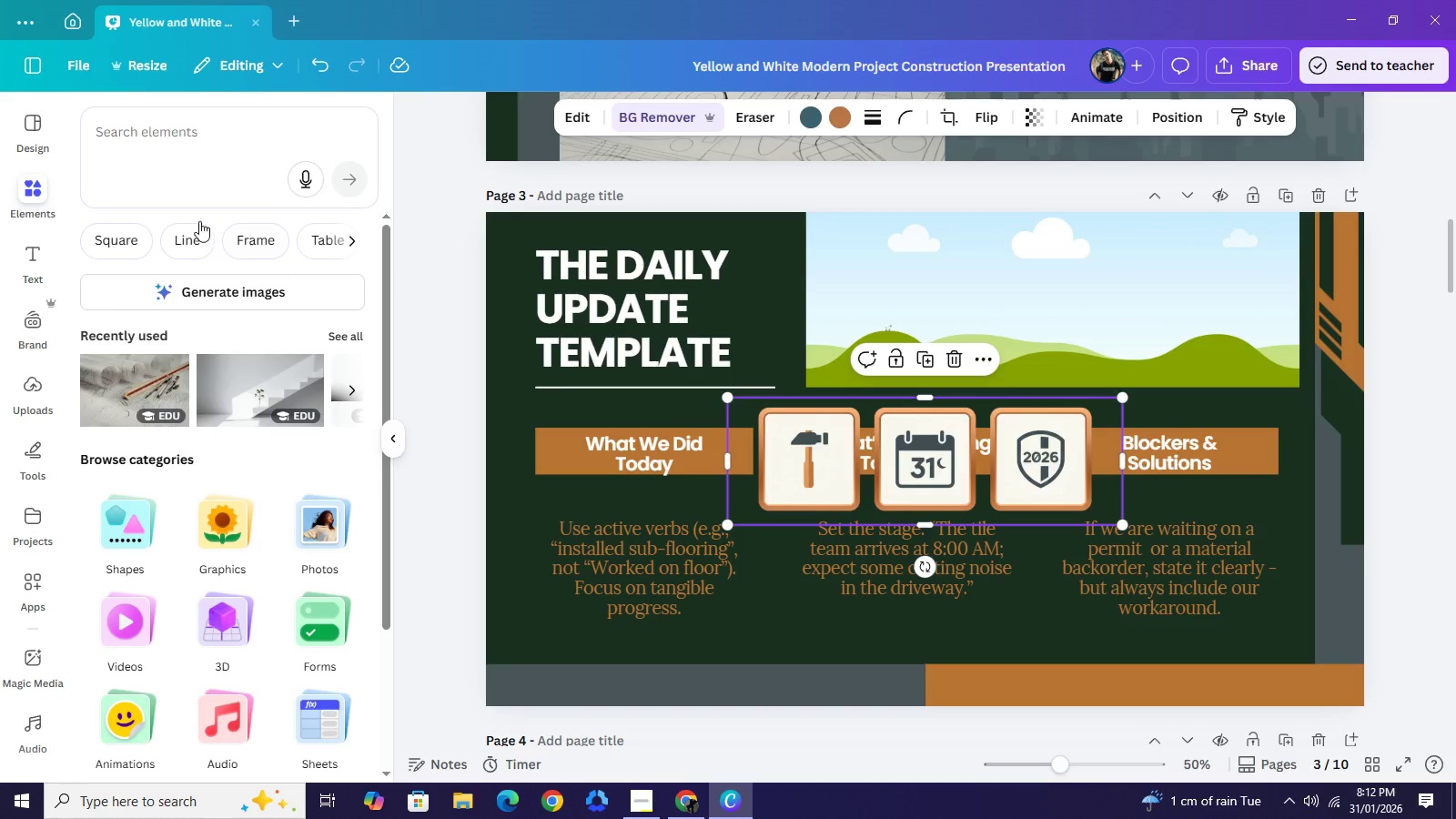 
left_click([189, 136])
 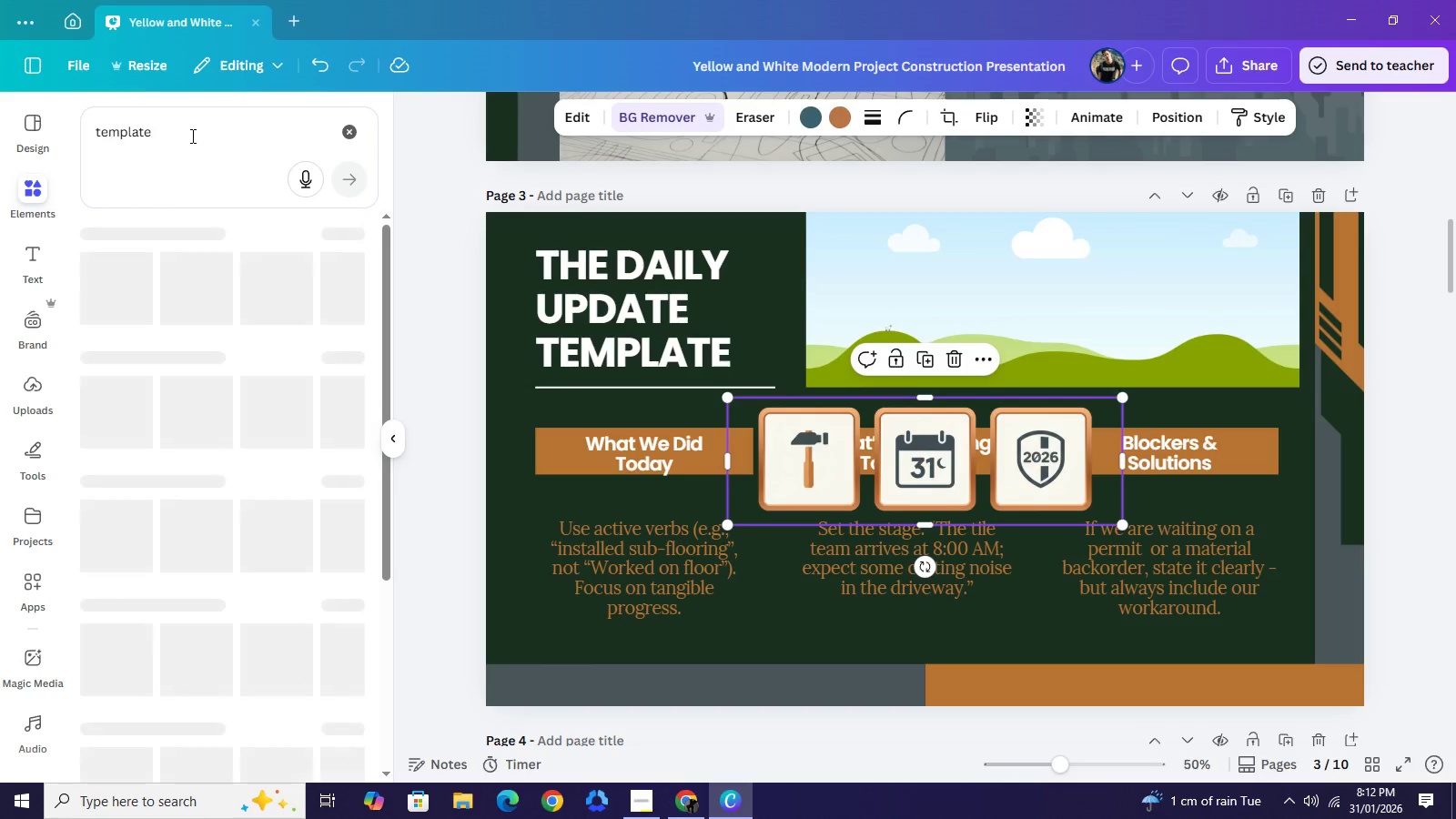 
type(template)
key(NumpadEnter)
 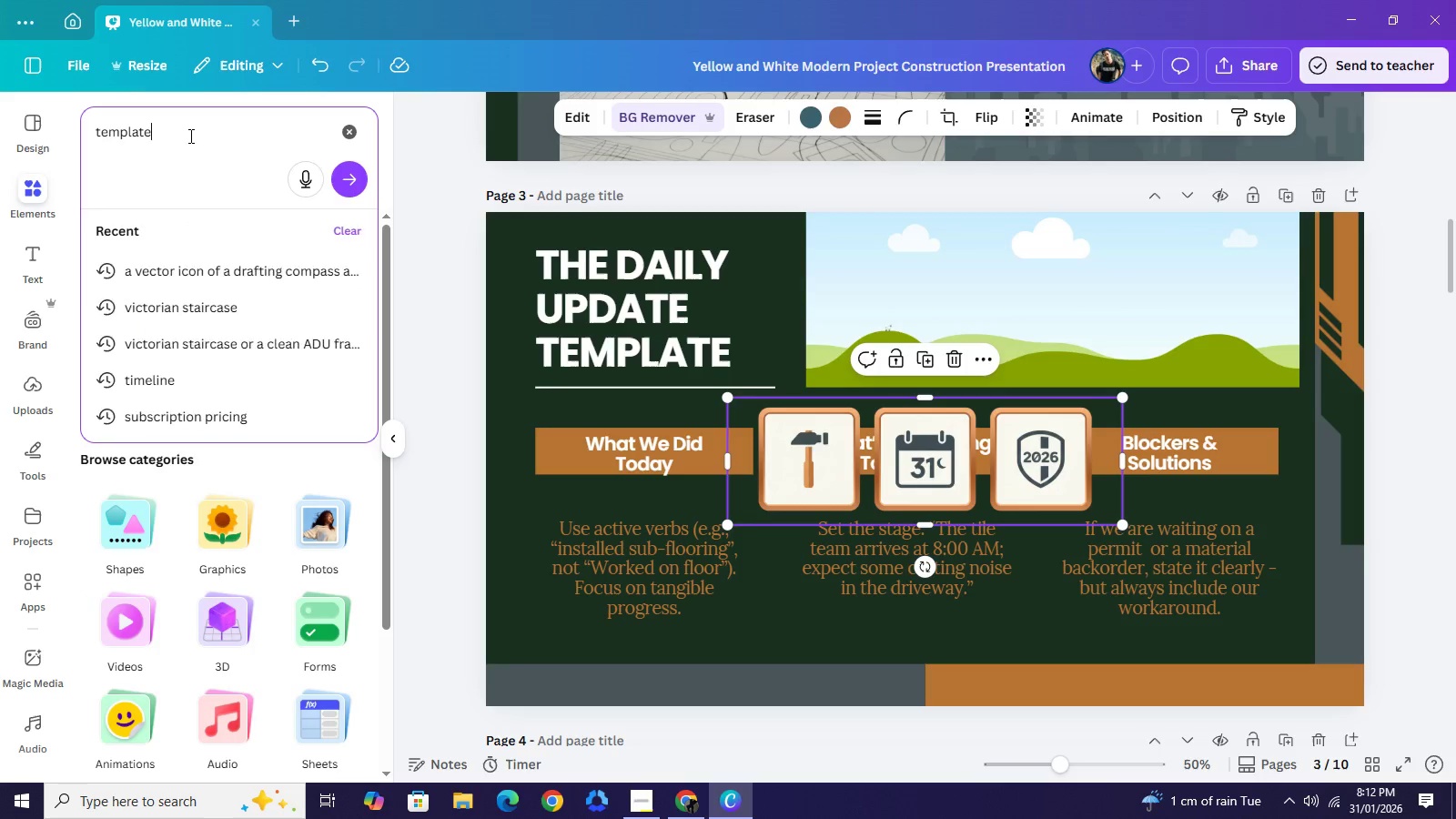 
wait(5.72)
 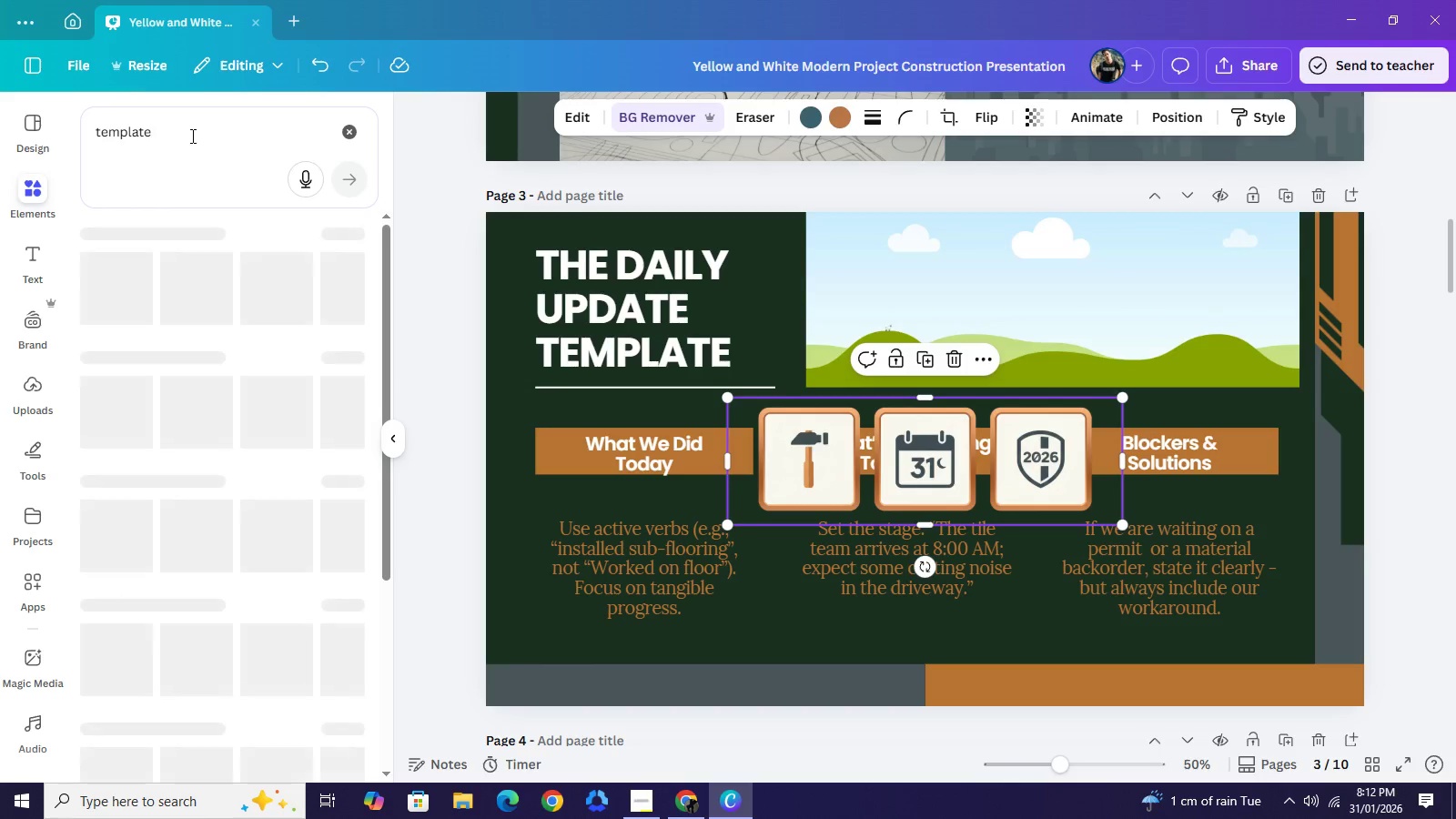 
left_click([352, 472])
 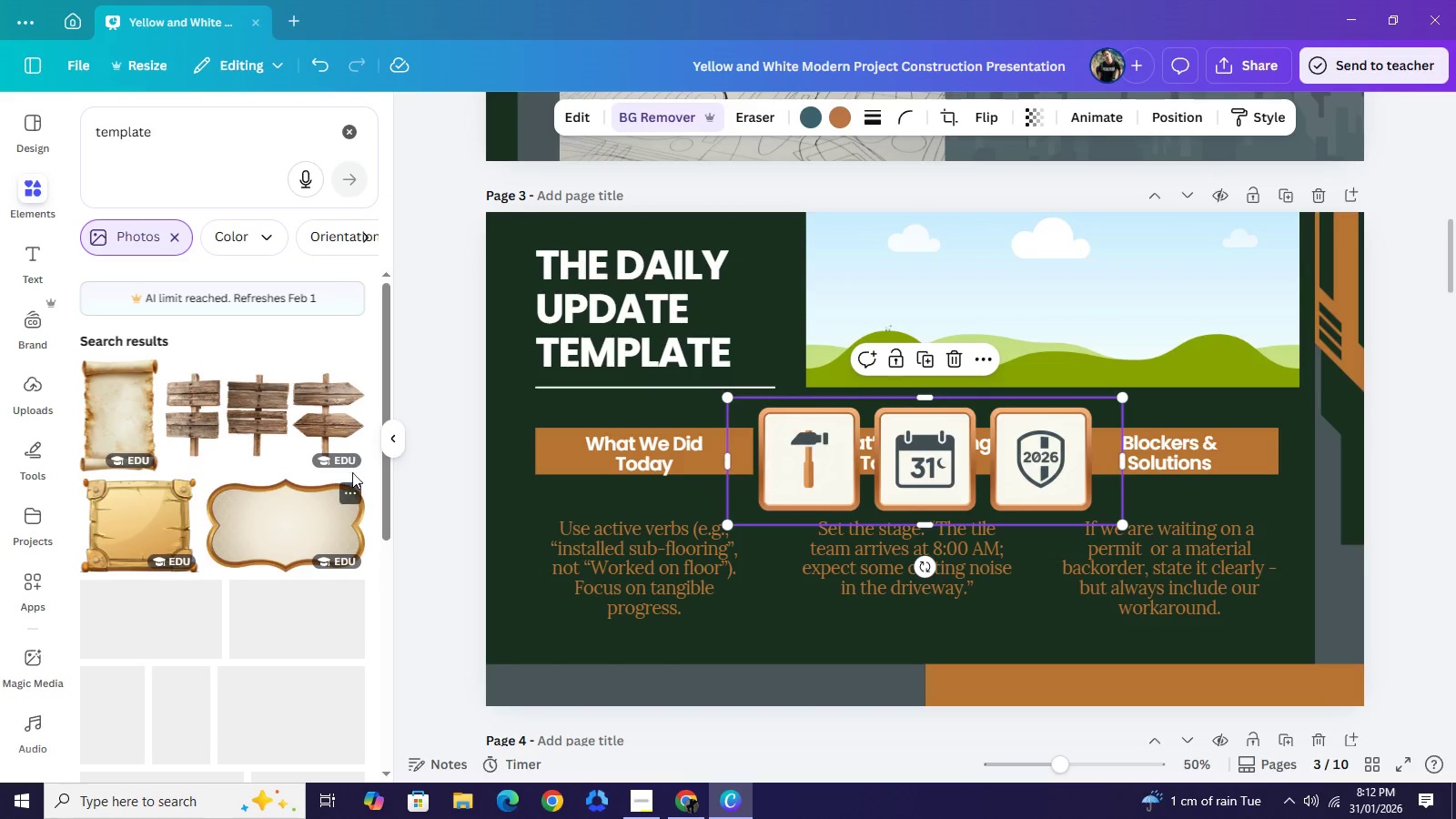 
scroll: coordinate [355, 486], scroll_direction: down, amount: 2.0
 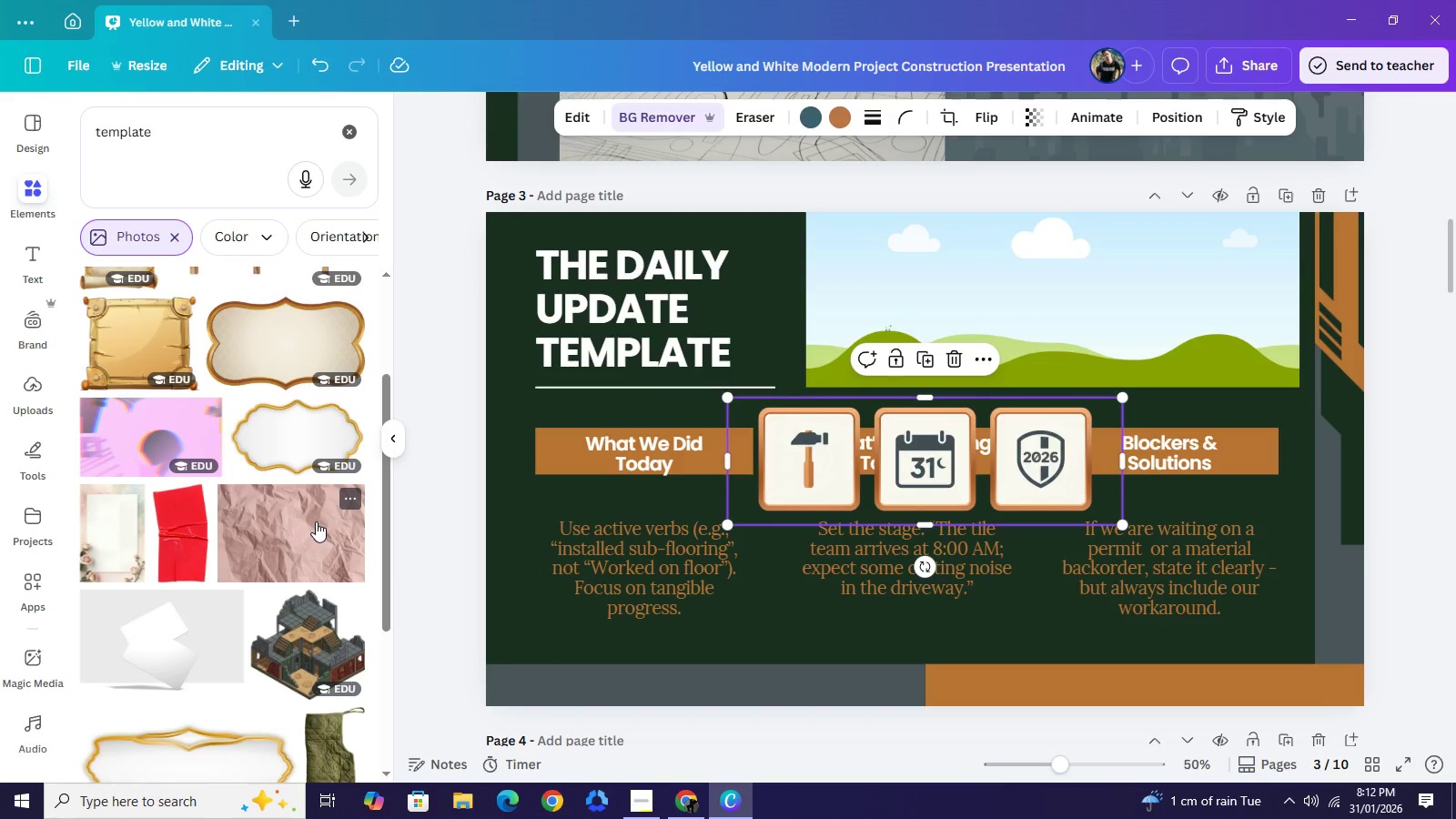 
wait(15.37)
 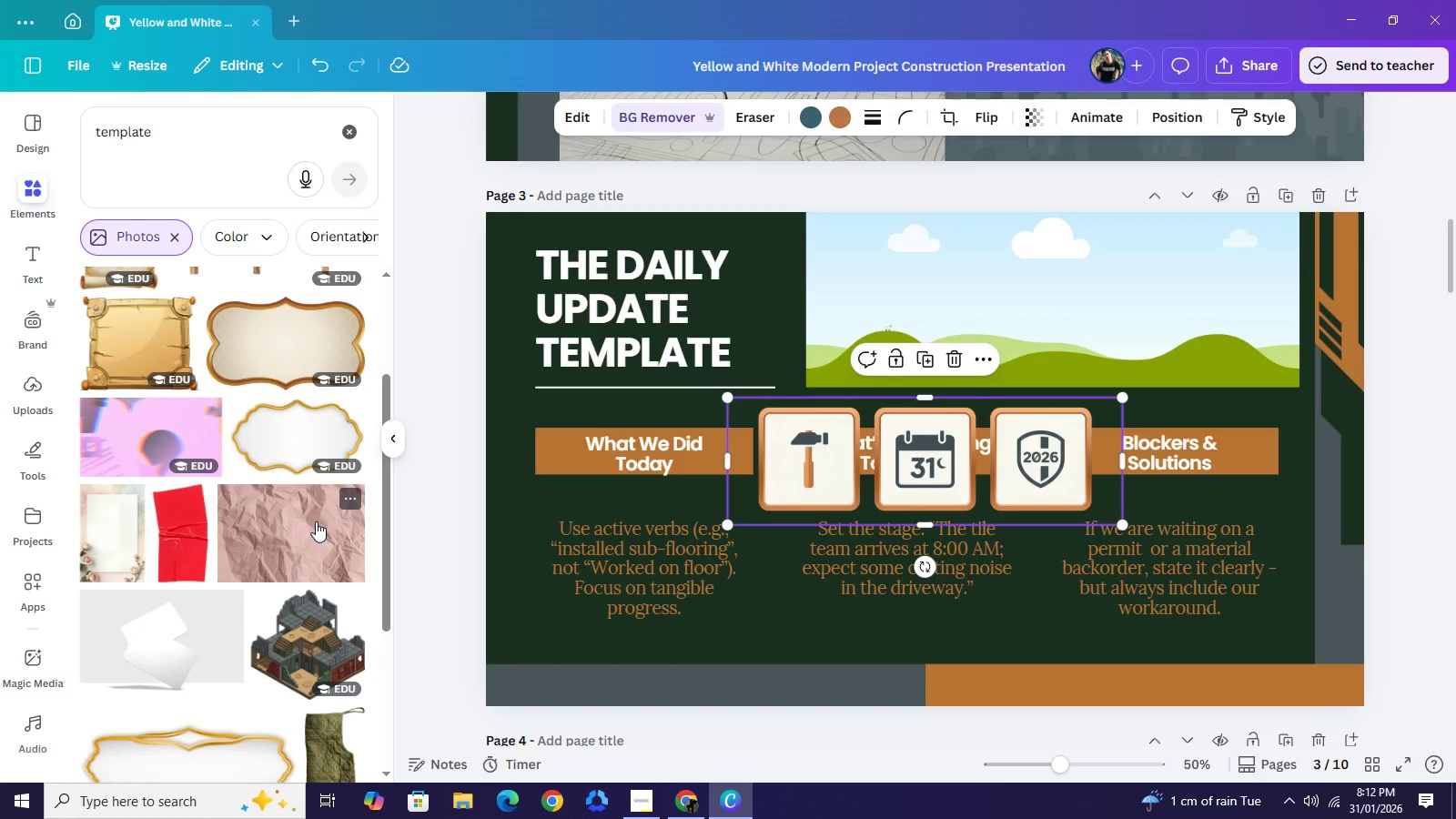 
double_click([129, 133])
 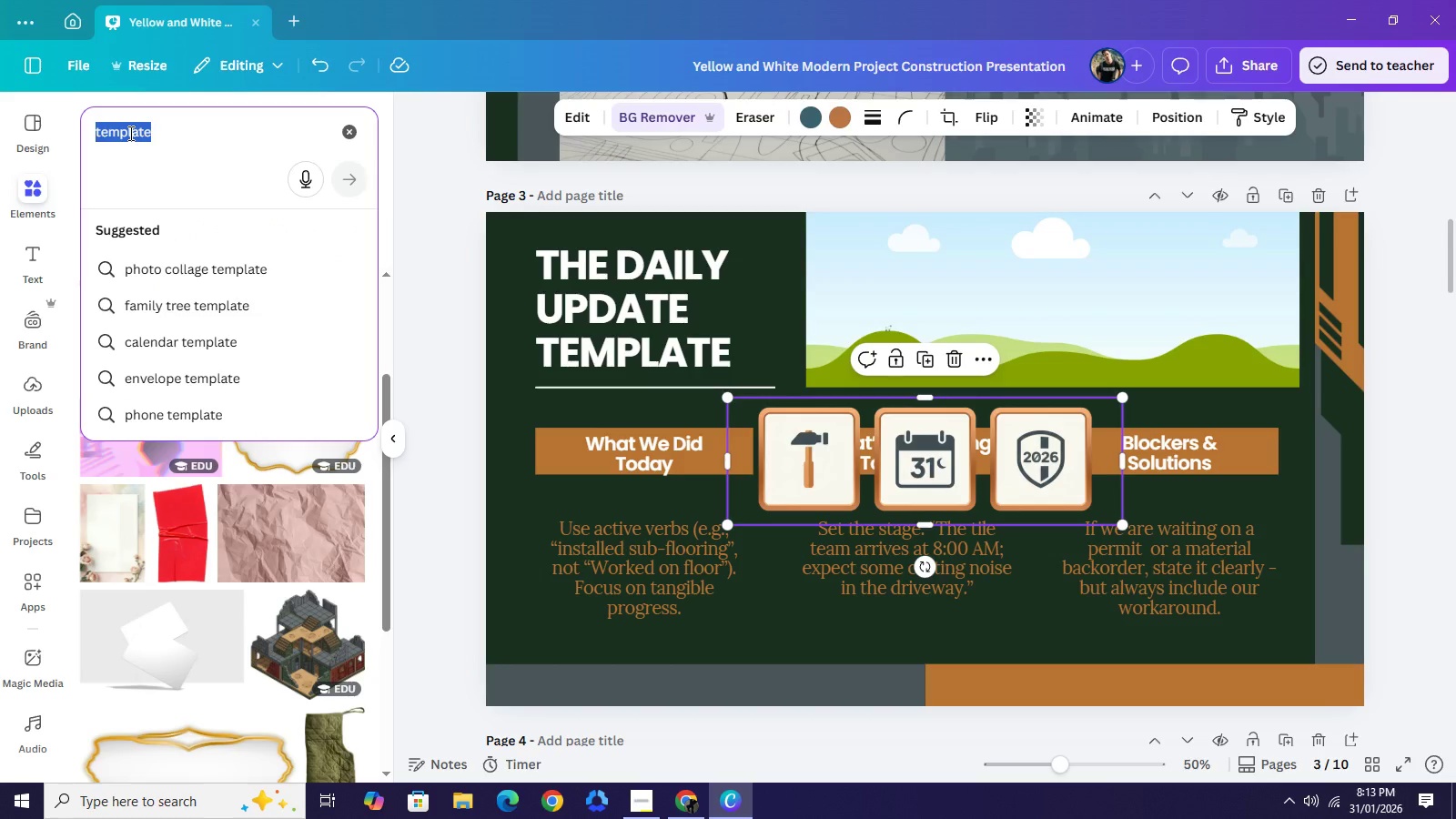 
type(protocol)
key(NumpadEnter)
 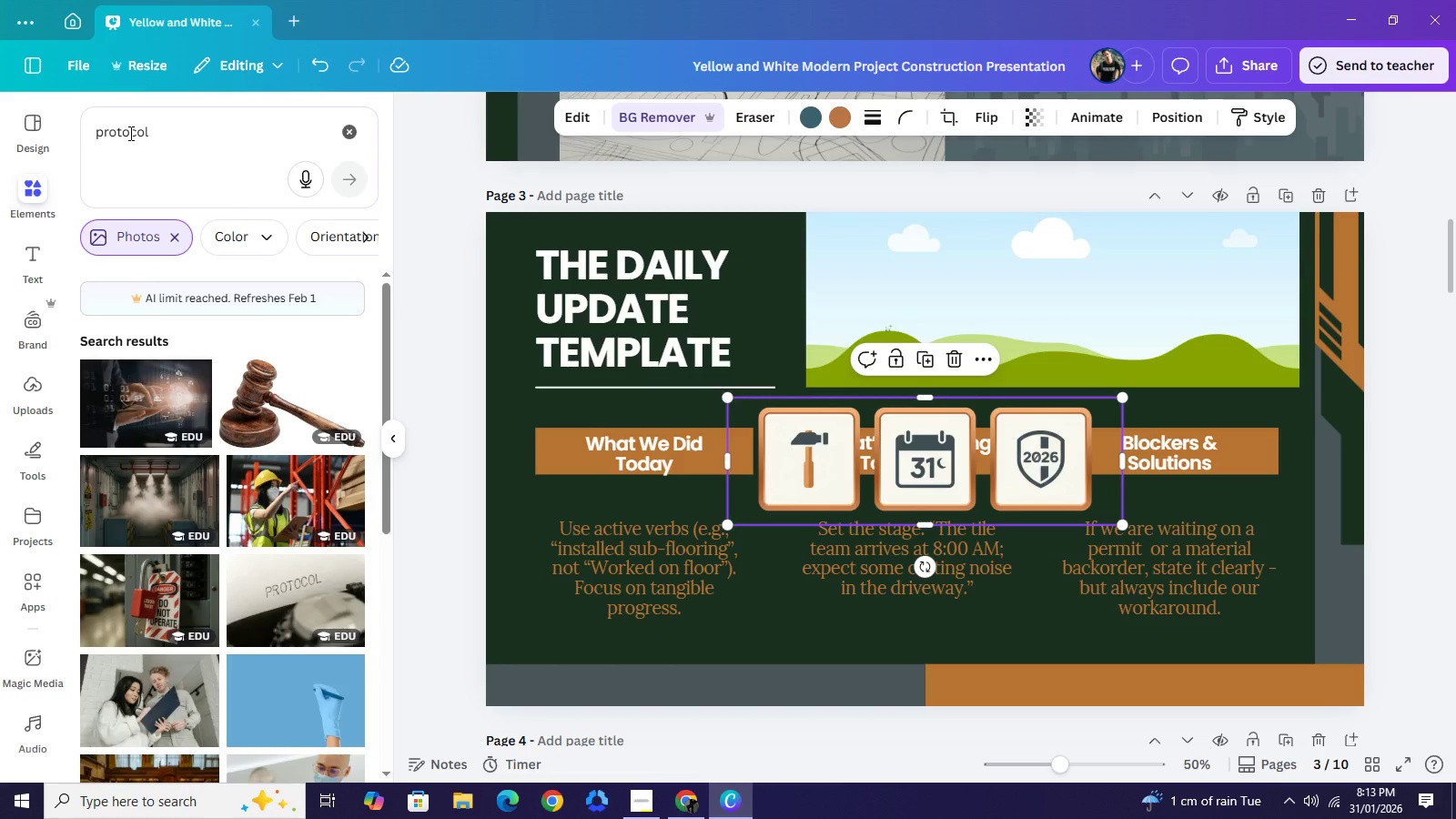 
wait(12.88)
 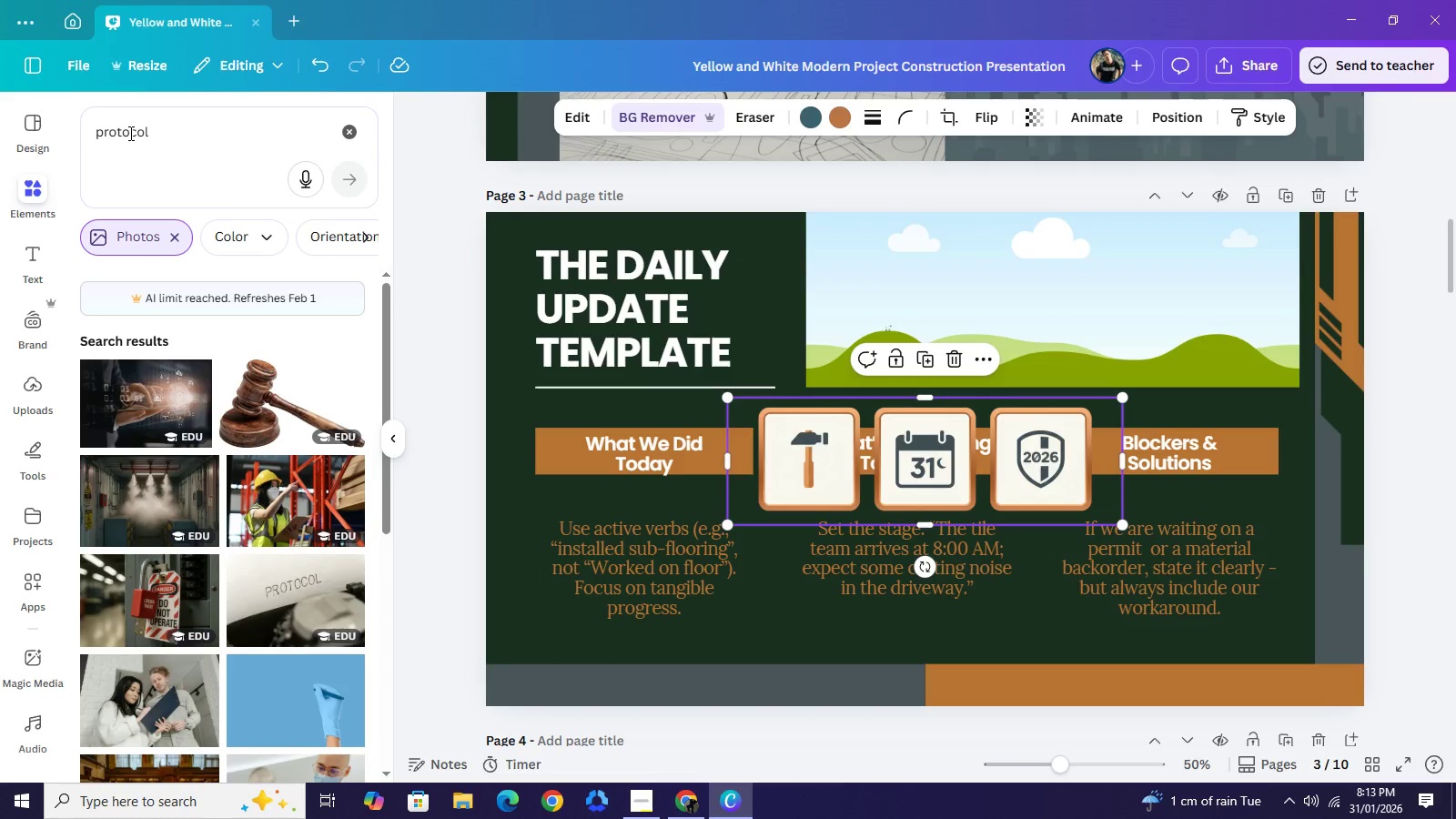 
left_click([276, 595])
 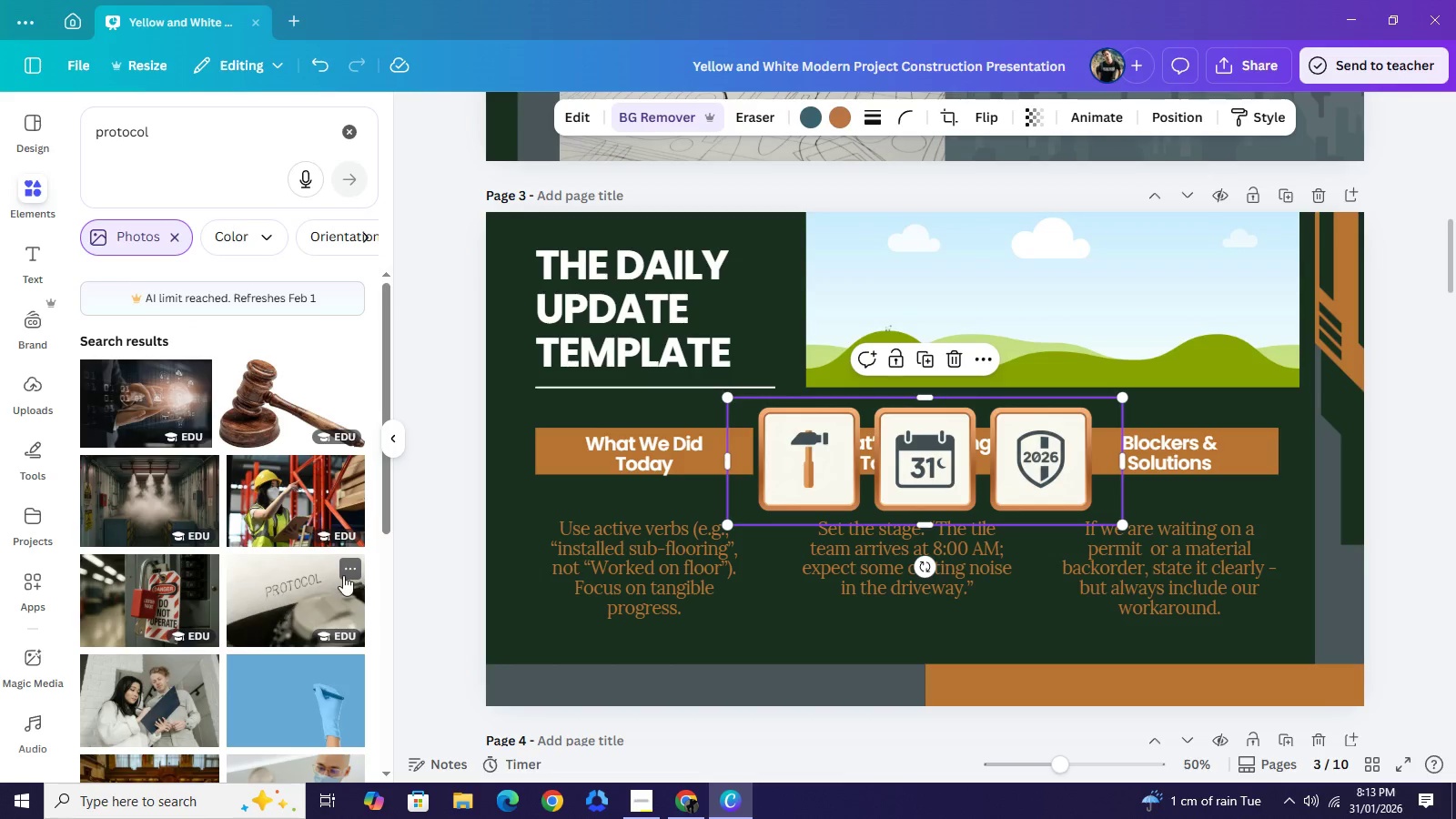 
left_click_drag(start_coordinate=[820, 475], to_coordinate=[982, 326])
 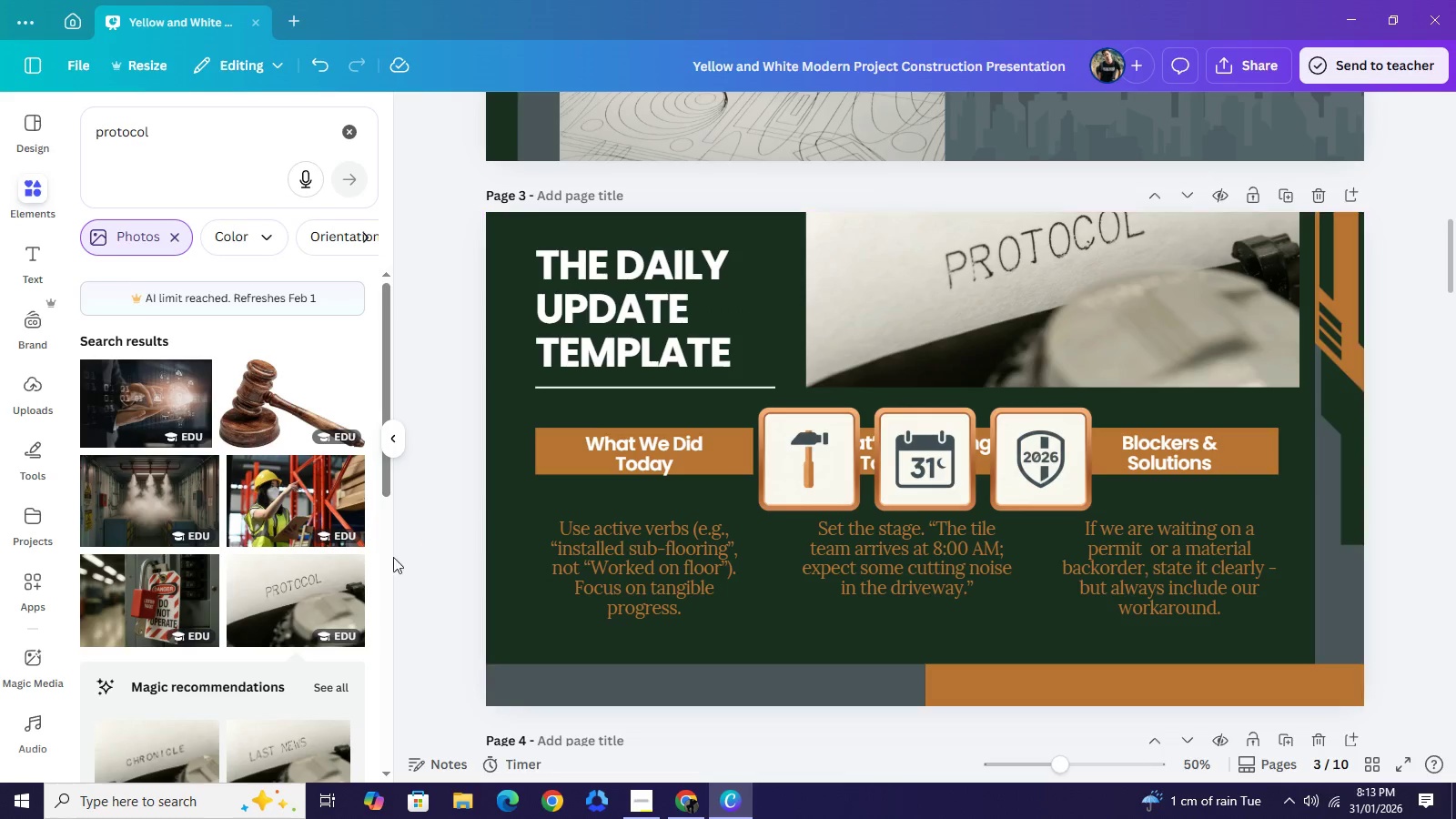 
left_click([1046, 326])
 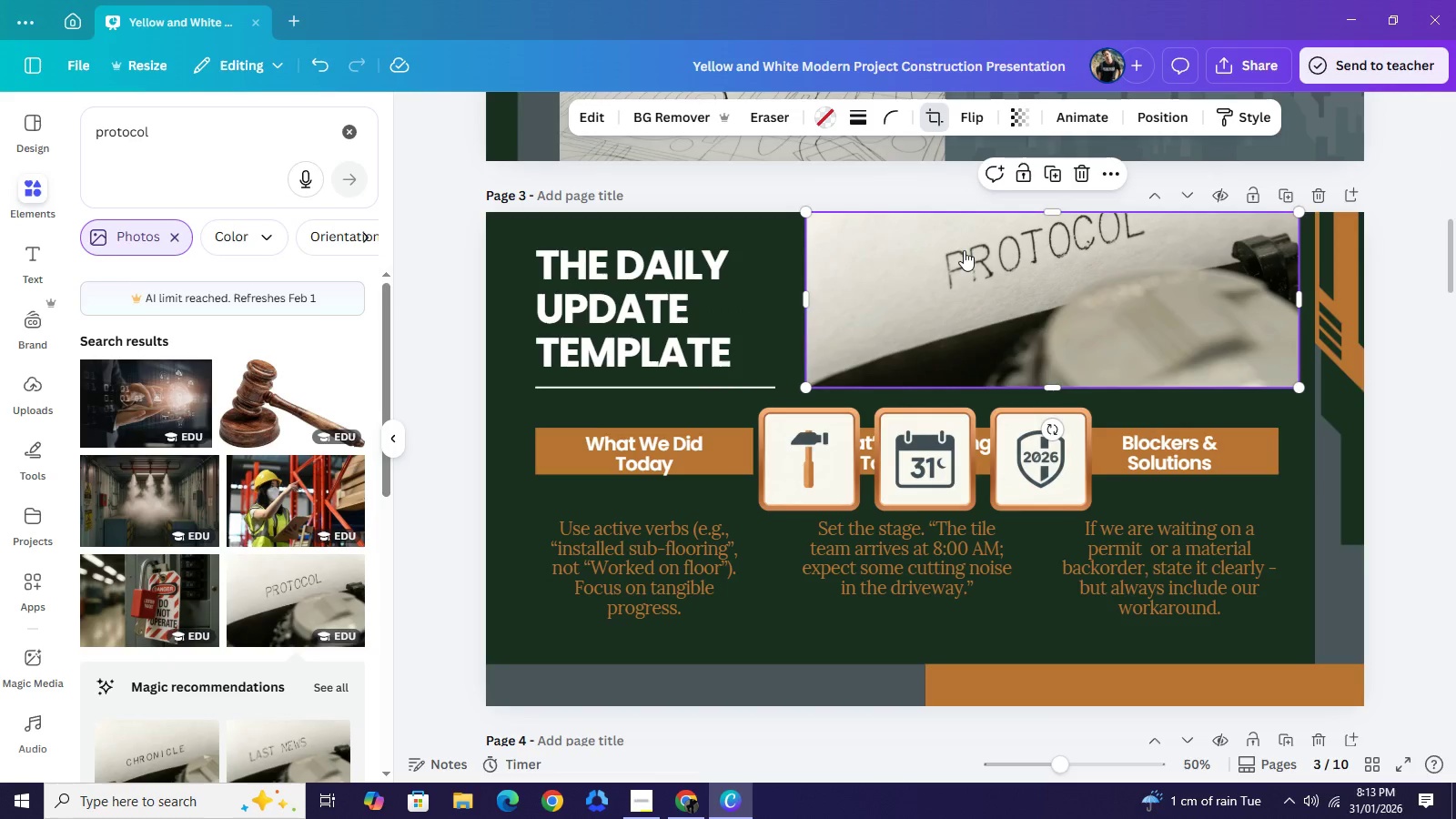 
left_click_drag(start_coordinate=[1051, 323], to_coordinate=[1051, 368])
 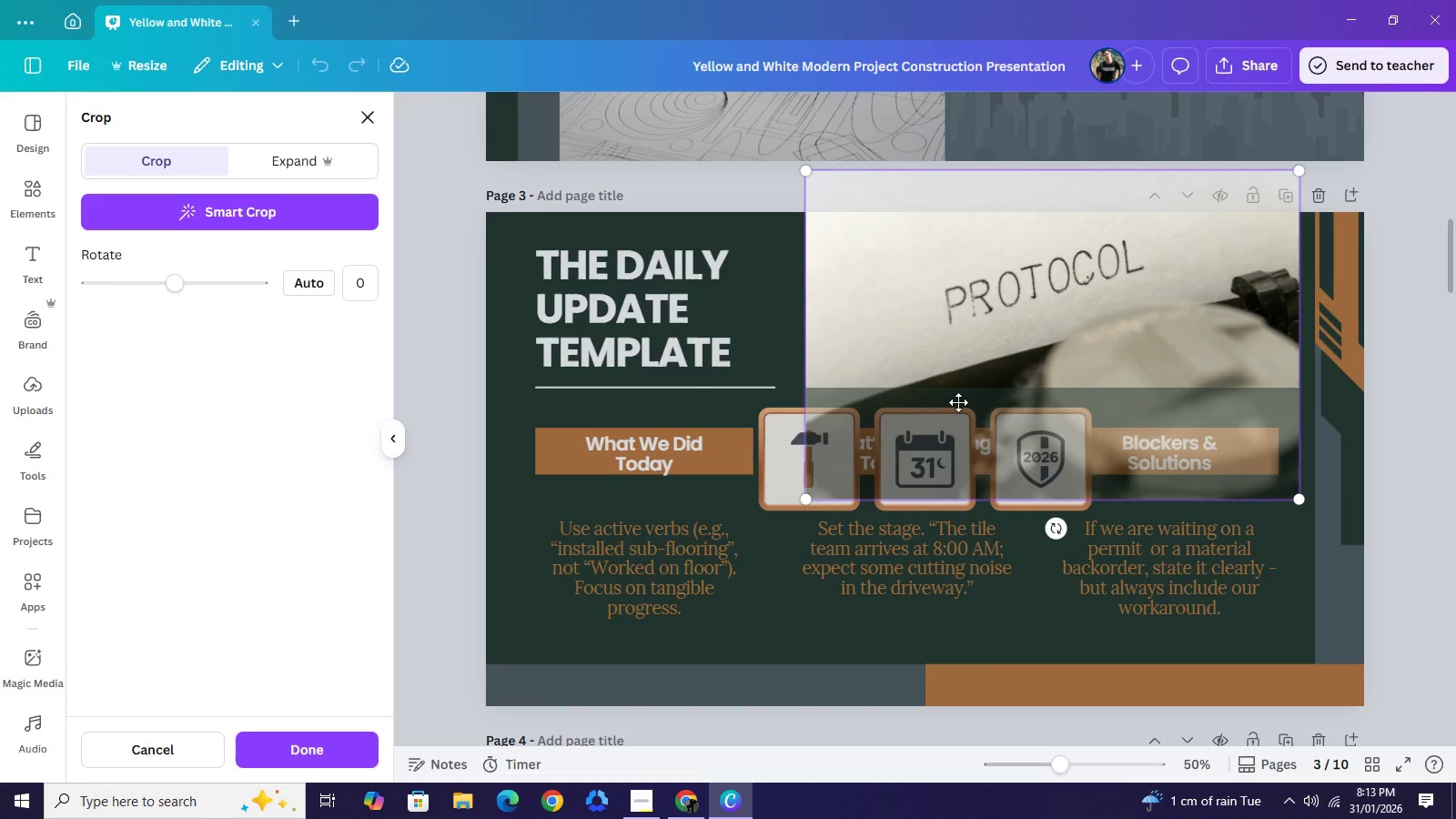 
left_click_drag(start_coordinate=[808, 505], to_coordinate=[673, 588])
 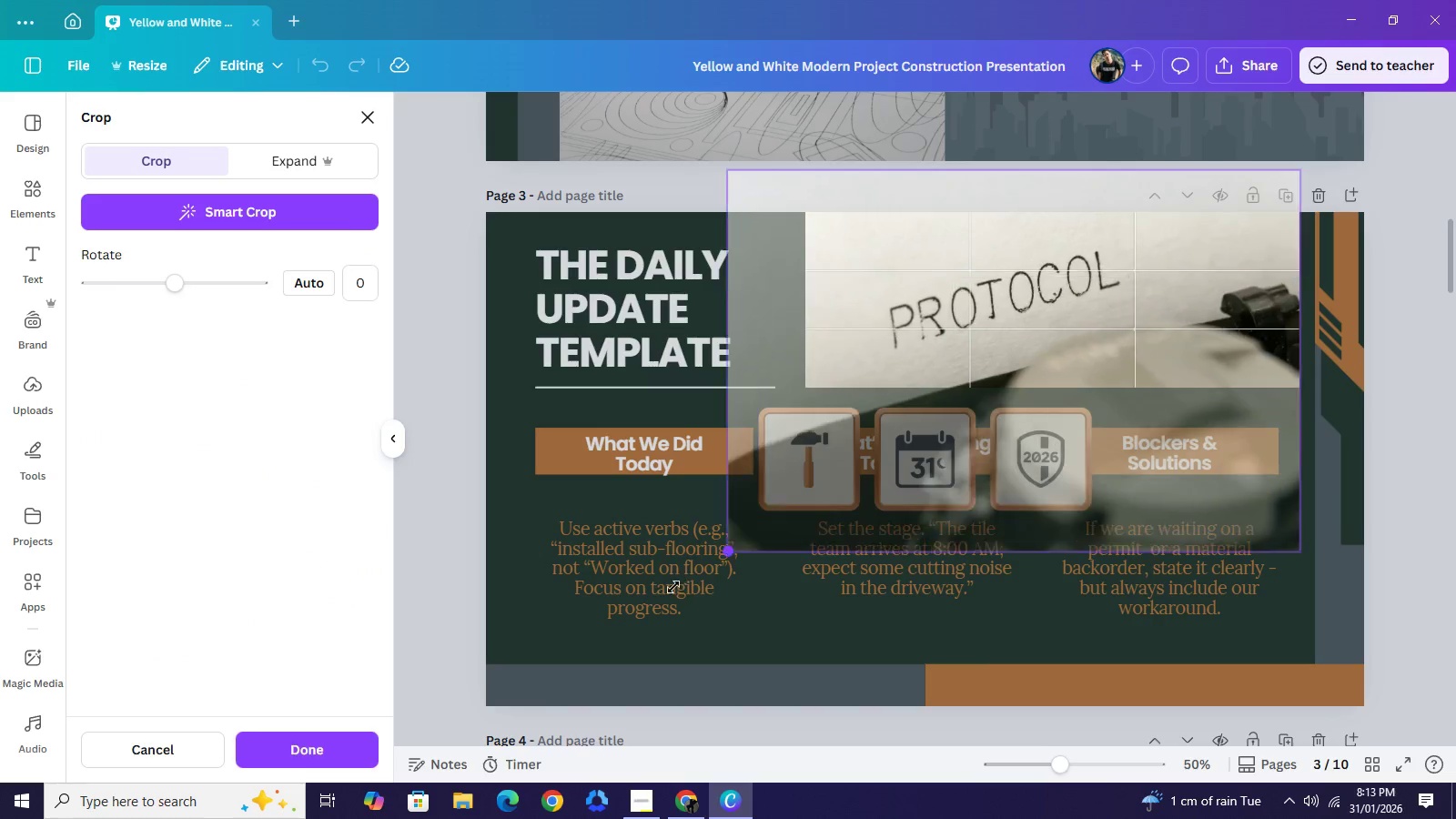 
left_click_drag(start_coordinate=[987, 325], to_coordinate=[1079, 301])
 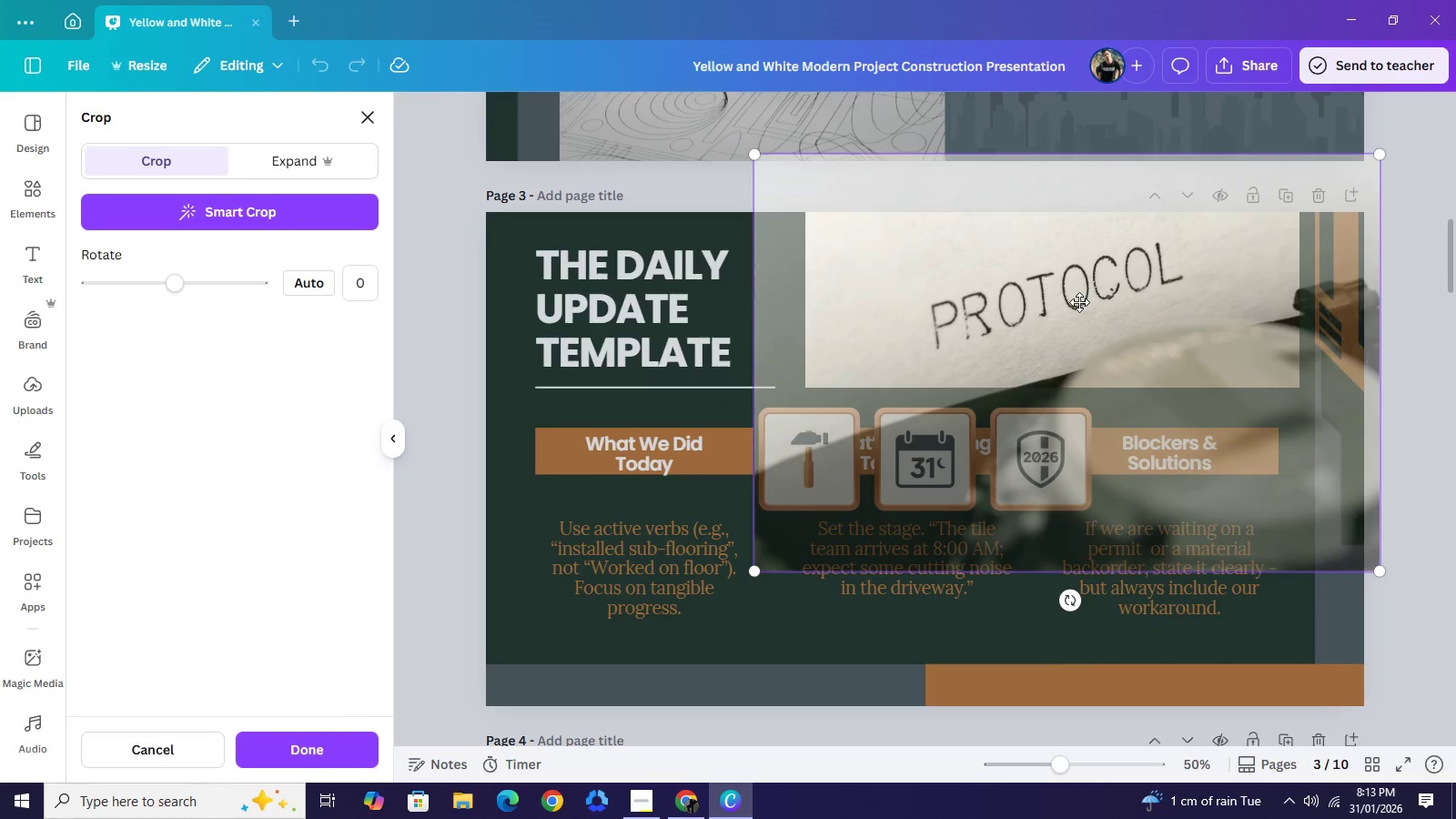 
key(NumpadEnter)
 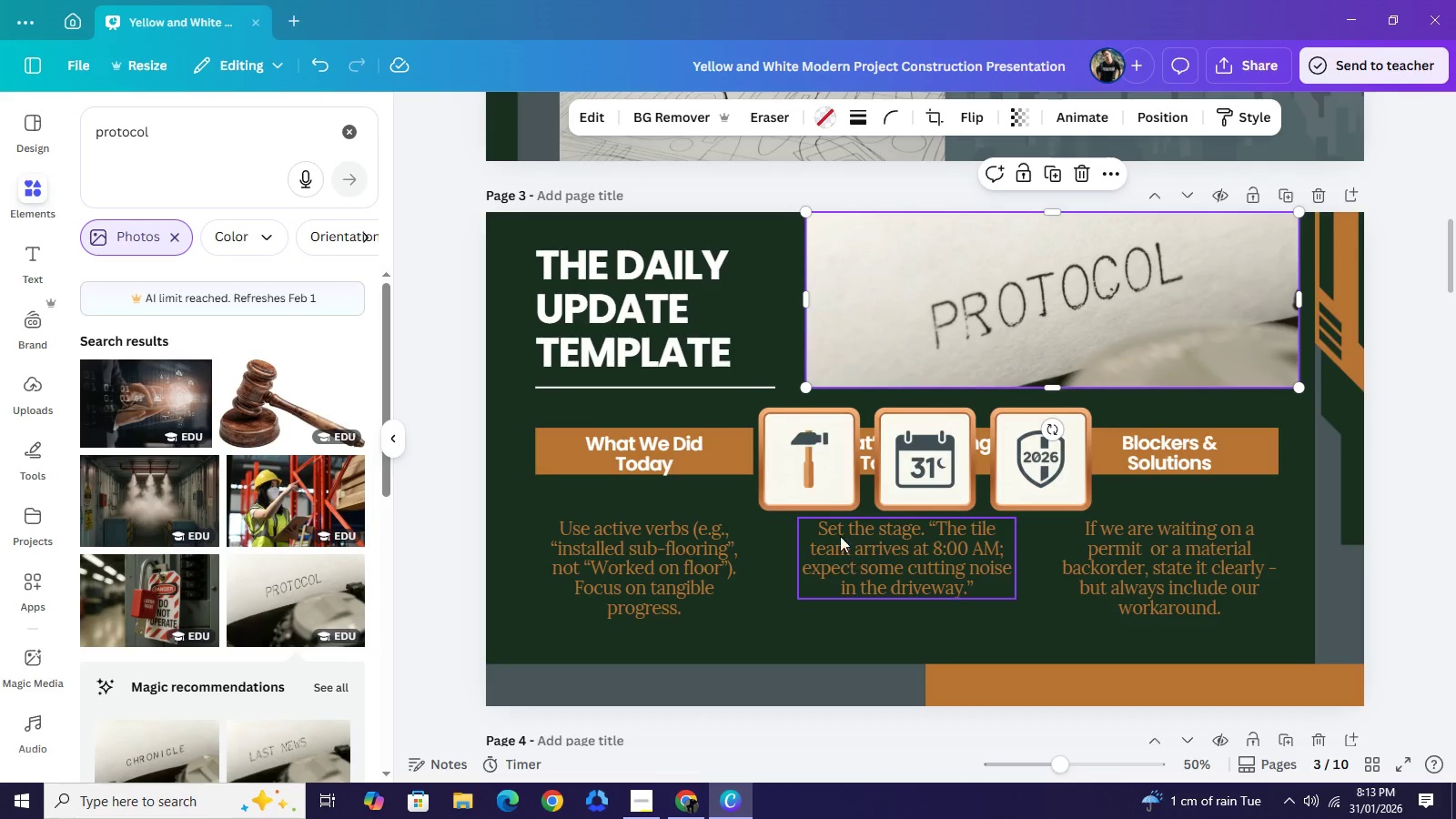 
left_click([829, 485])
 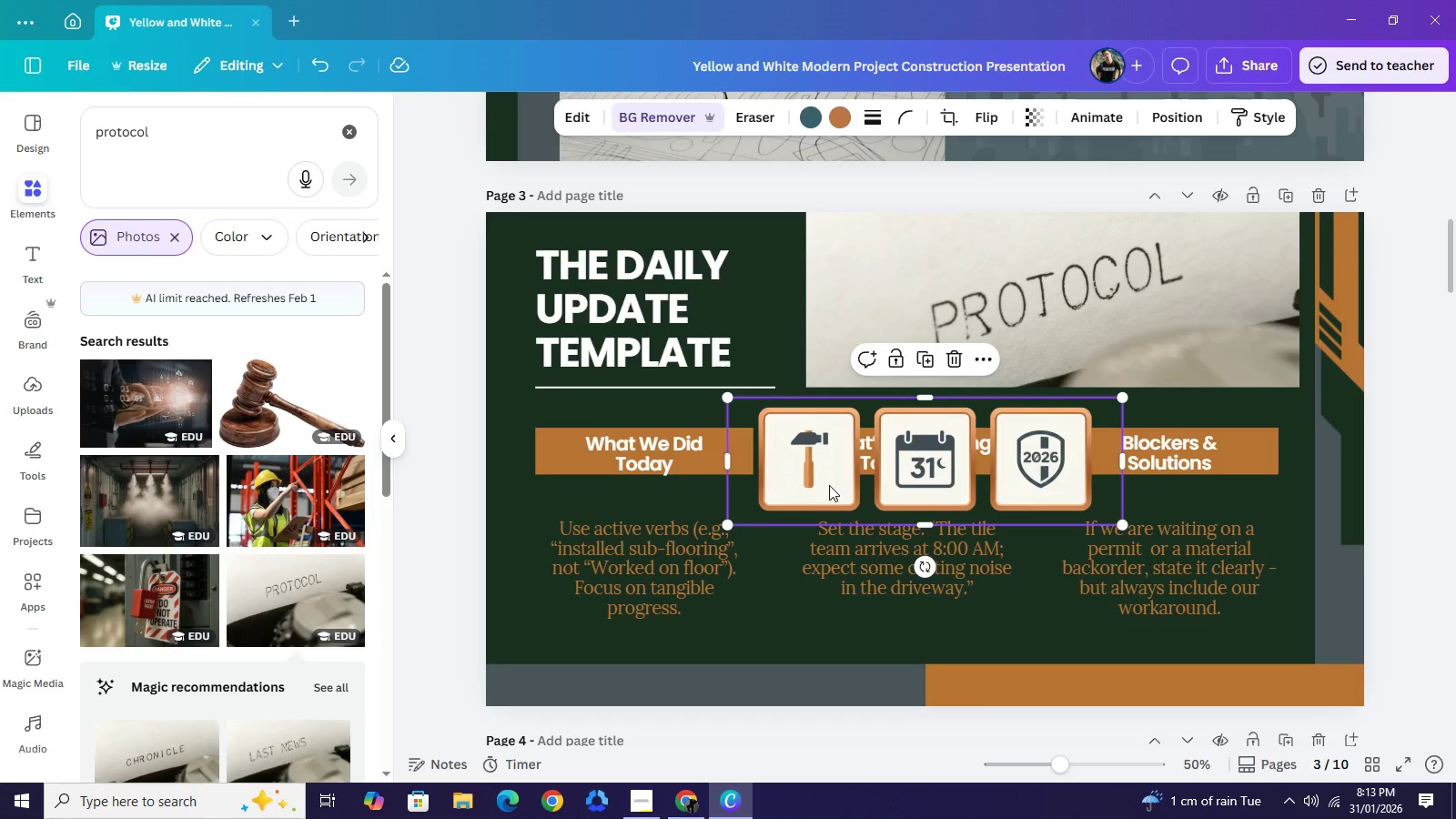 
key(Control+C)
 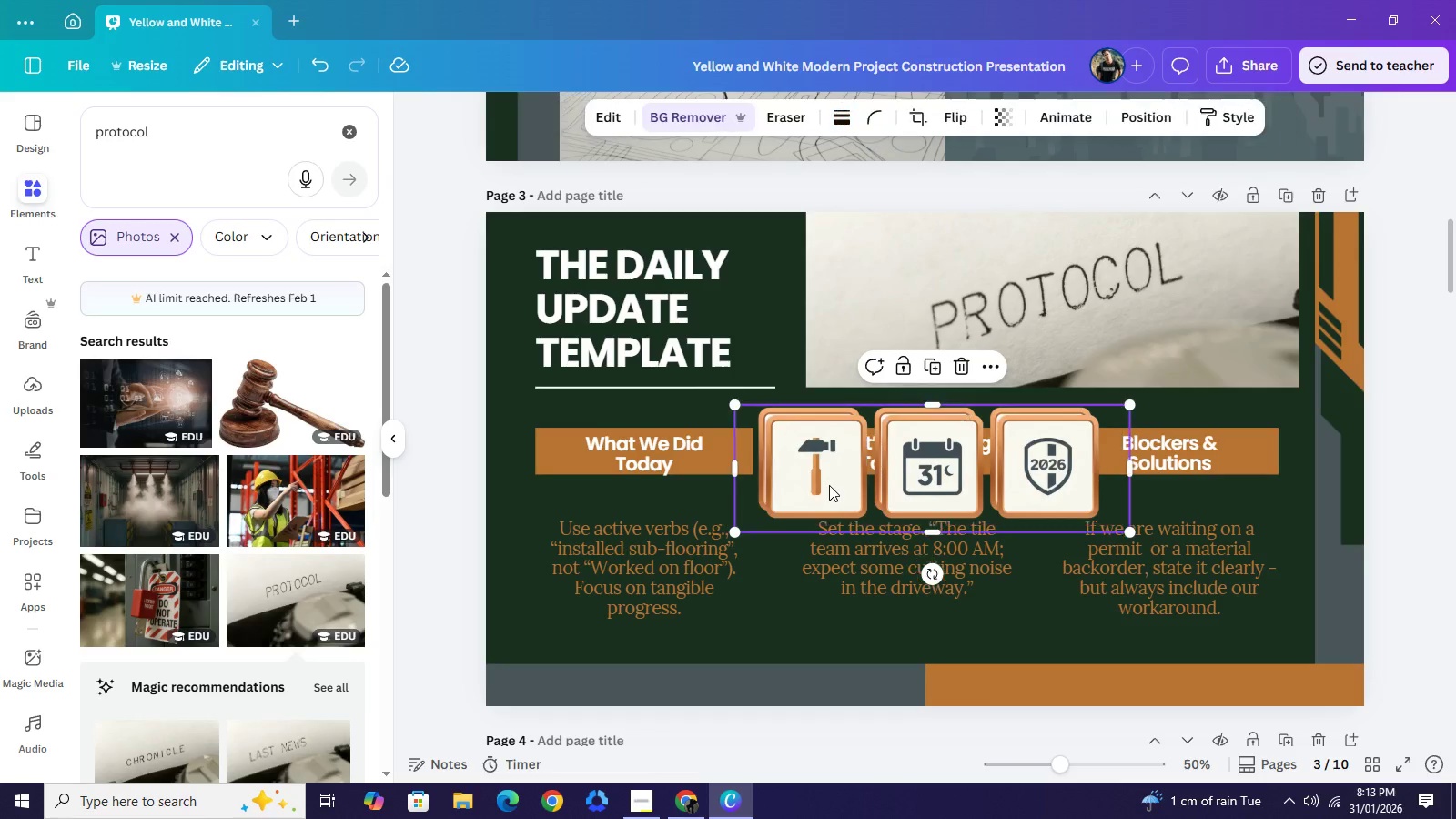 
key(Control+V)
 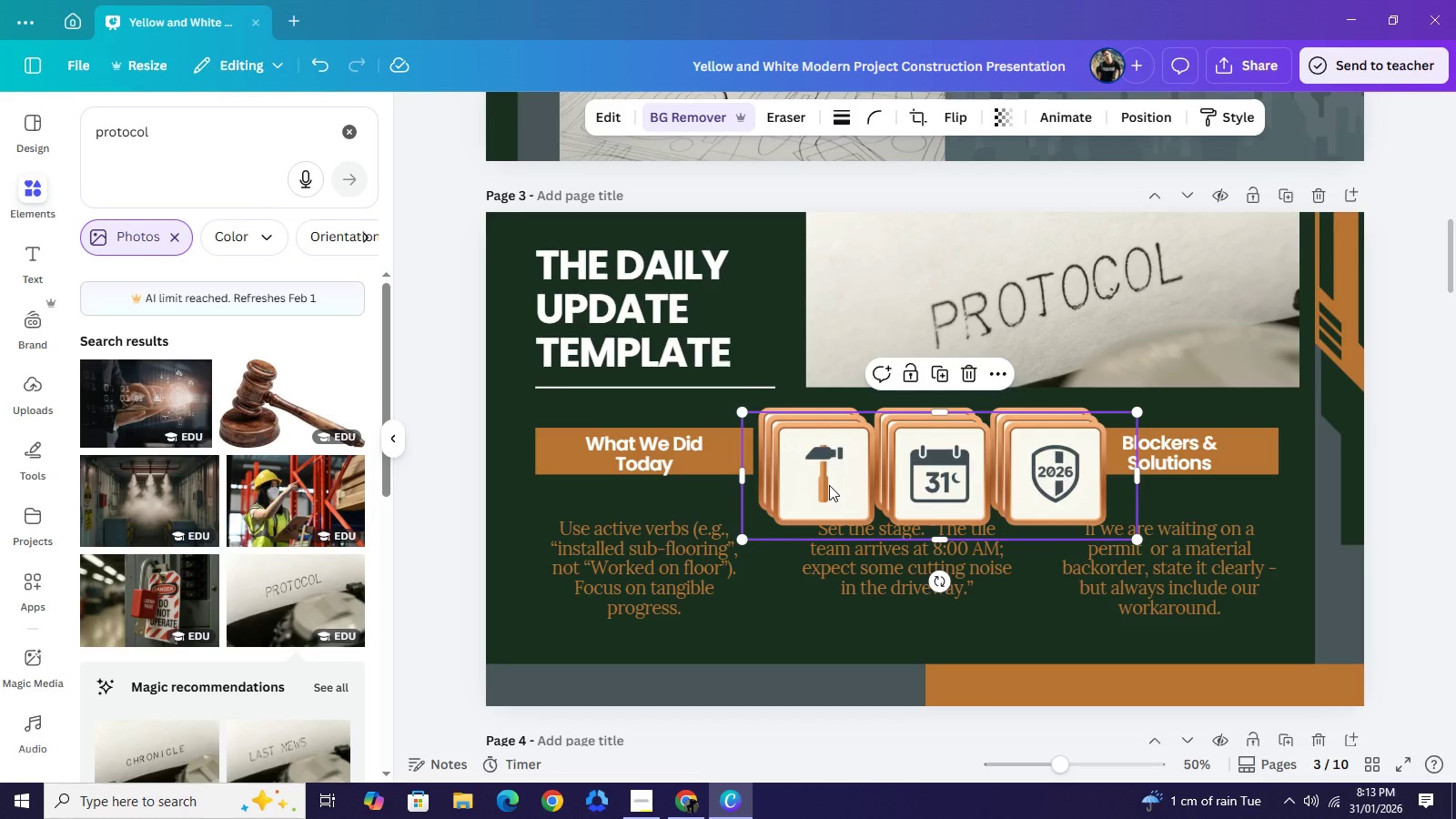 
key(Control+V)
 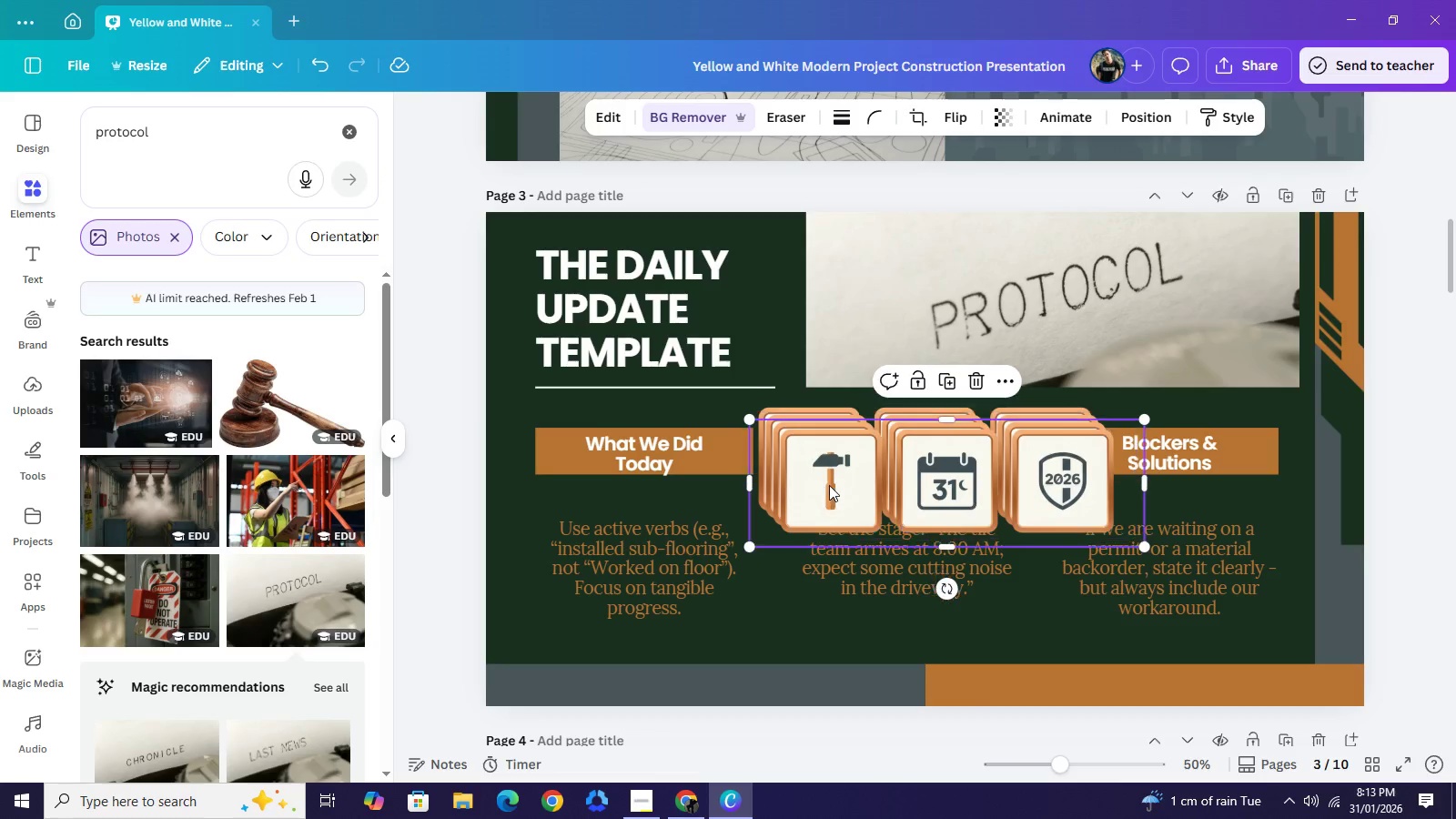 
key(Control+V)
 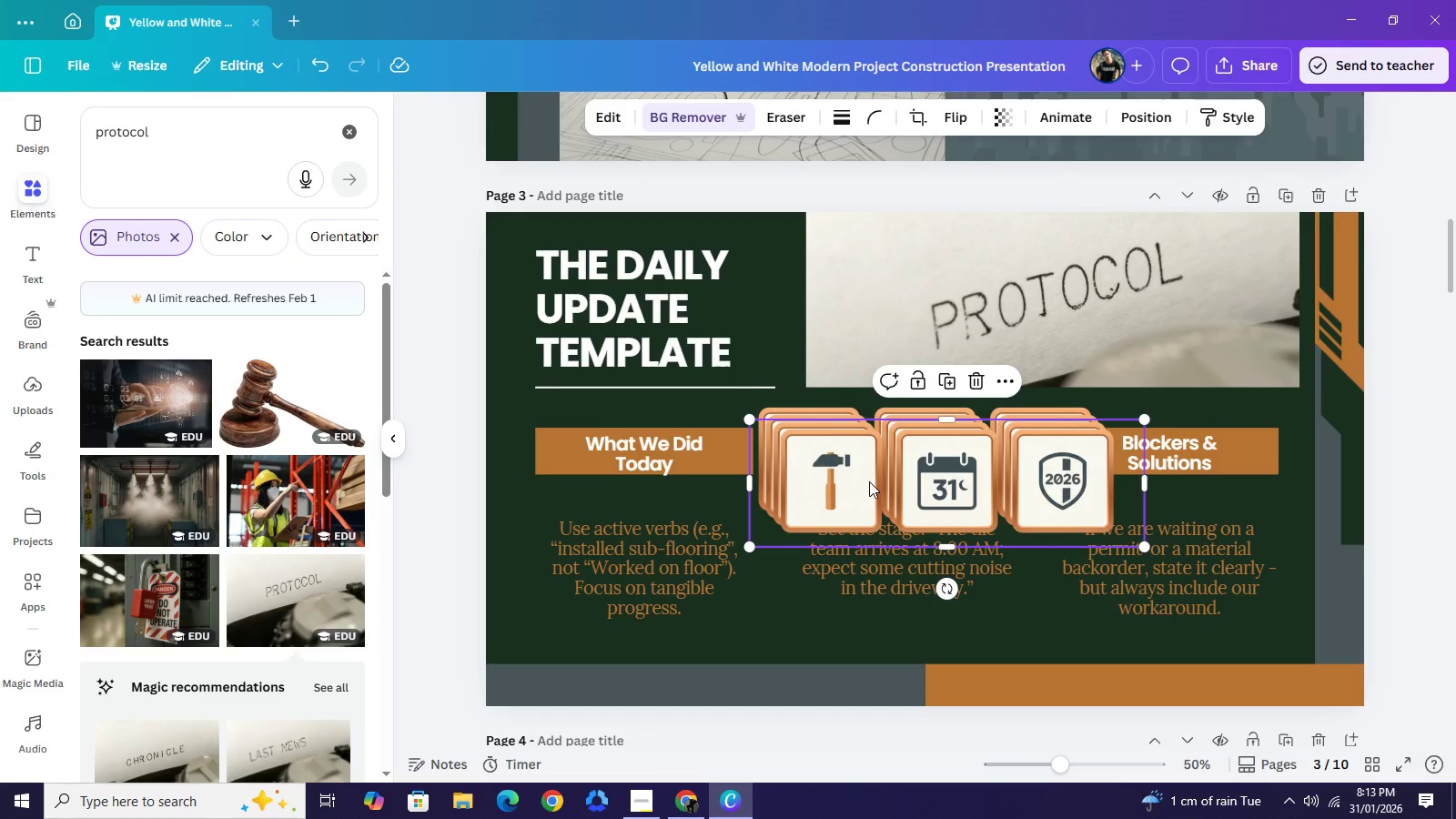 
key(Backspace)
 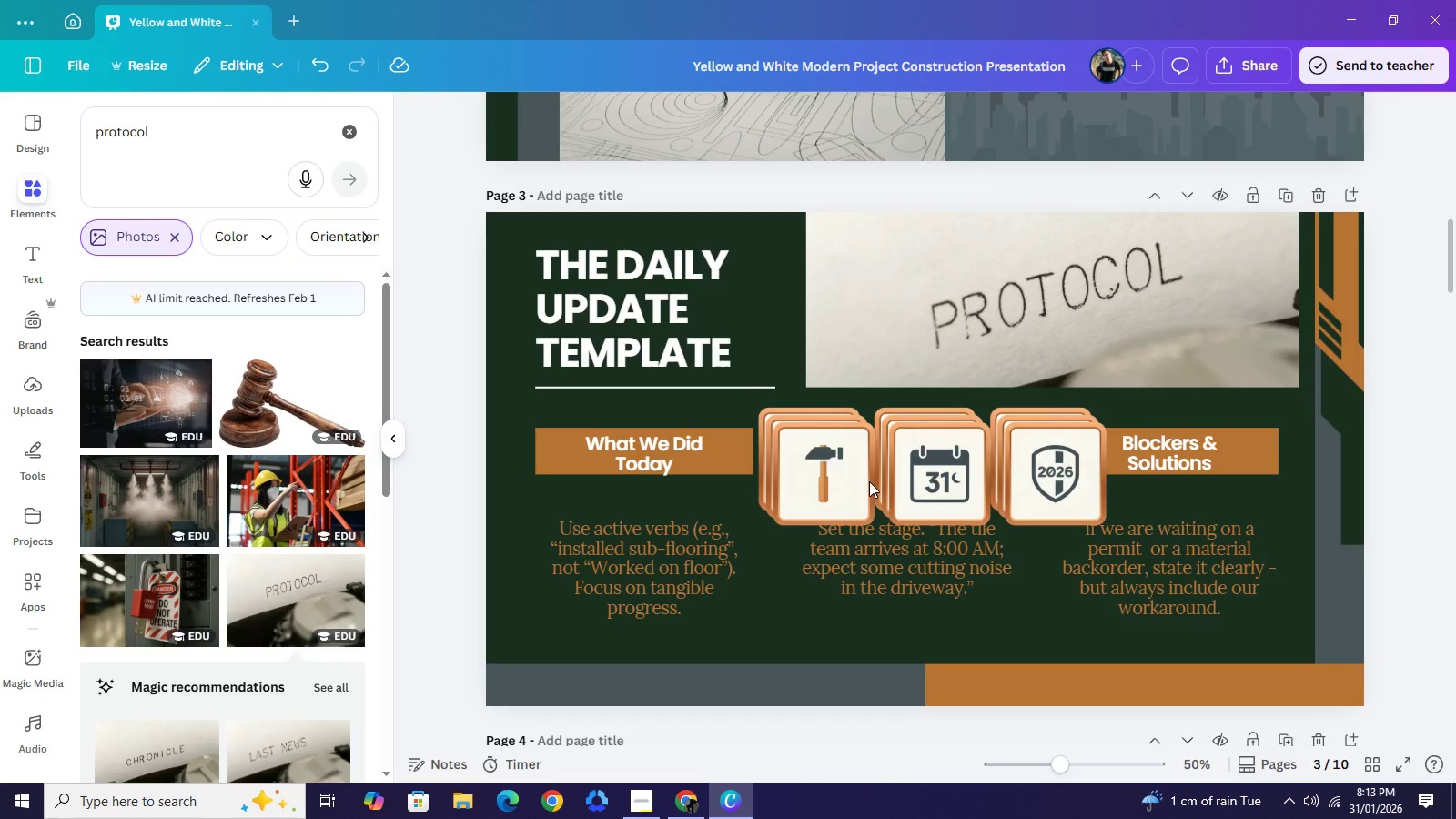 
left_click([869, 481])
 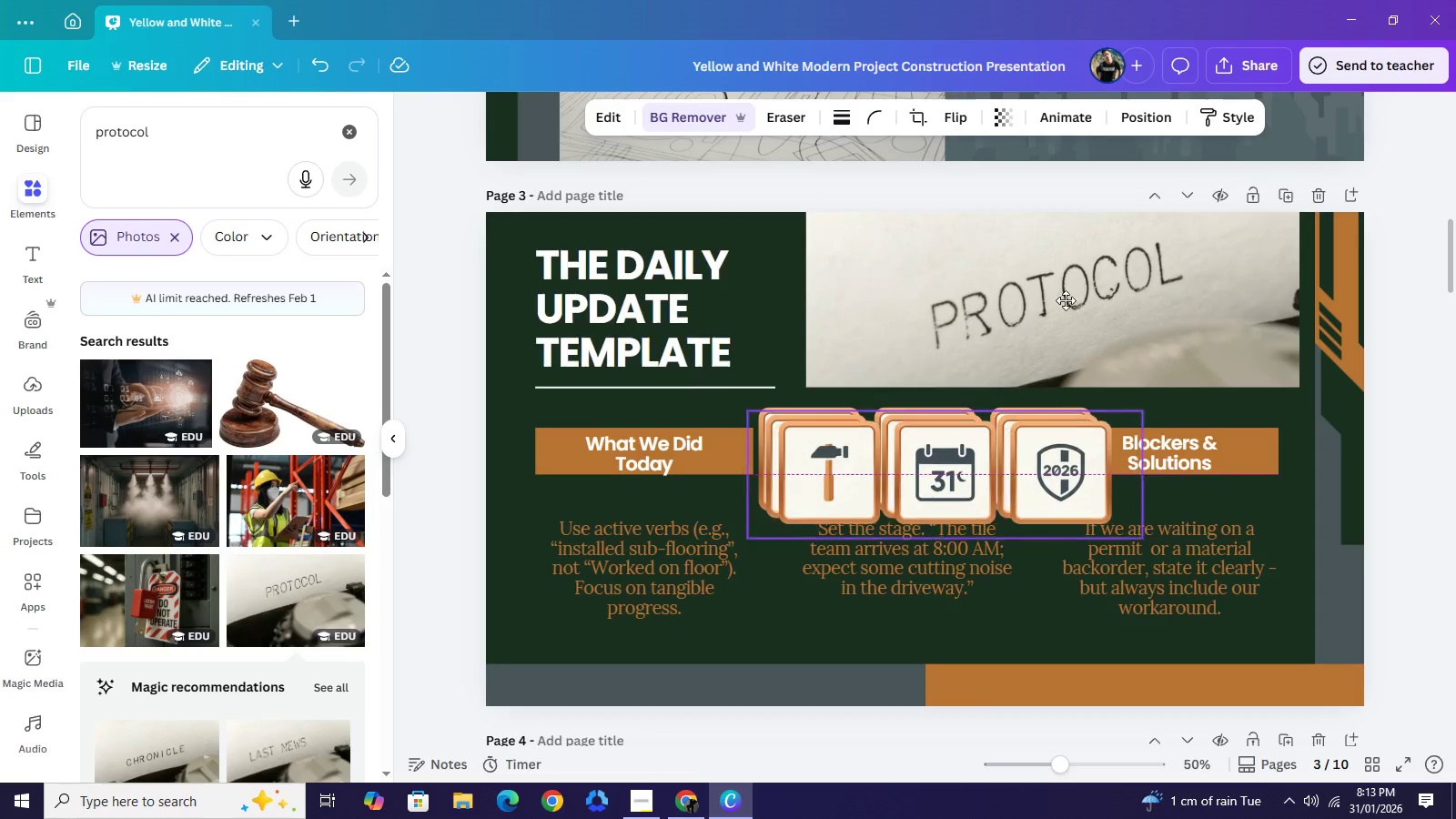 
left_click_drag(start_coordinate=[869, 481], to_coordinate=[1069, 296])
 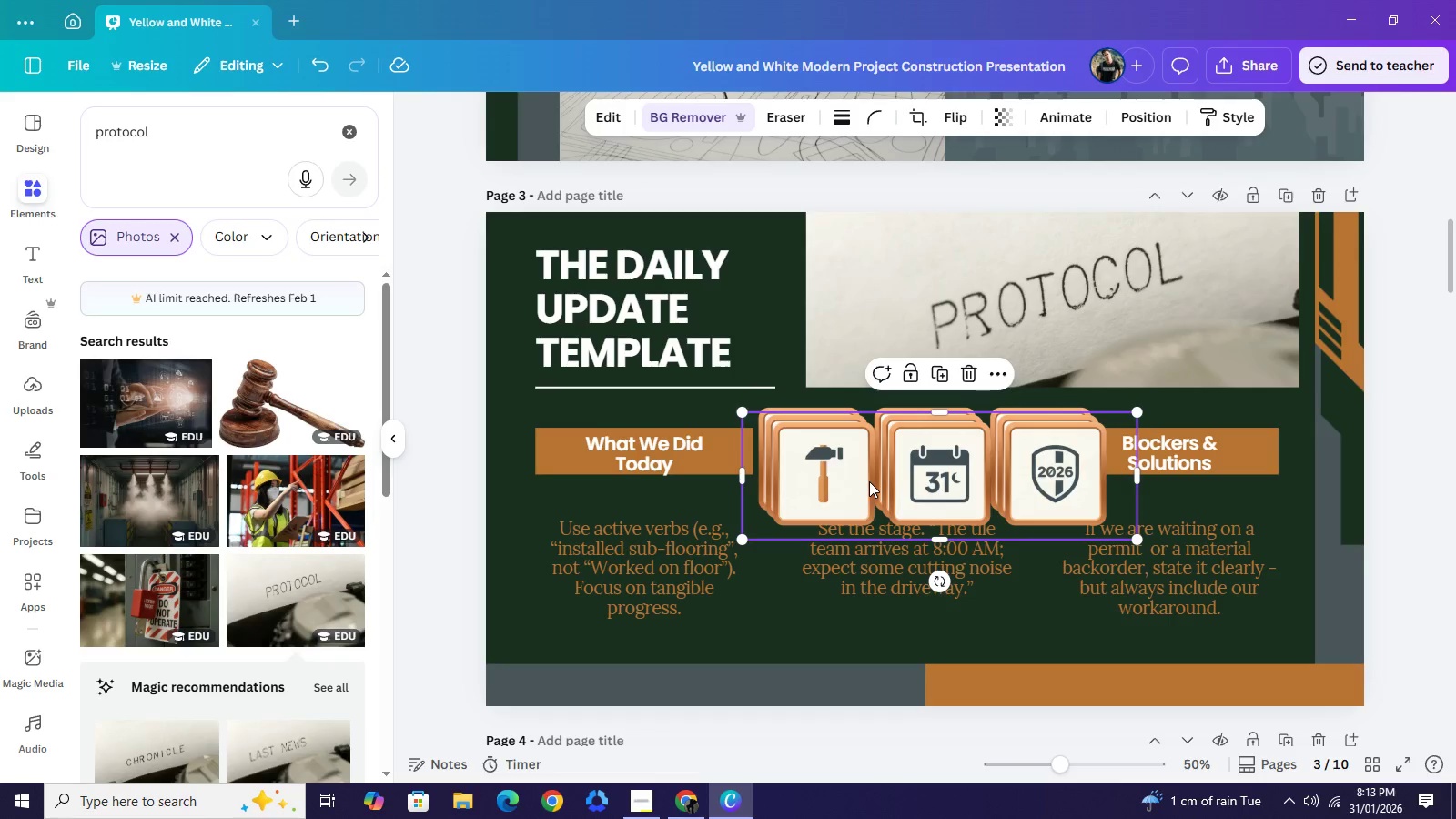 
key(Control+Z)
 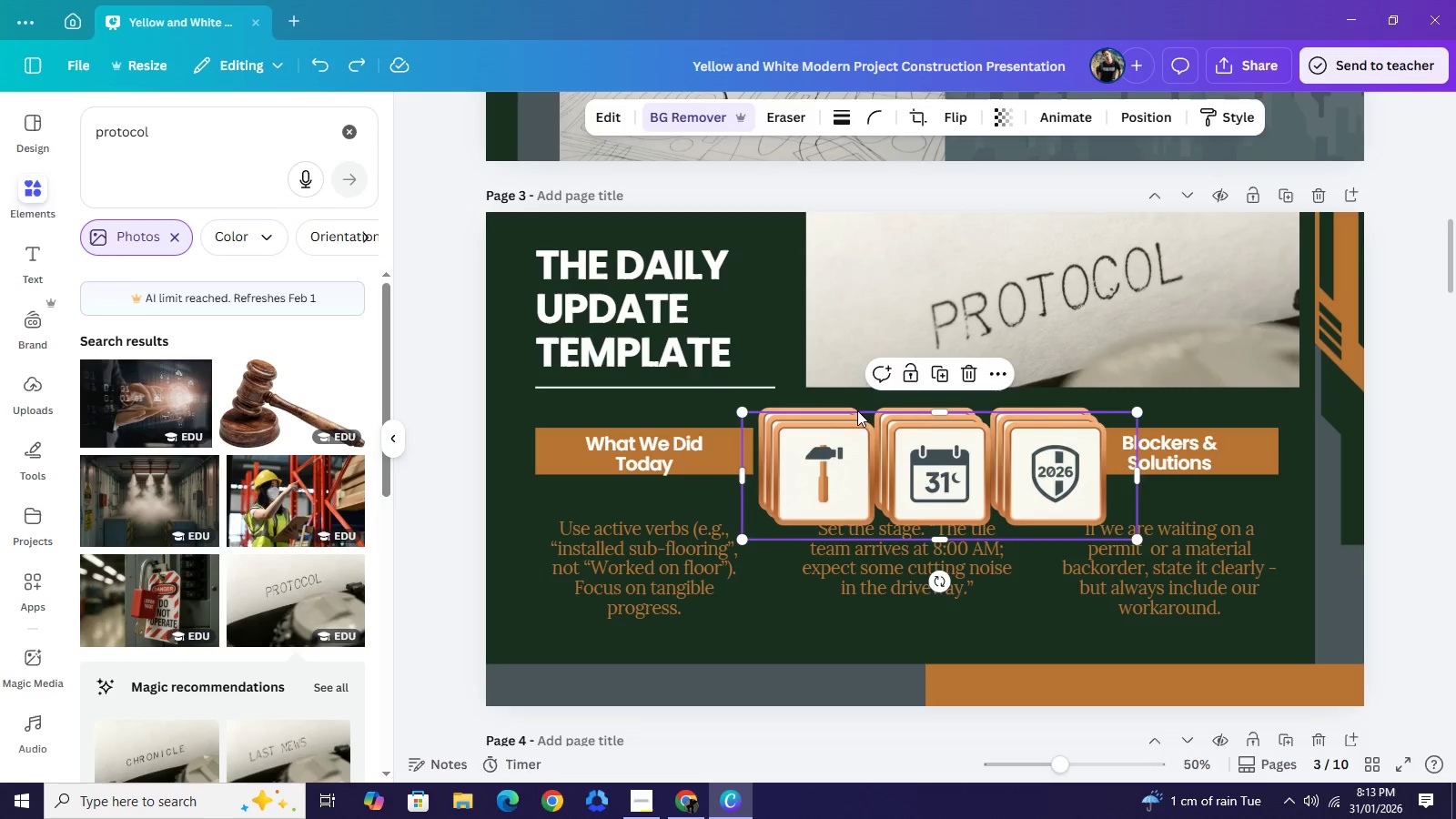 
left_click_drag(start_coordinate=[988, 489], to_coordinate=[754, 344])
 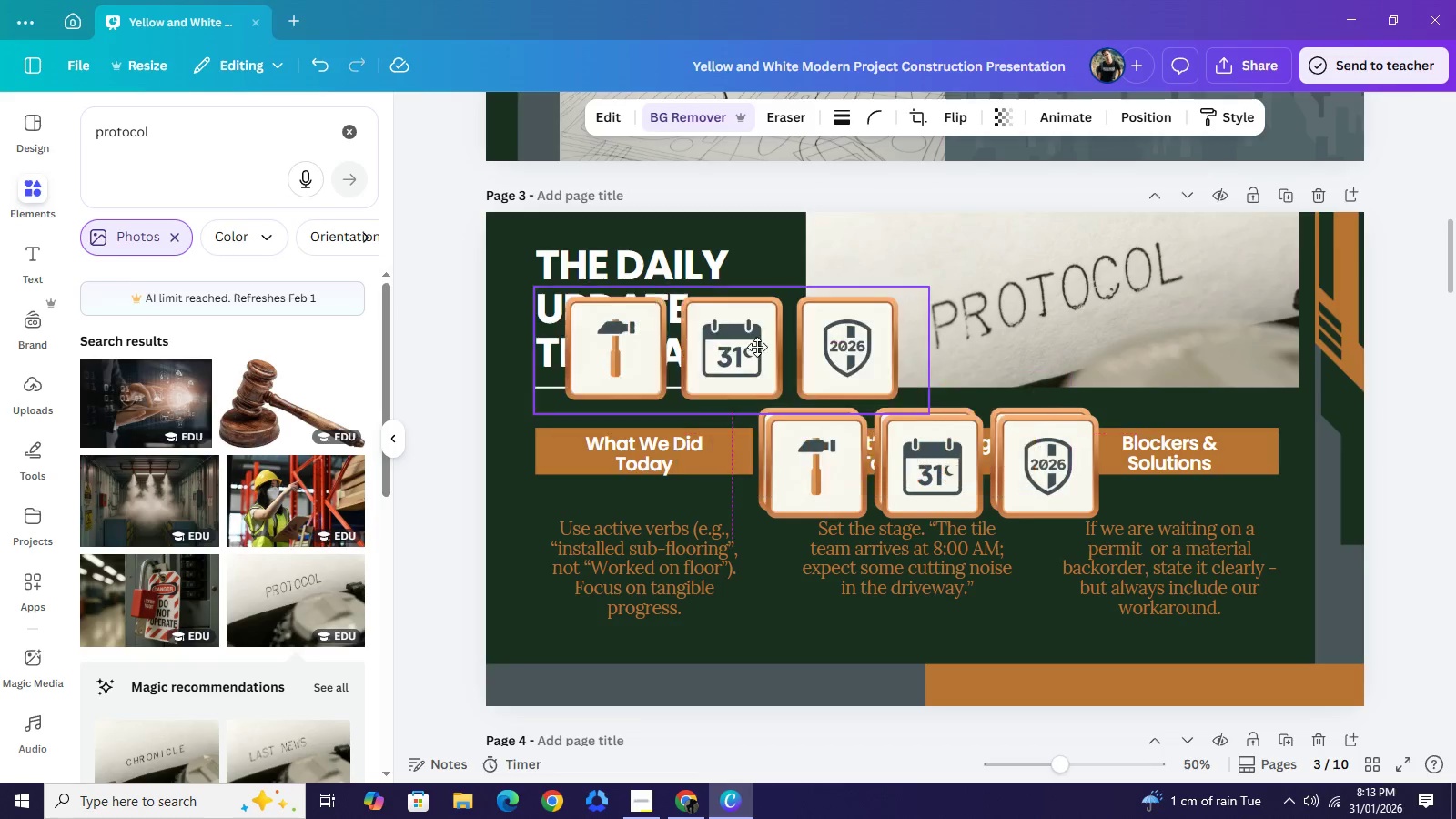 
left_click_drag(start_coordinate=[941, 480], to_coordinate=[1095, 577])
 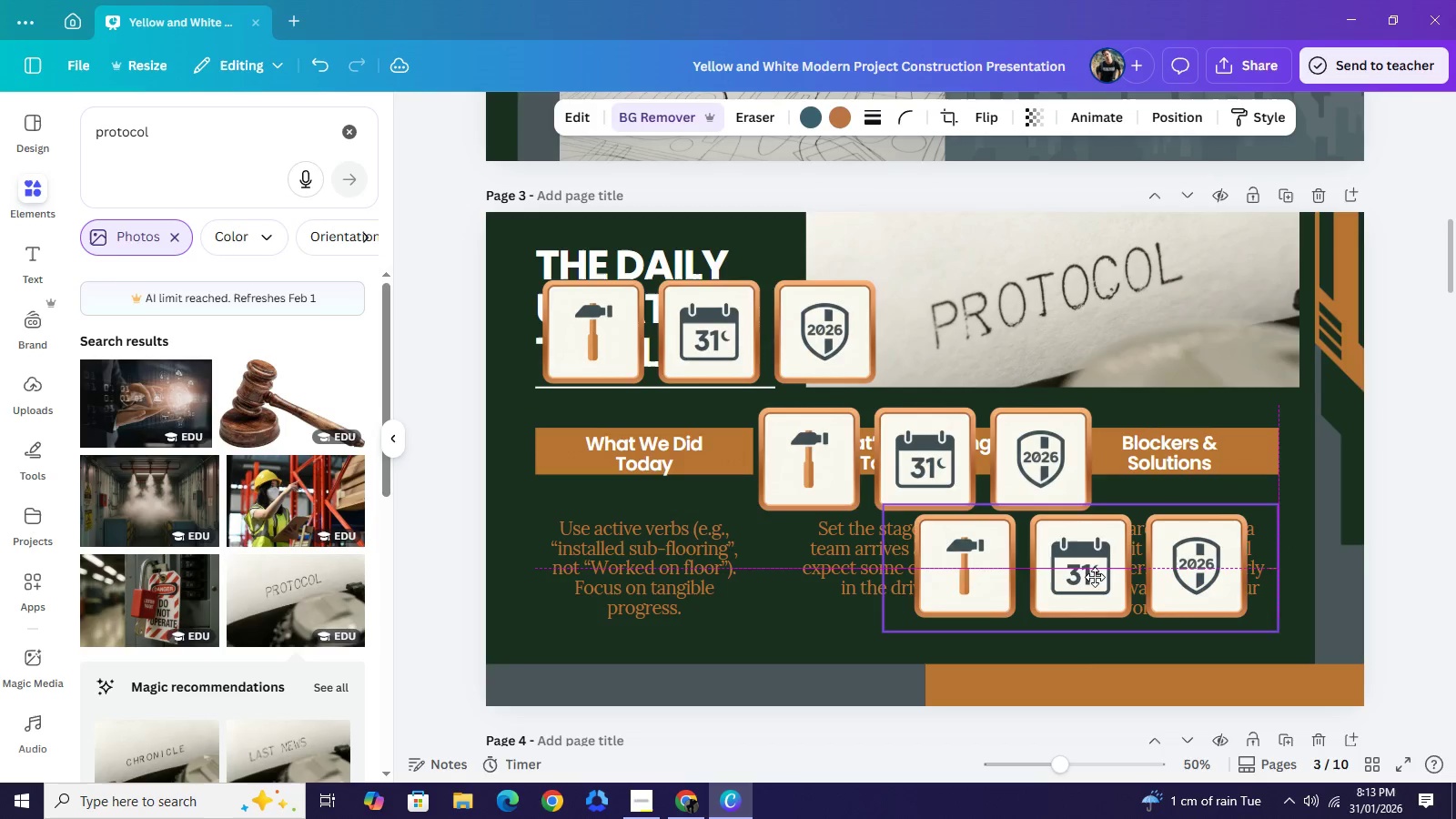 
left_click_drag(start_coordinate=[885, 571], to_coordinate=[1135, 600])
 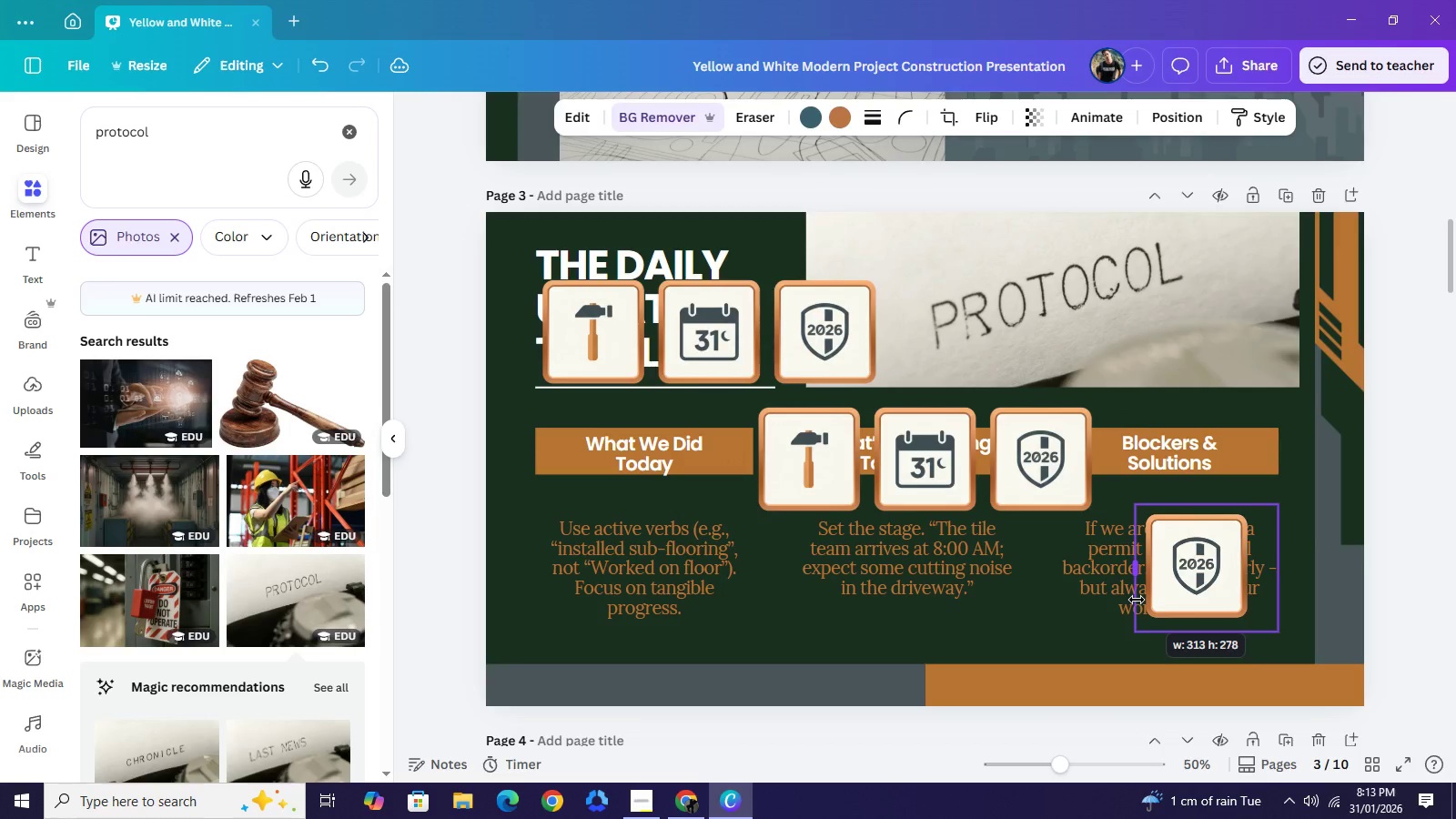 
left_click_drag(start_coordinate=[998, 487], to_coordinate=[1014, 593])
 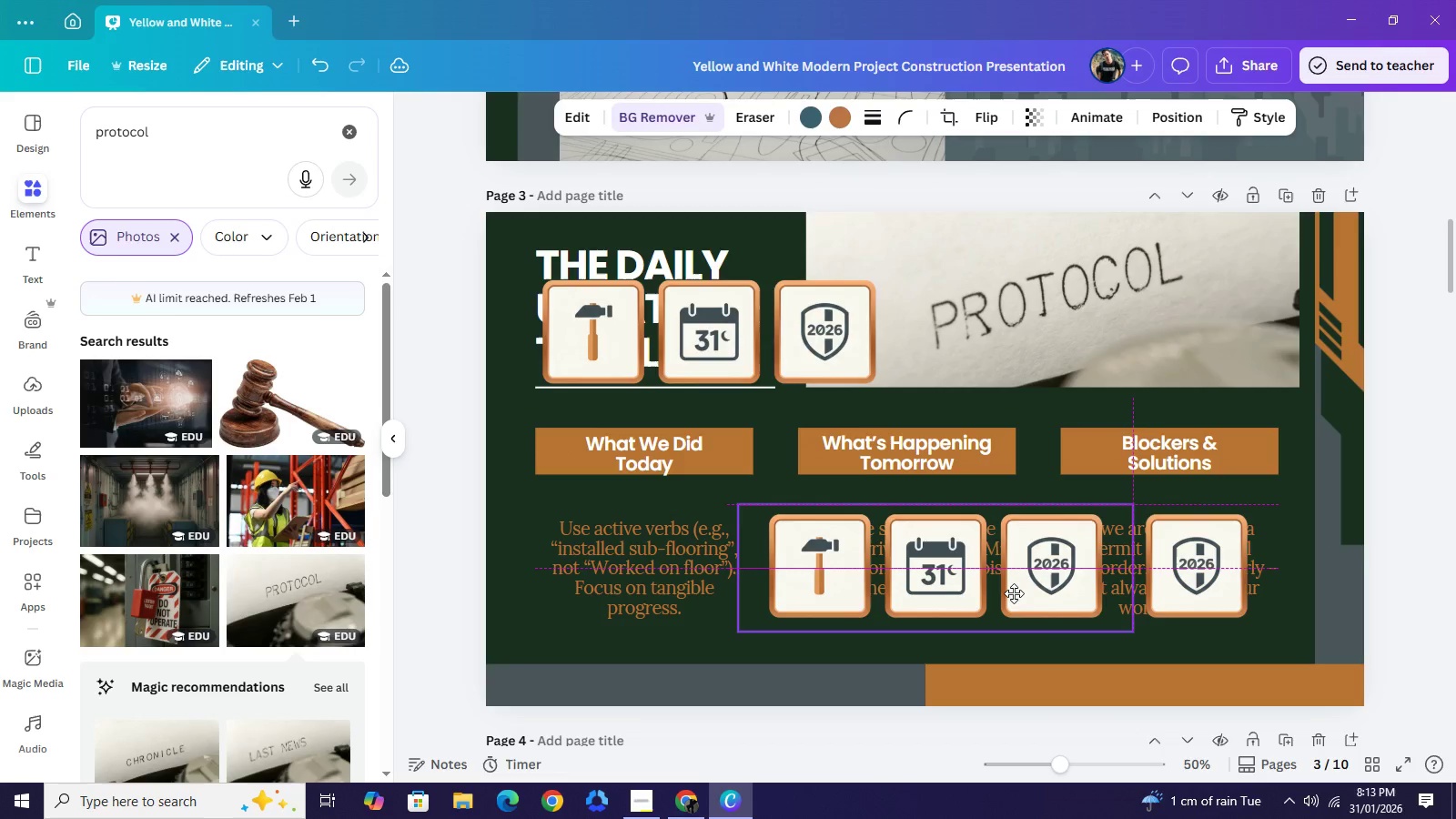 
left_click_drag(start_coordinate=[1138, 564], to_coordinate=[1006, 566])
 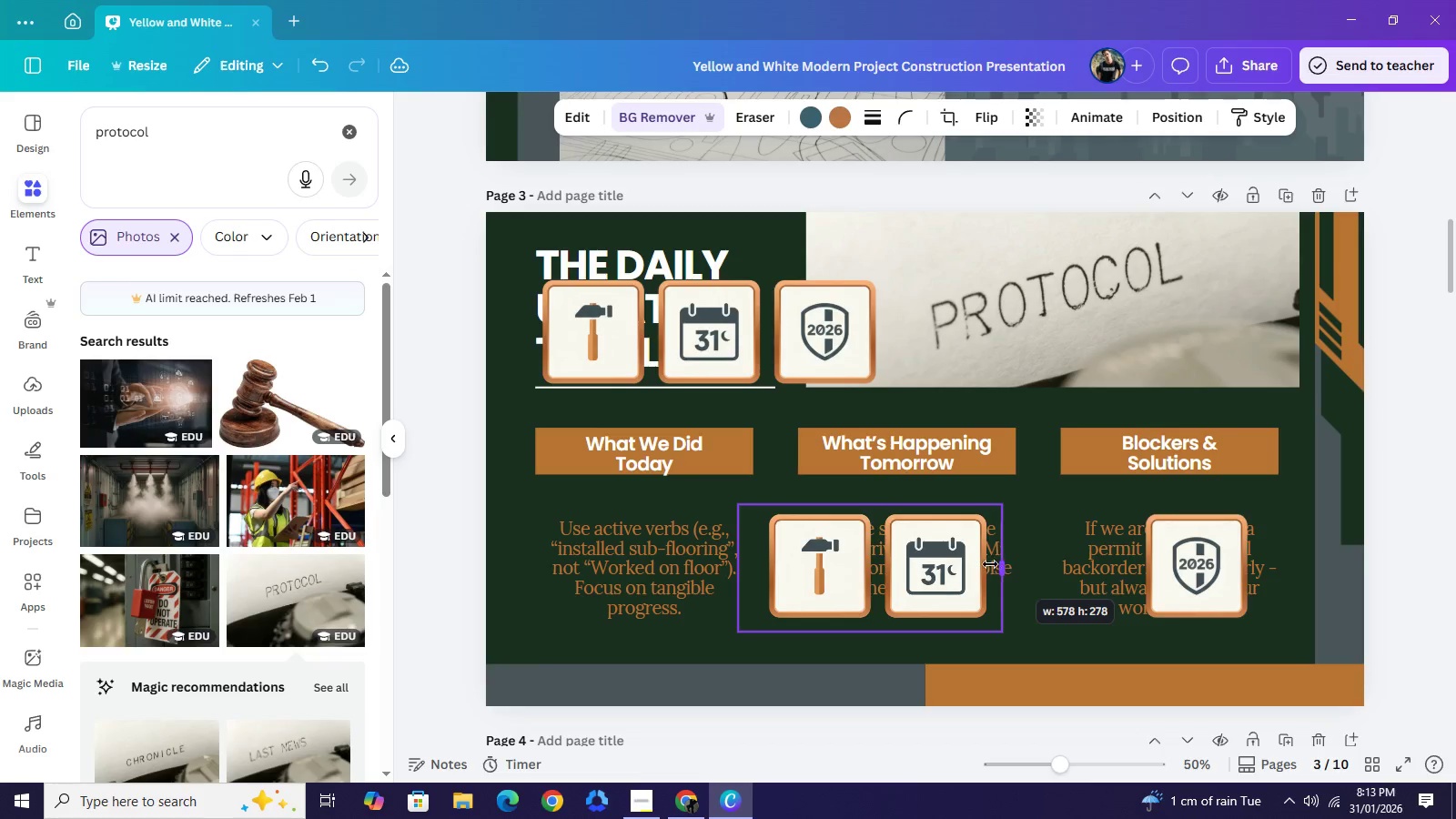 
left_click_drag(start_coordinate=[741, 574], to_coordinate=[874, 609])
 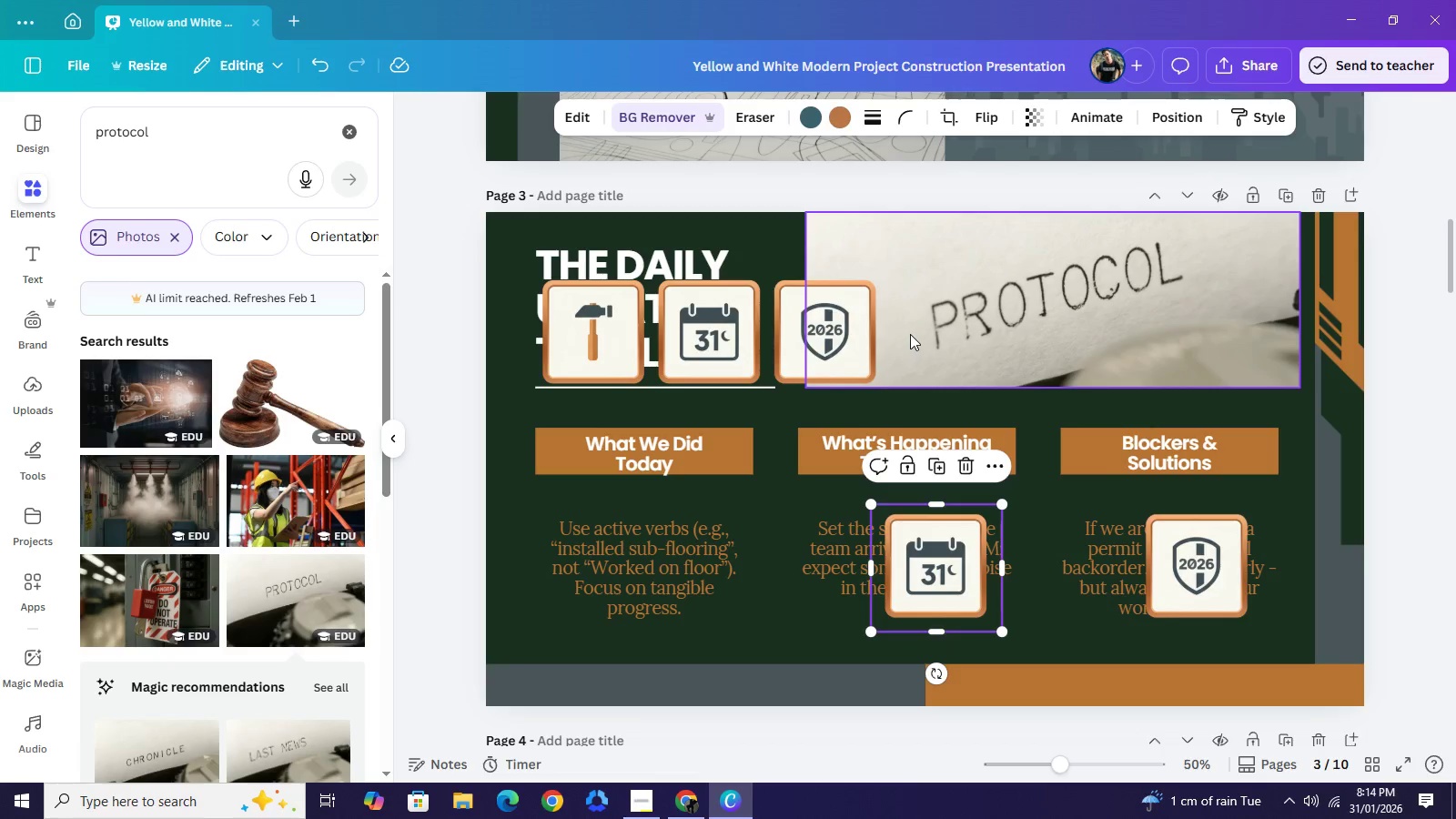 
left_click([800, 329])
 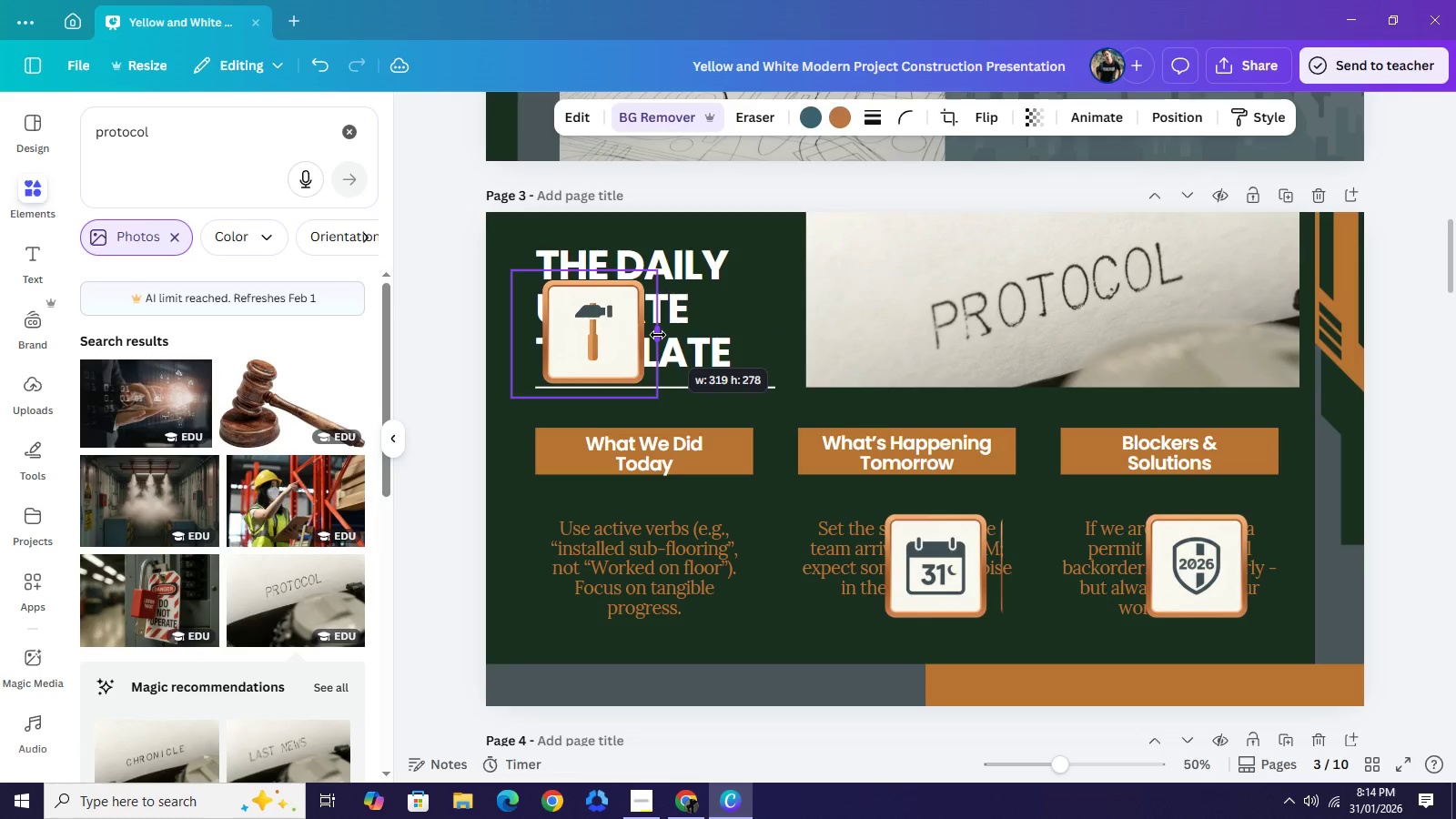 
left_click_drag(start_coordinate=[908, 341], to_coordinate=[657, 335])
 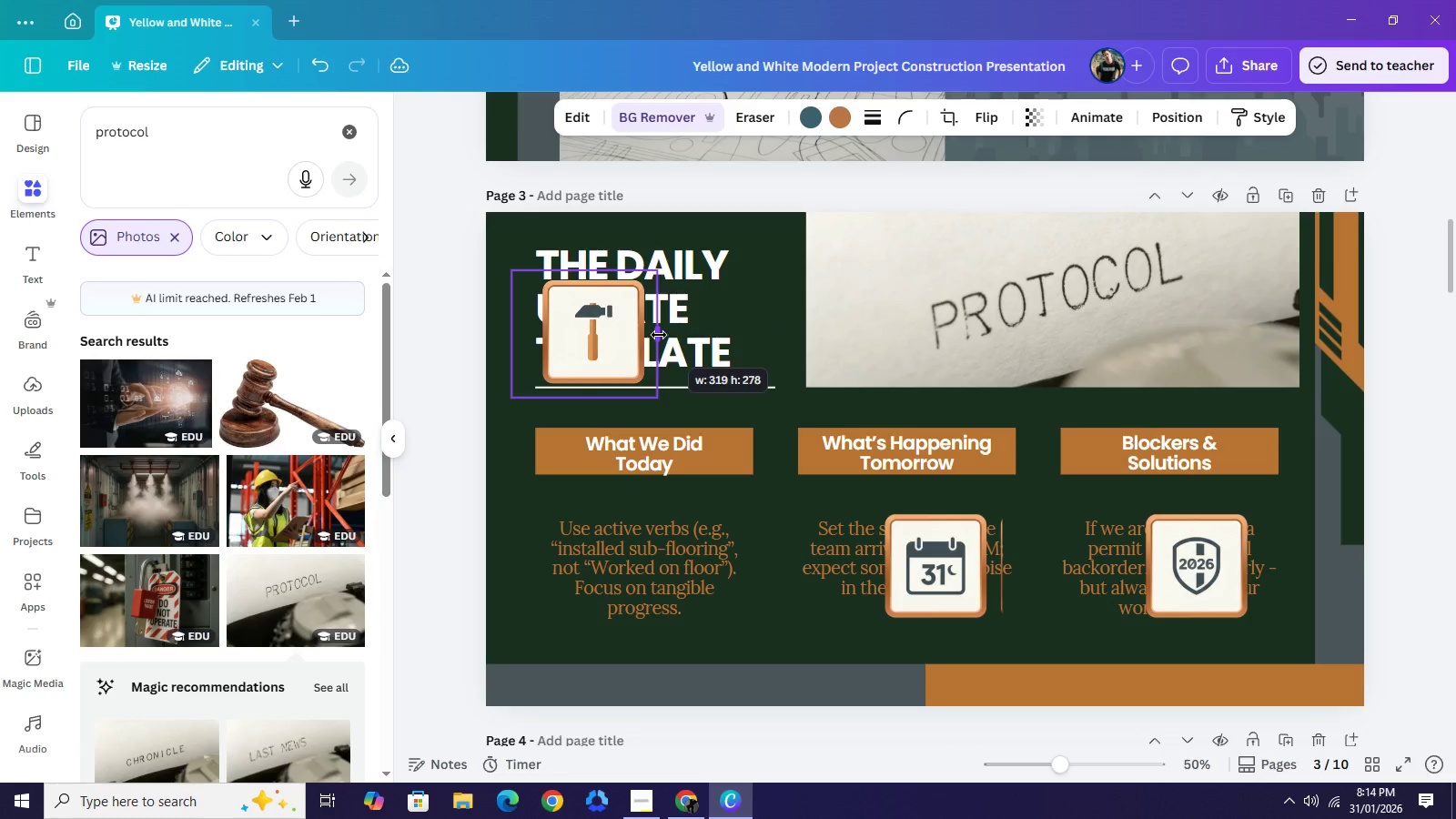 
left_click_drag(start_coordinate=[512, 337], to_coordinate=[535, 336])
 